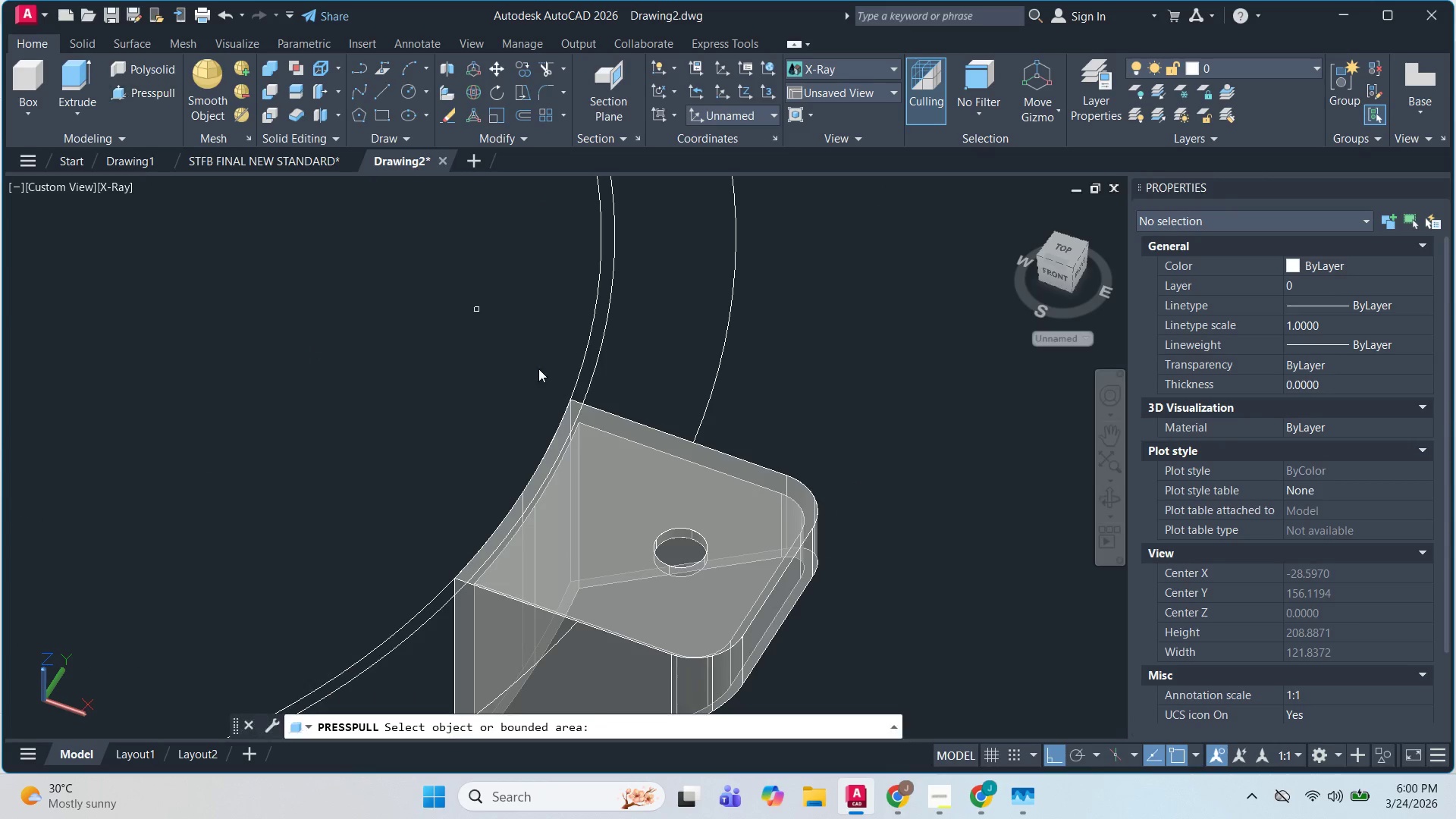 
scroll: coordinate [568, 451], scroll_direction: up, amount: 2.0
 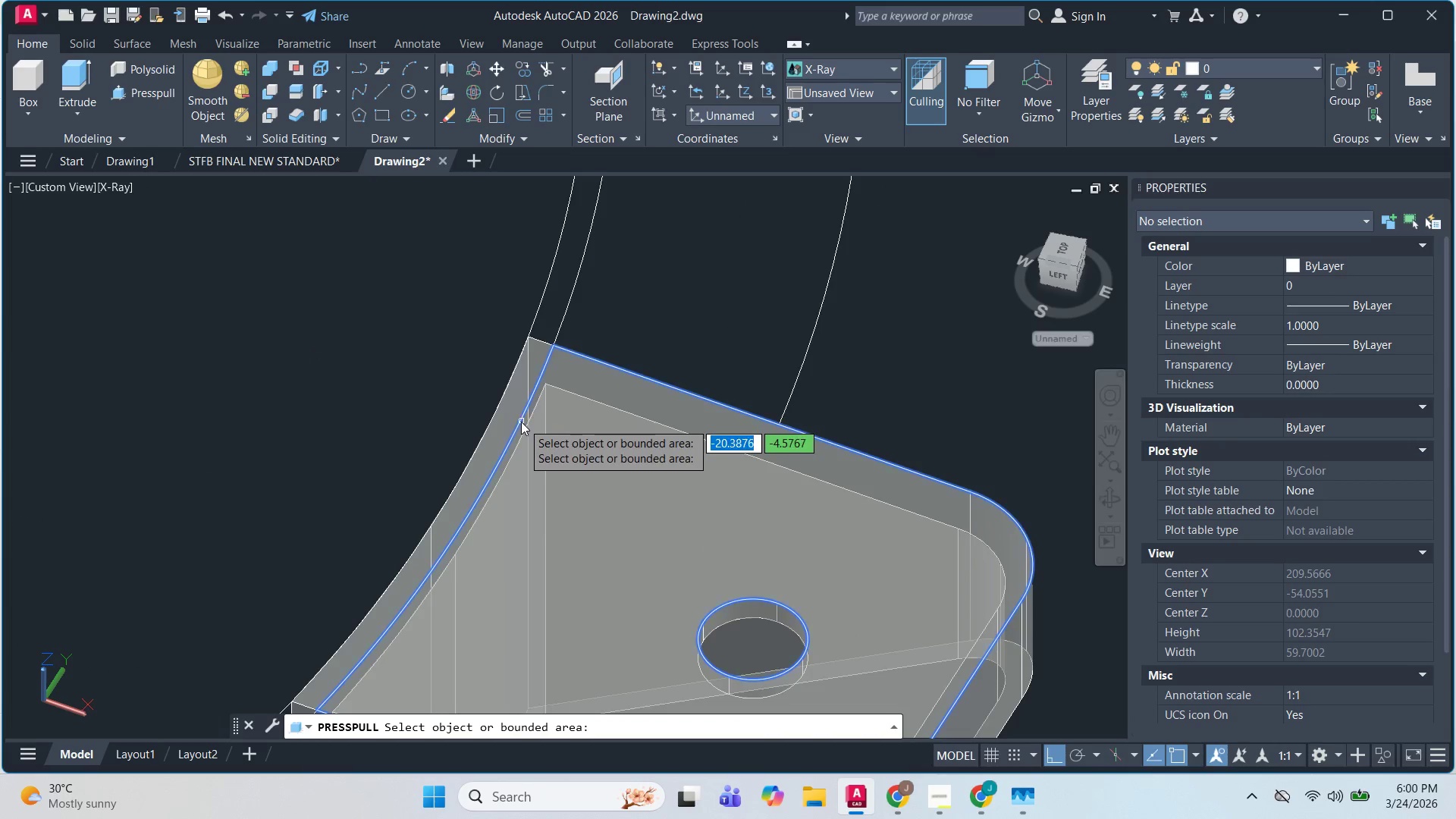 
scroll: coordinate [505, 413], scroll_direction: down, amount: 1.0
 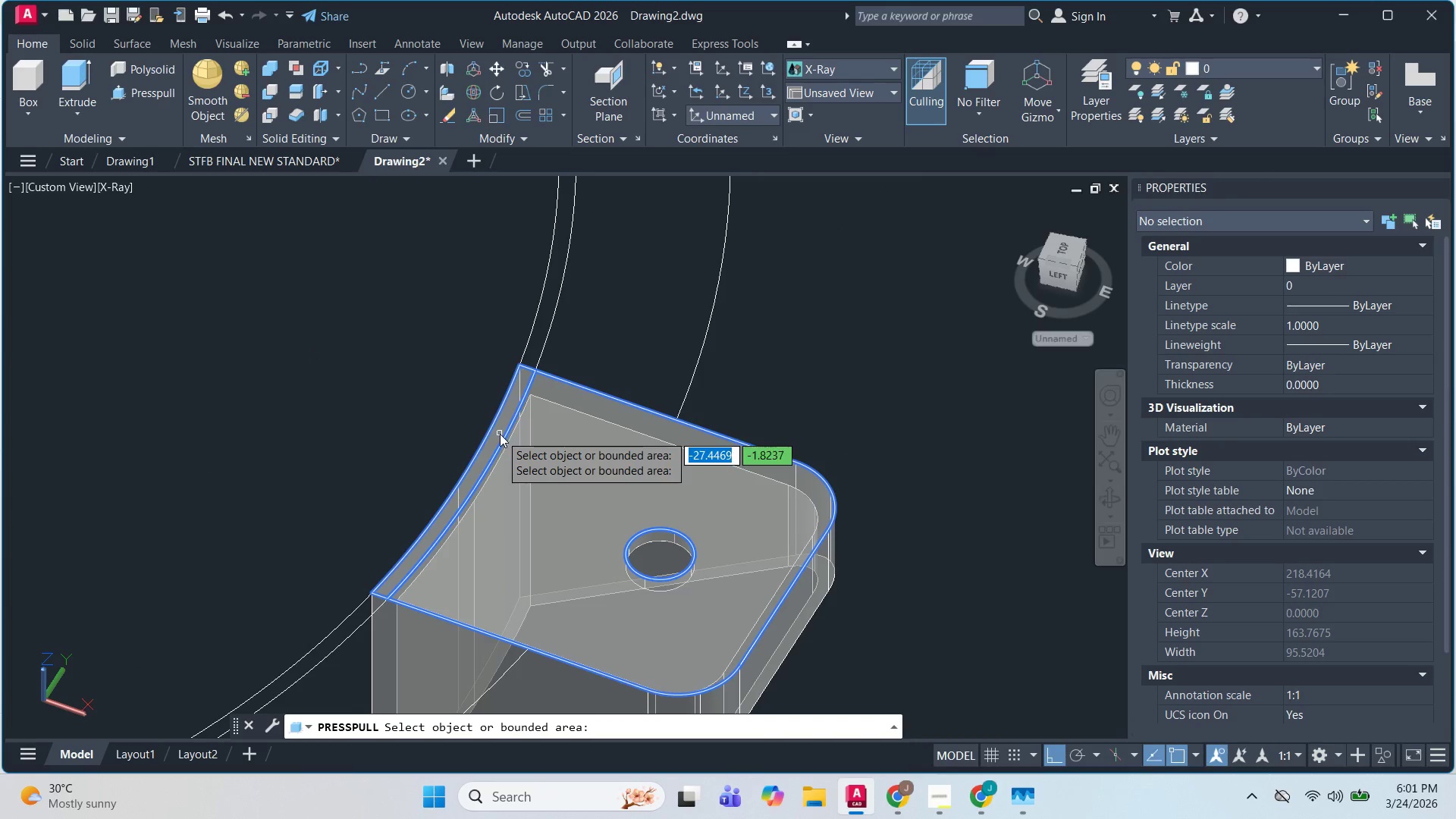 
left_click([497, 431])
 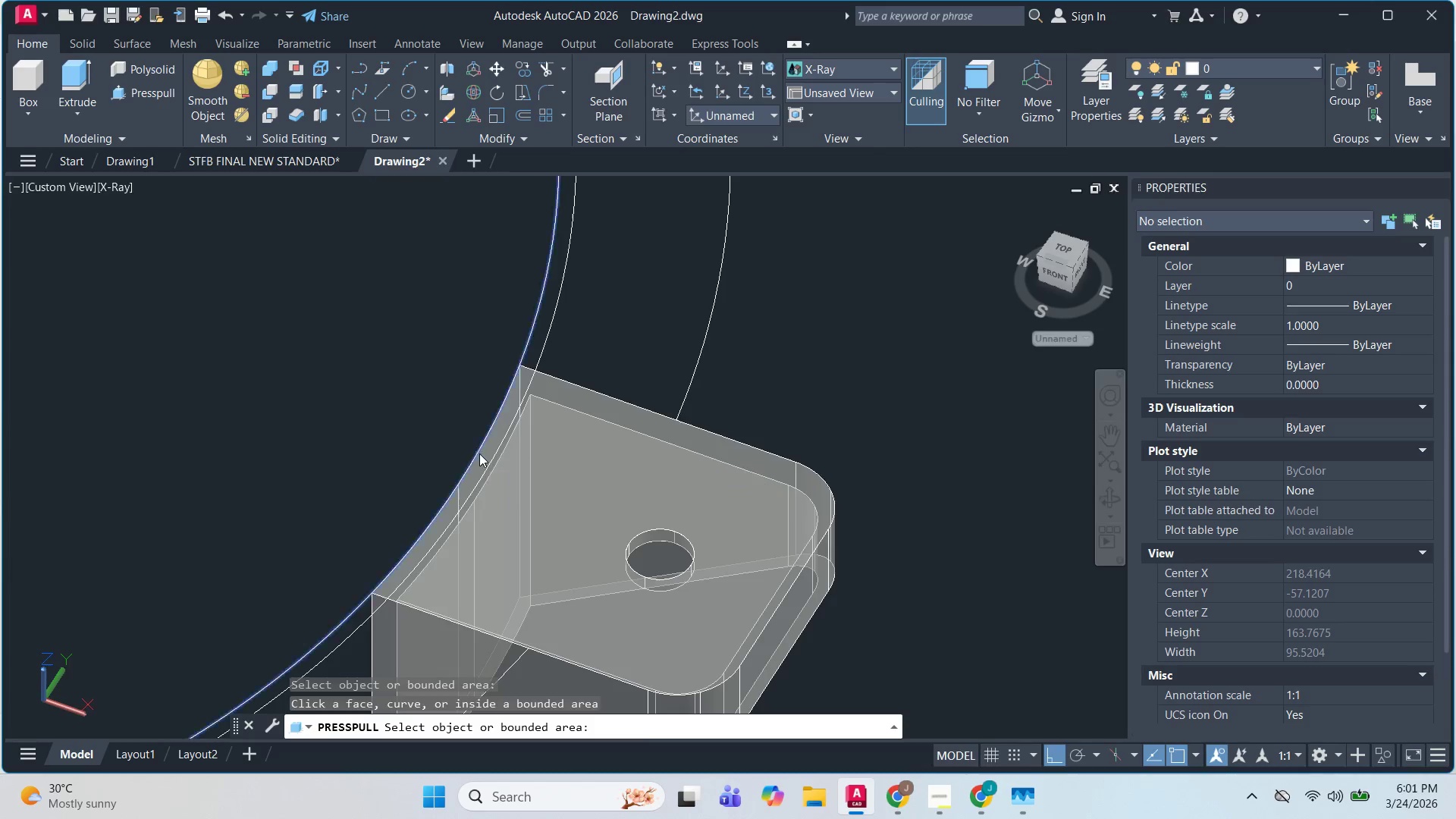 
key(Escape)
 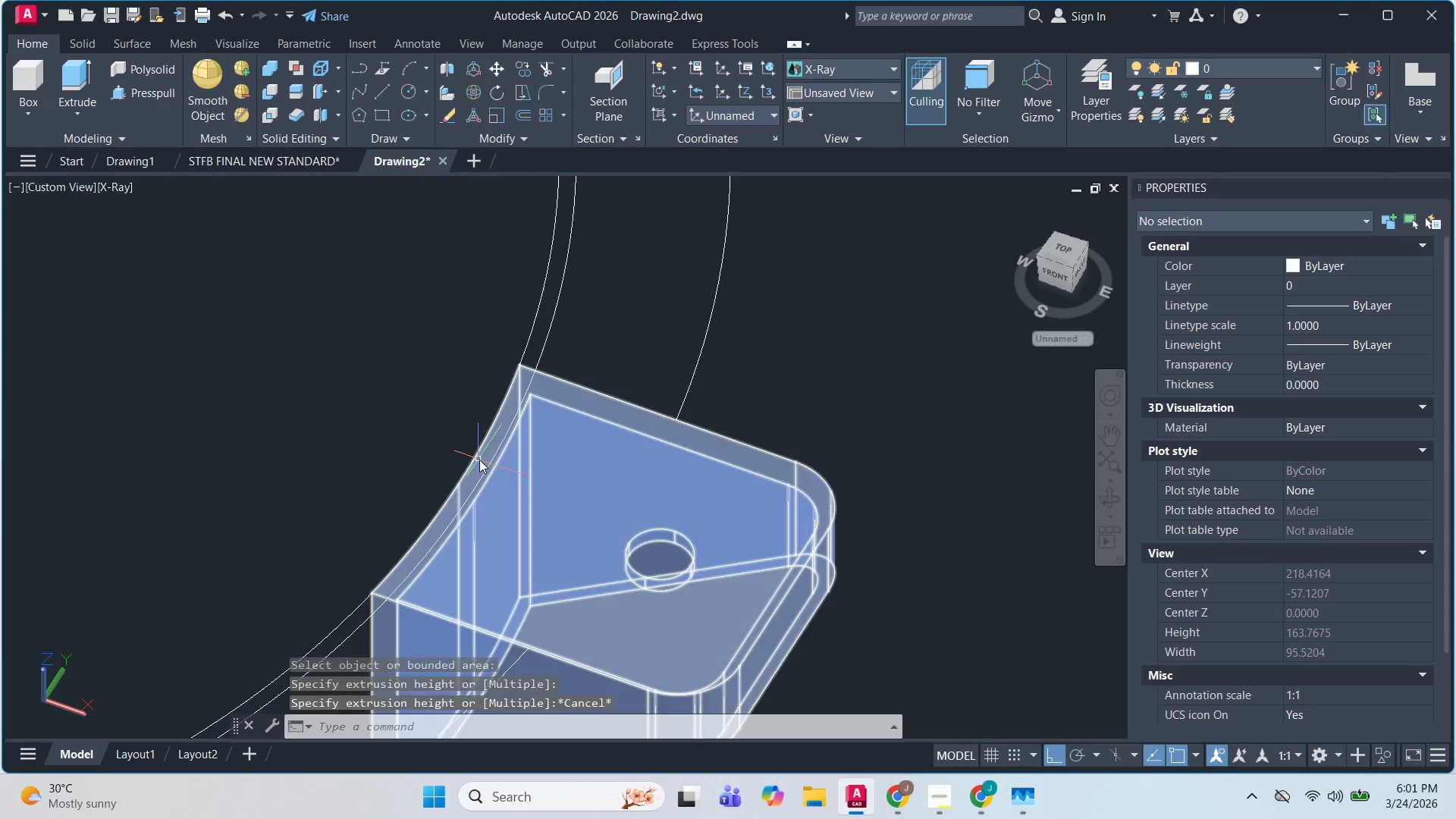 
key(Escape)
 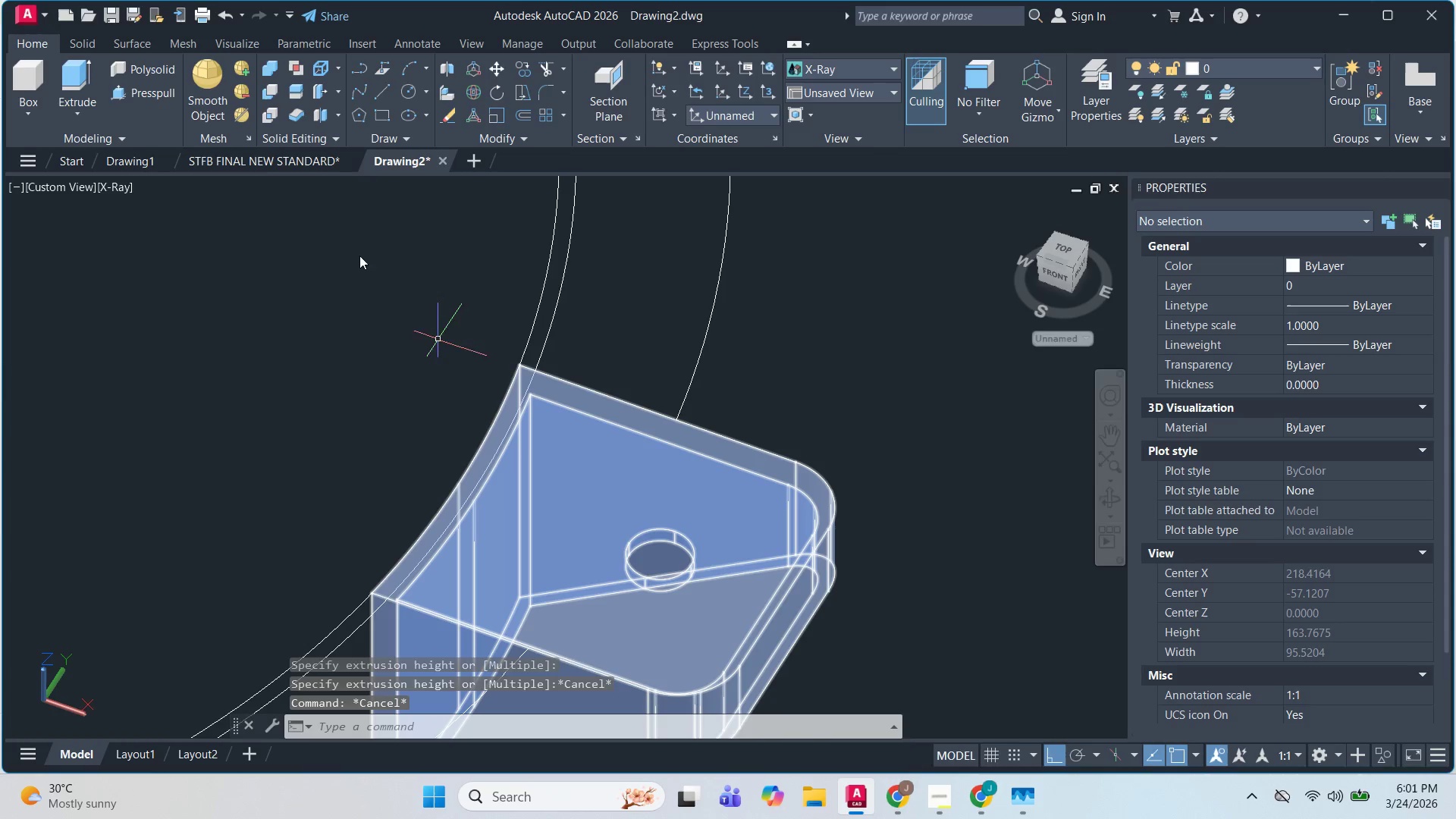 
key(Escape)
 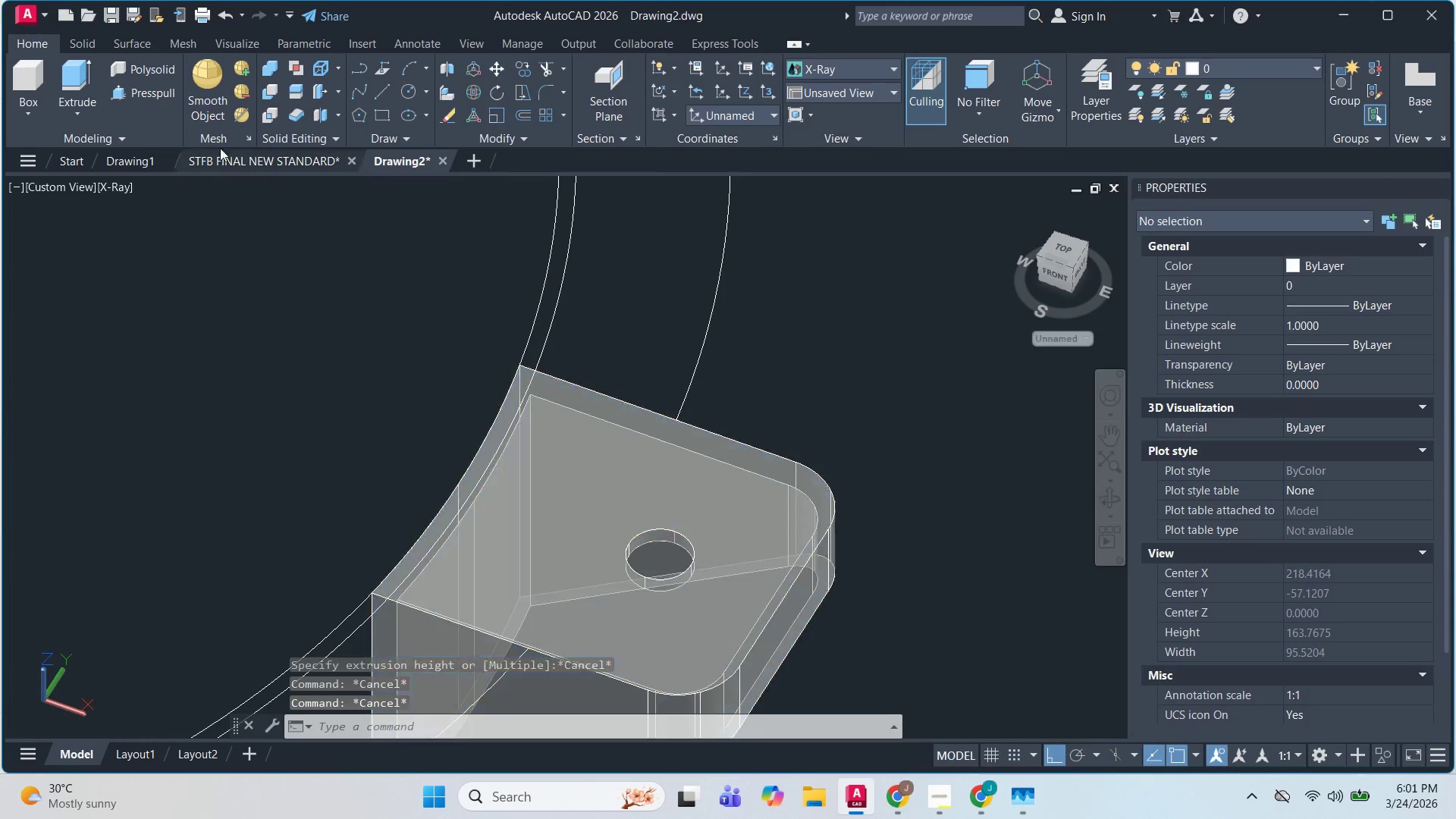 
key(Escape)
 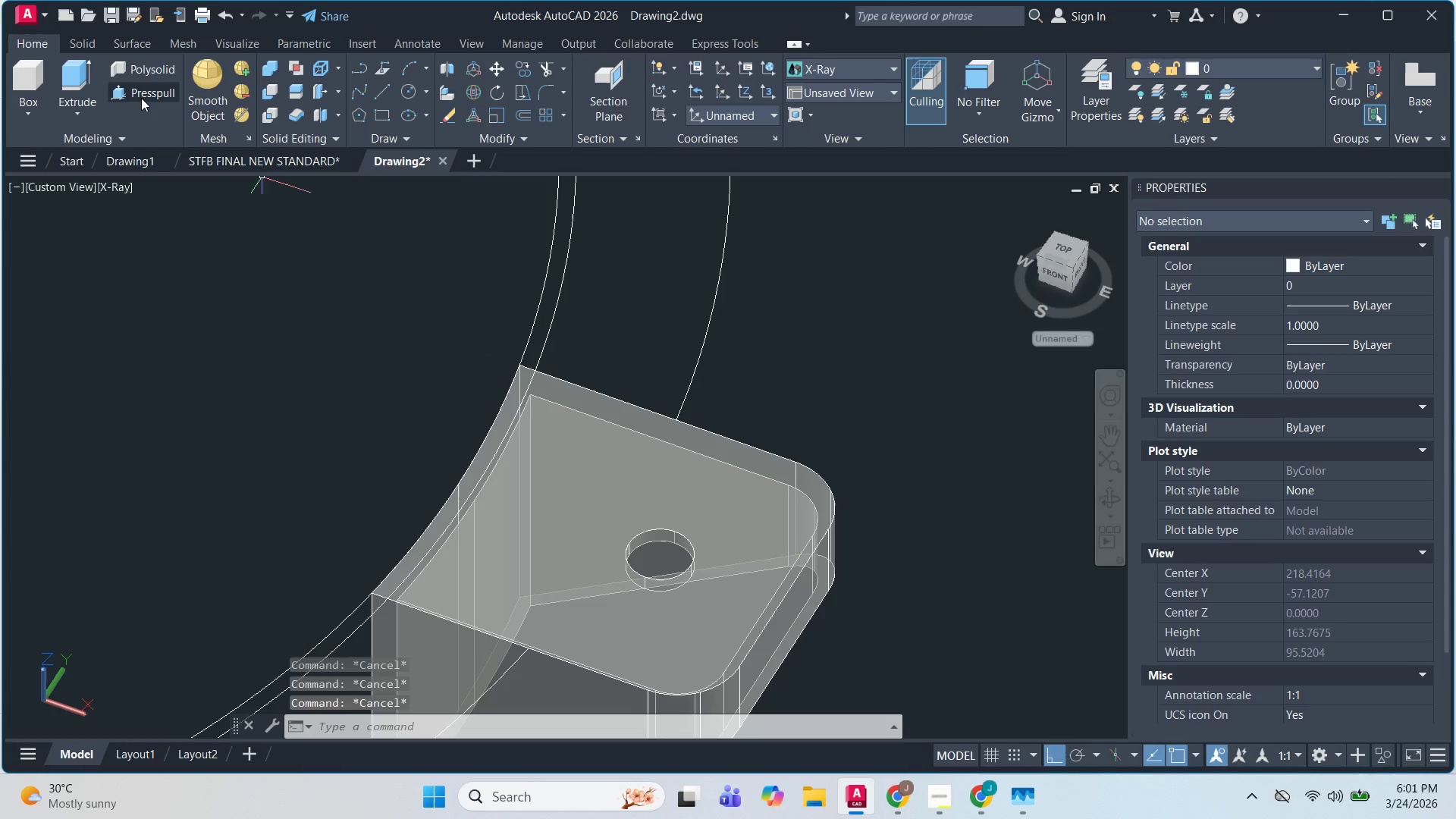 
left_click([141, 98])
 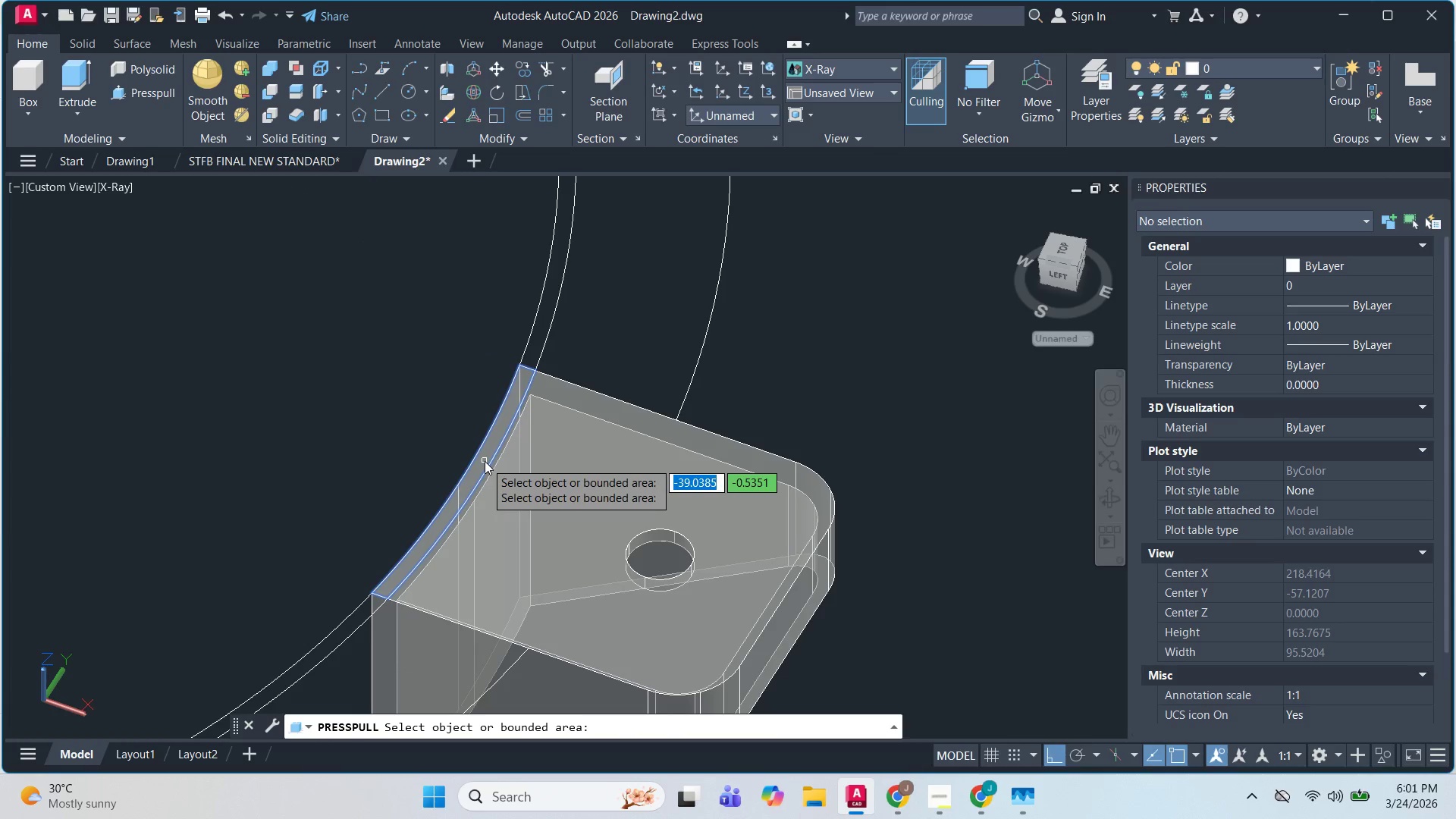 
left_click([415, 641])
 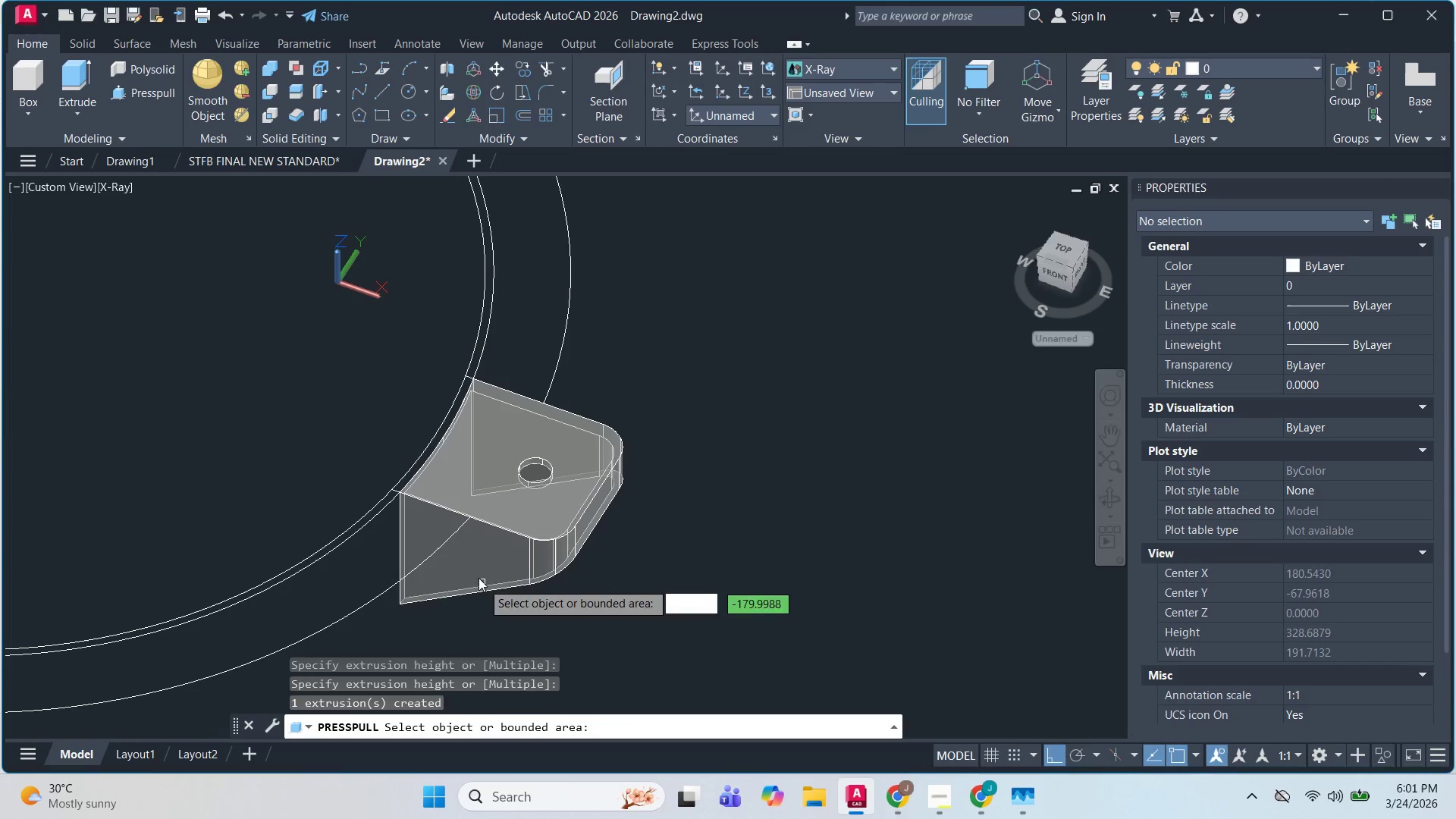 
scroll: coordinate [407, 646], scroll_direction: down, amount: 1.0
 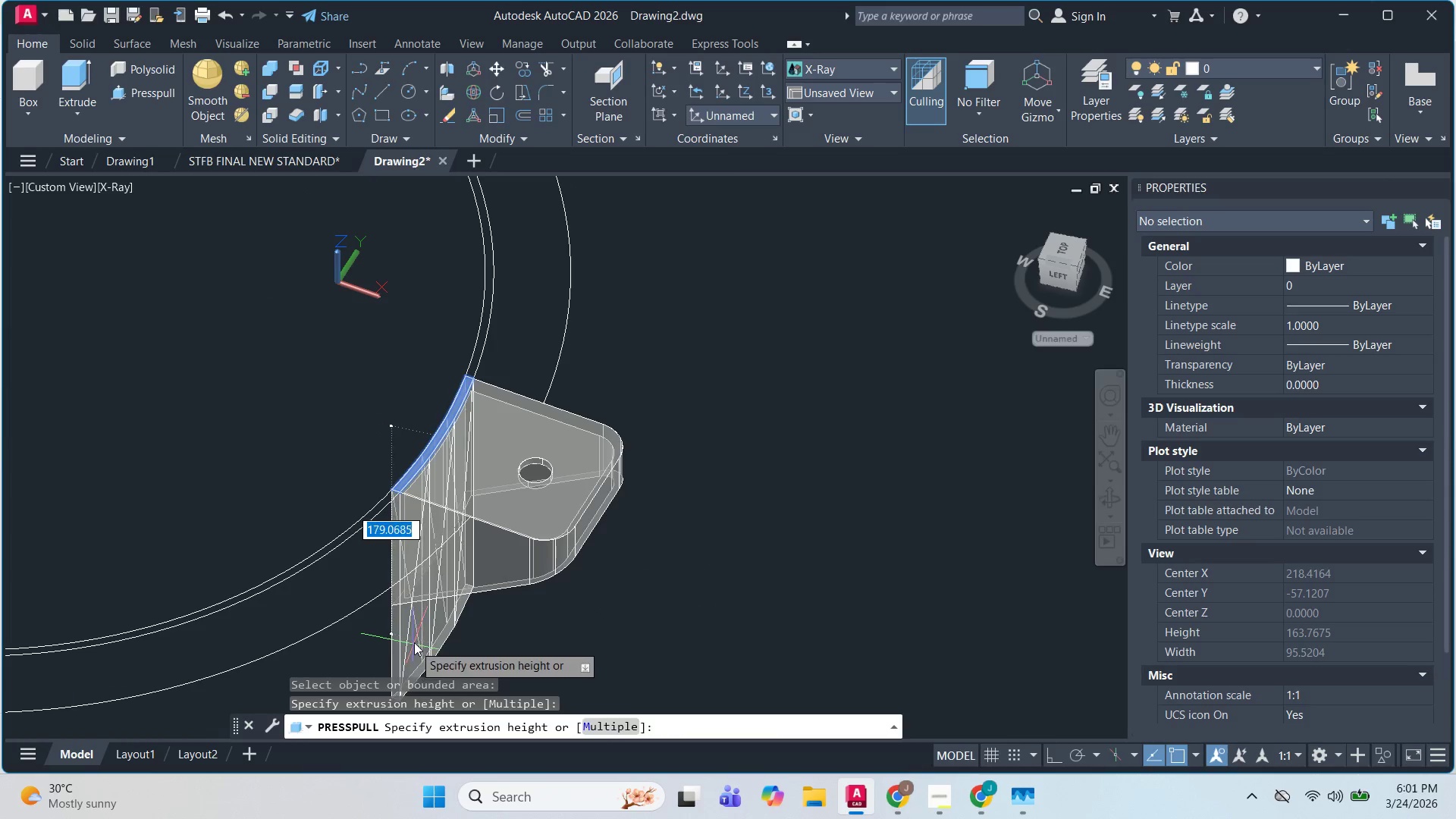 
key(Escape)
 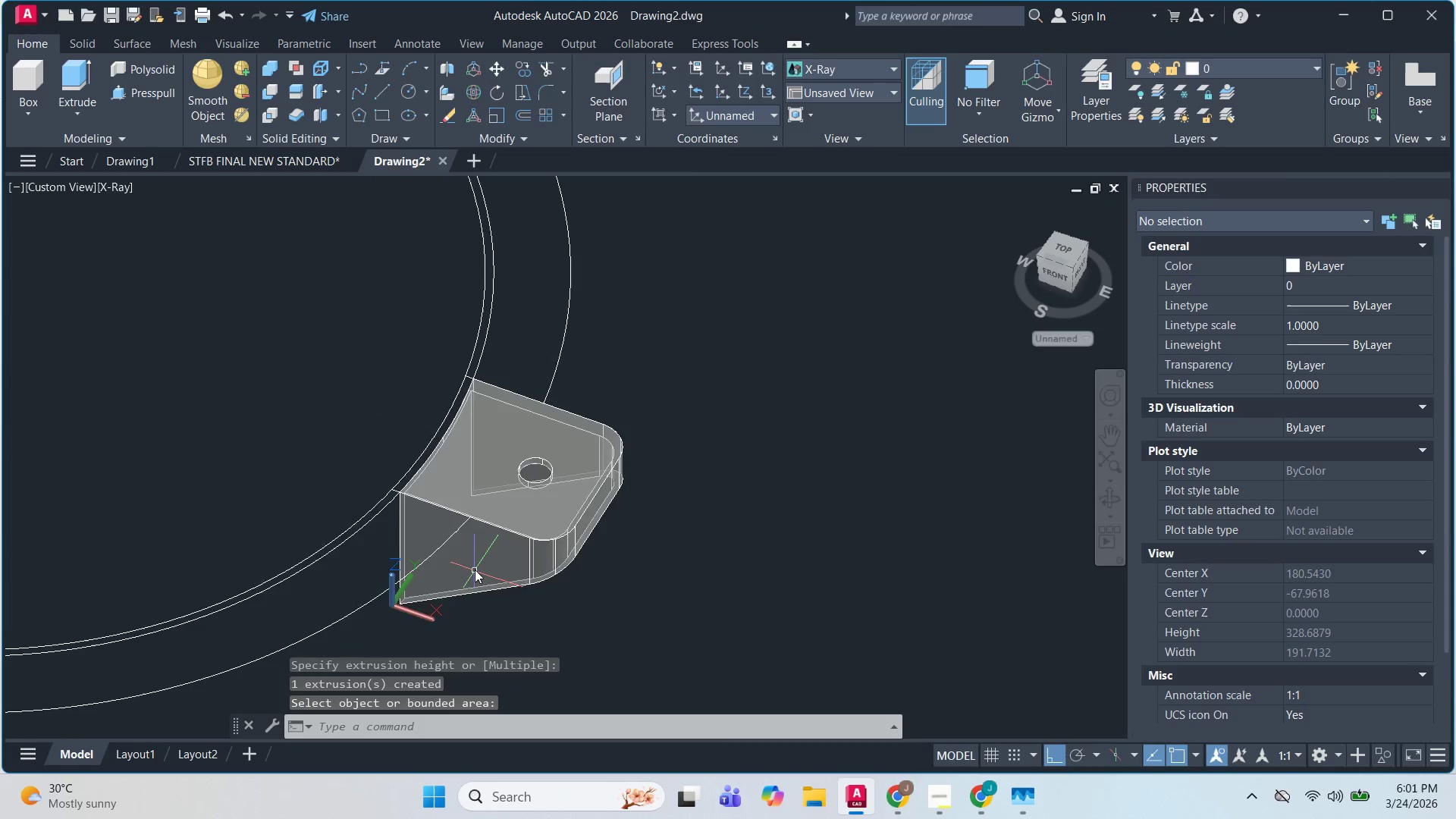 
hold_key(key=ShiftLeft, duration=1.44)
 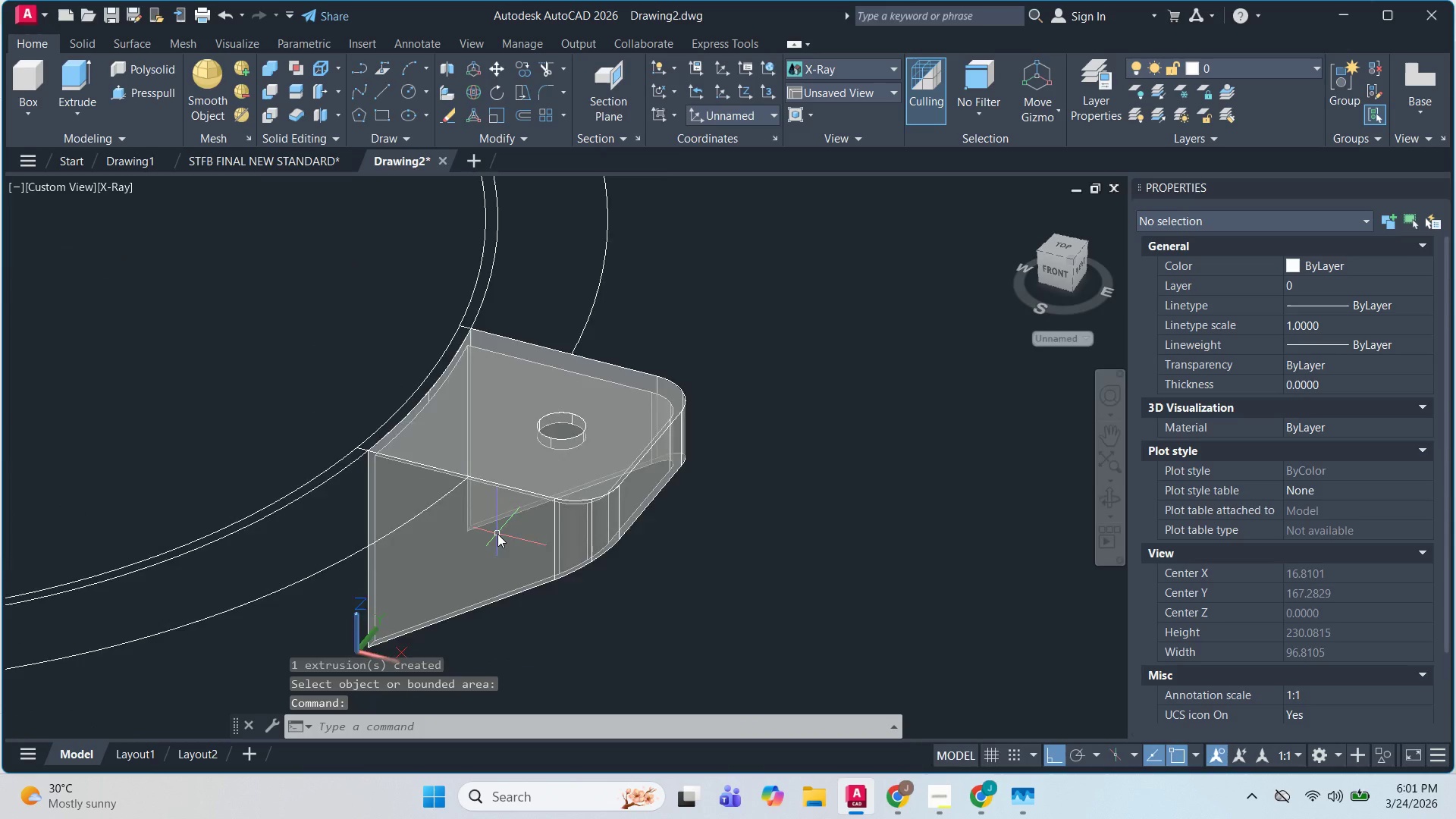 
scroll: coordinate [475, 570], scroll_direction: up, amount: 1.0
 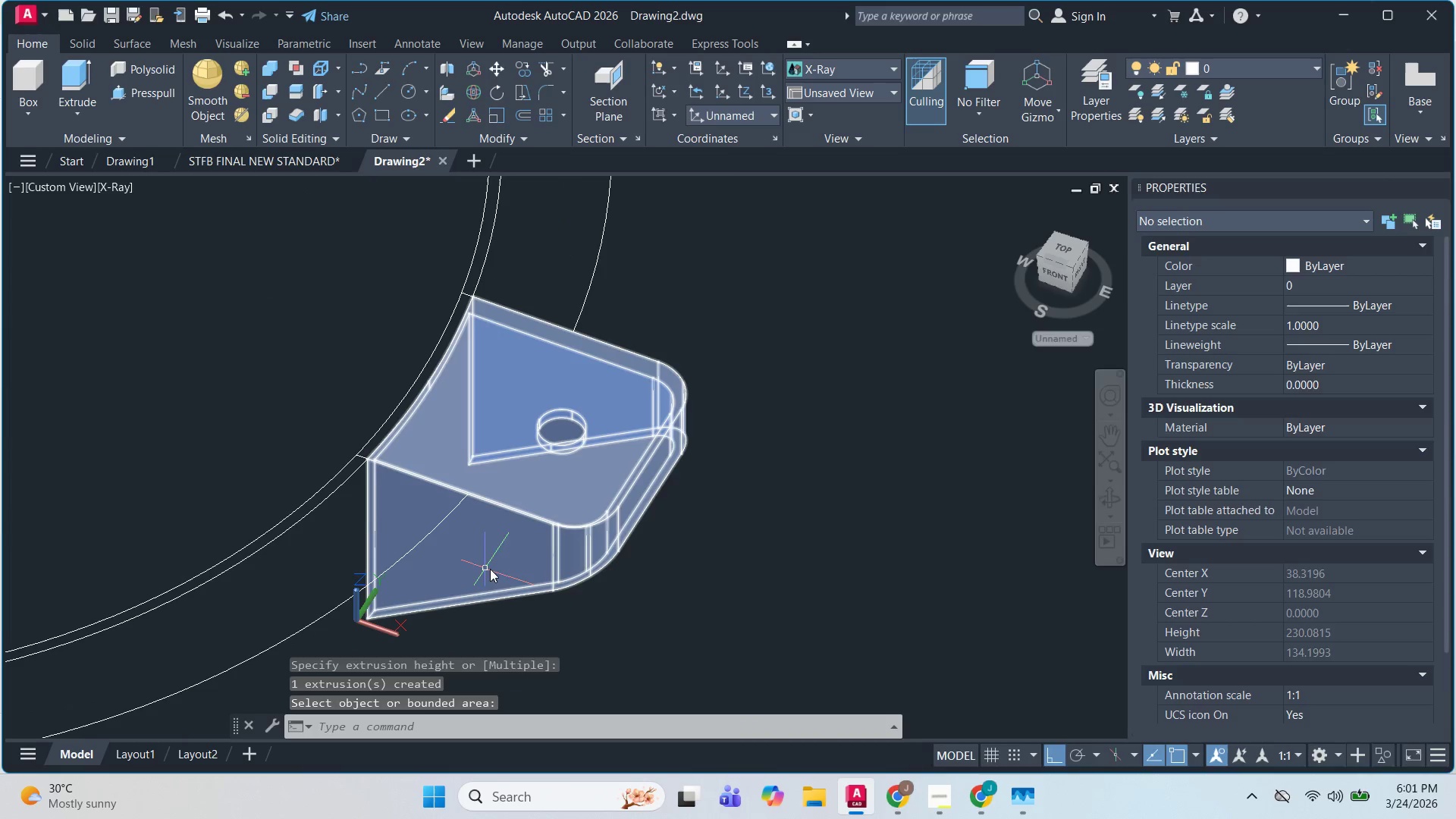 
key(Escape)
 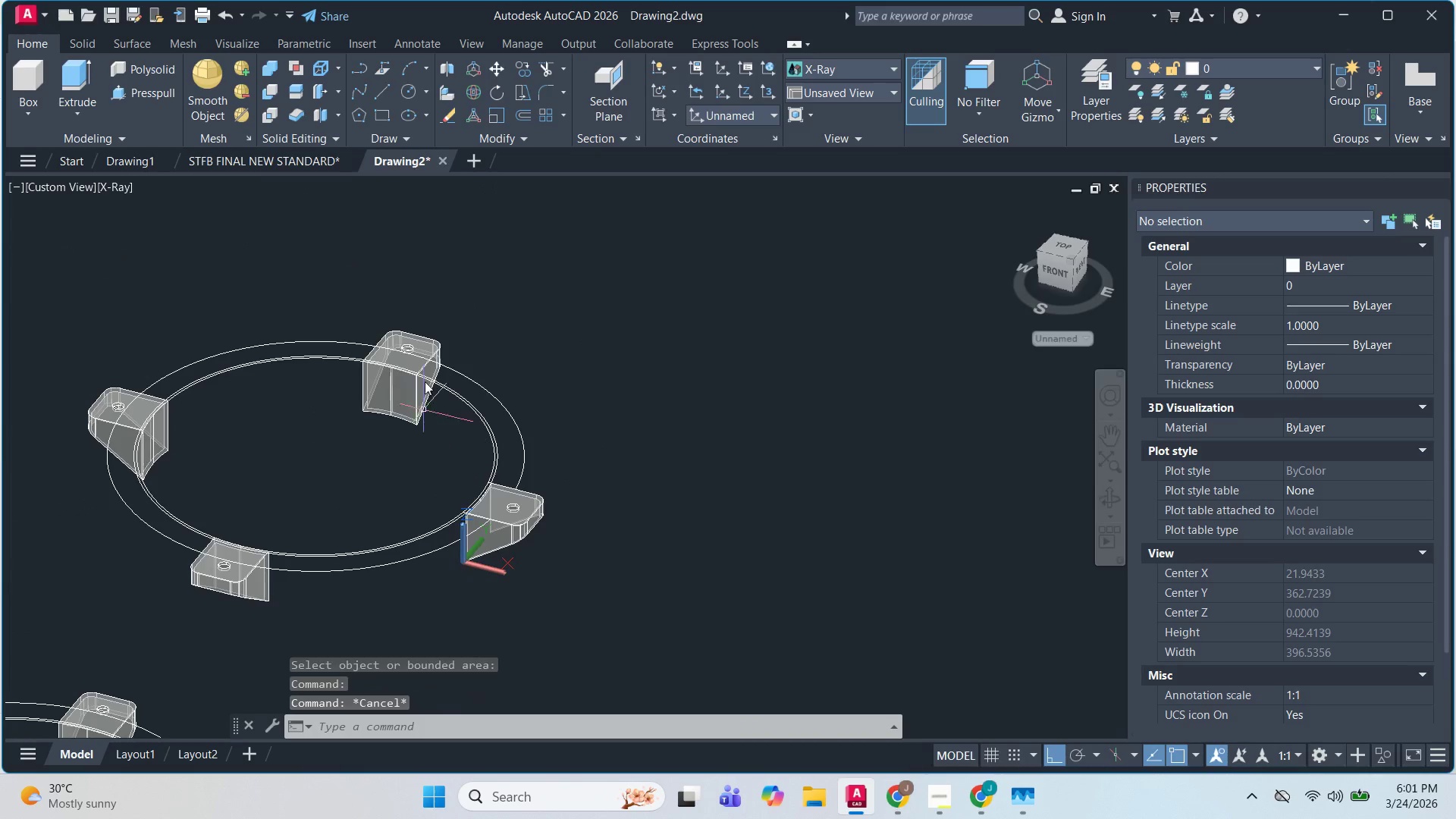 
key(Escape)
 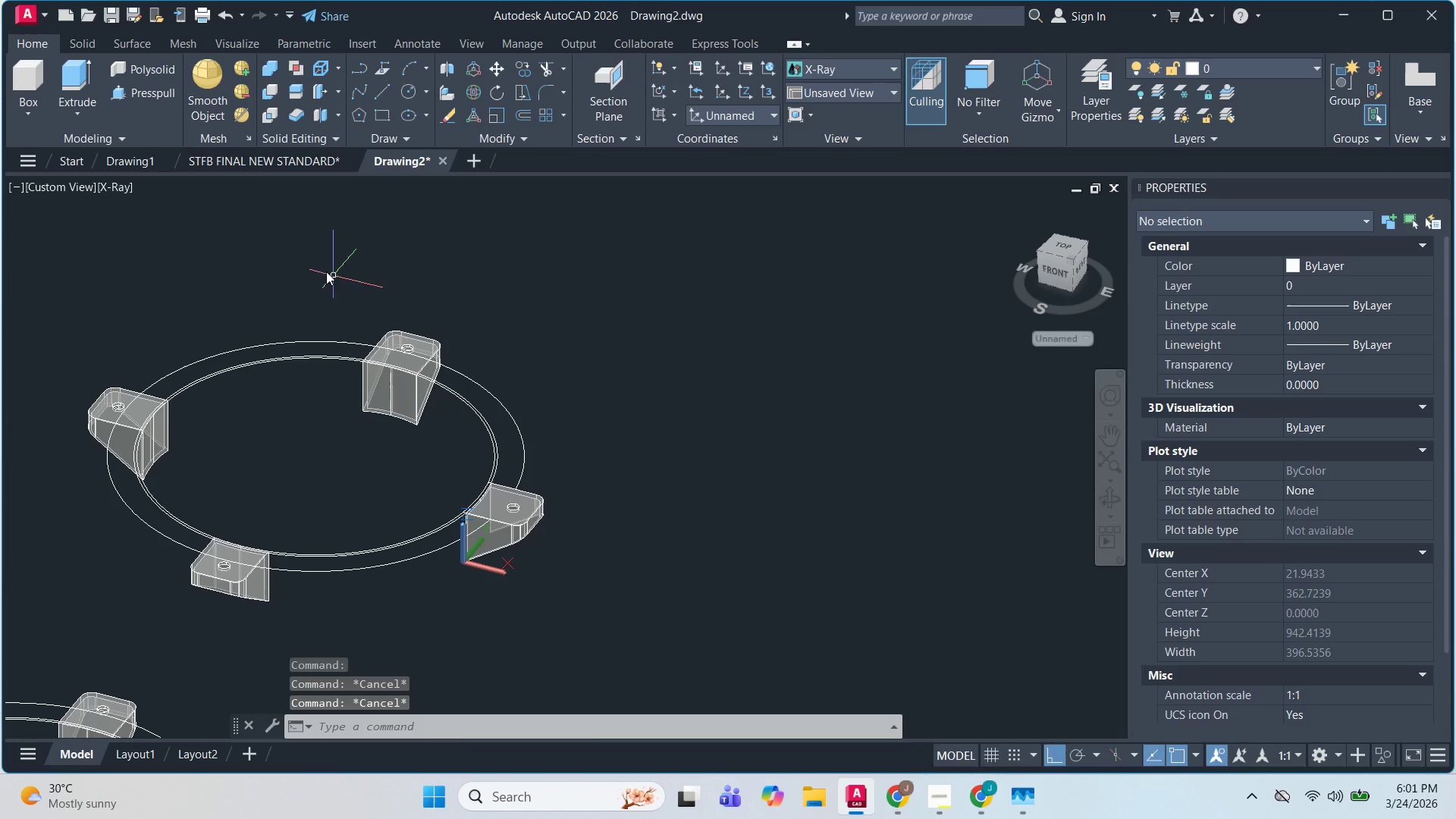 
scroll: coordinate [497, 534], scroll_direction: down, amount: 3.0
 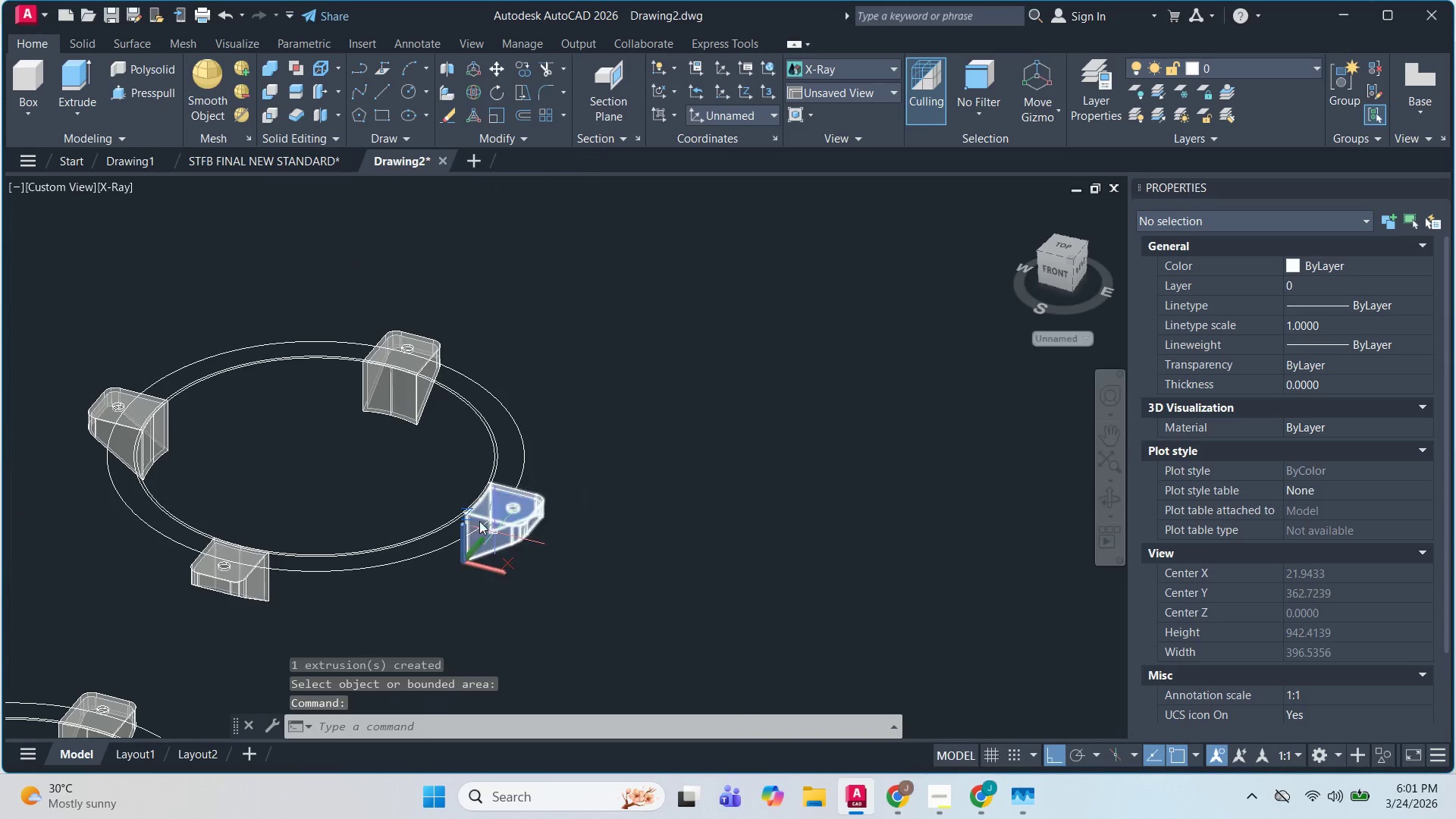 
left_click_drag(start_coordinate=[324, 270], to_coordinate=[330, 278])
 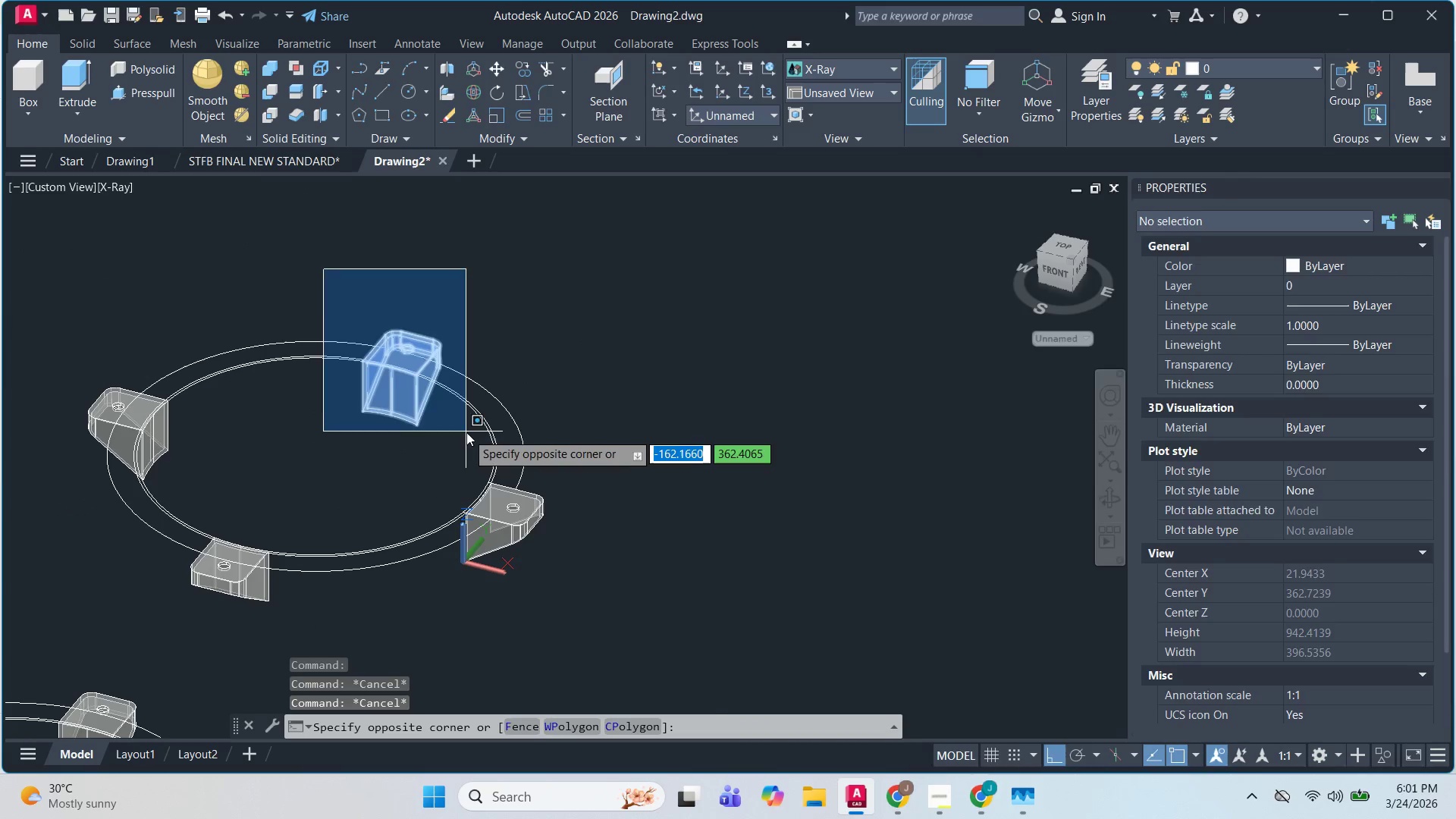 
left_click([466, 433])
 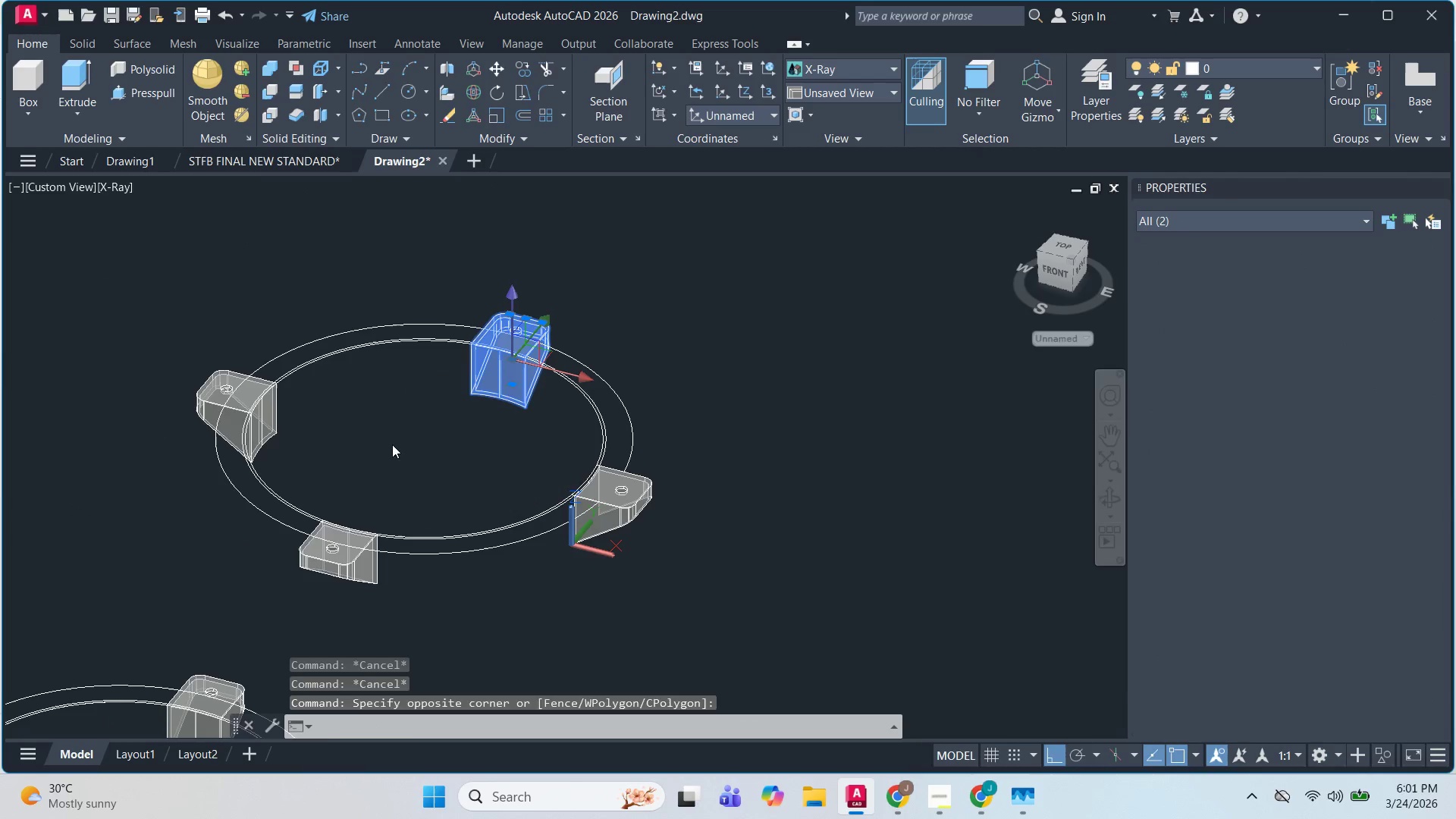 
left_click([147, 345])
 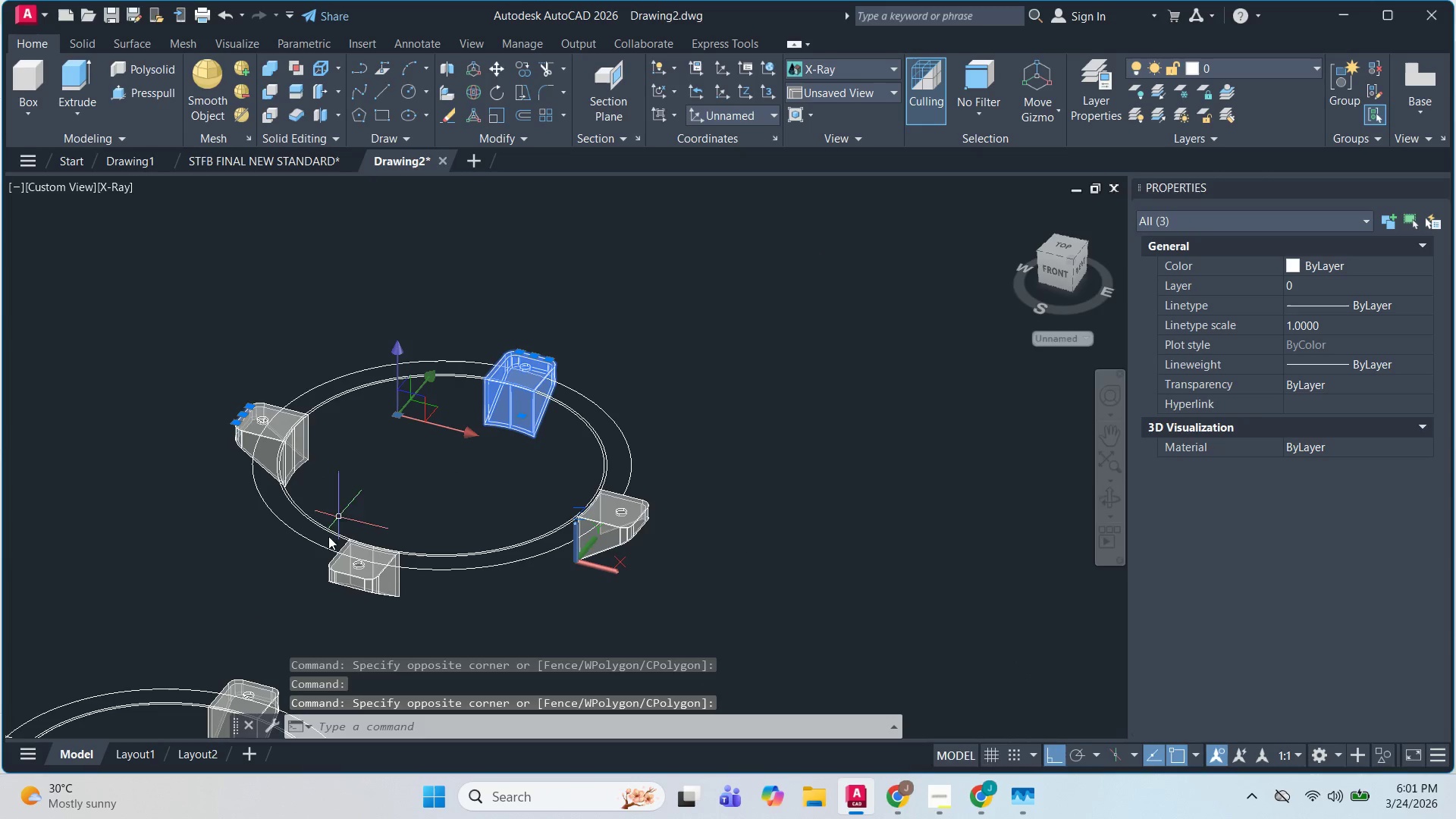 
scroll: coordinate [158, 369], scroll_direction: up, amount: 1.0
 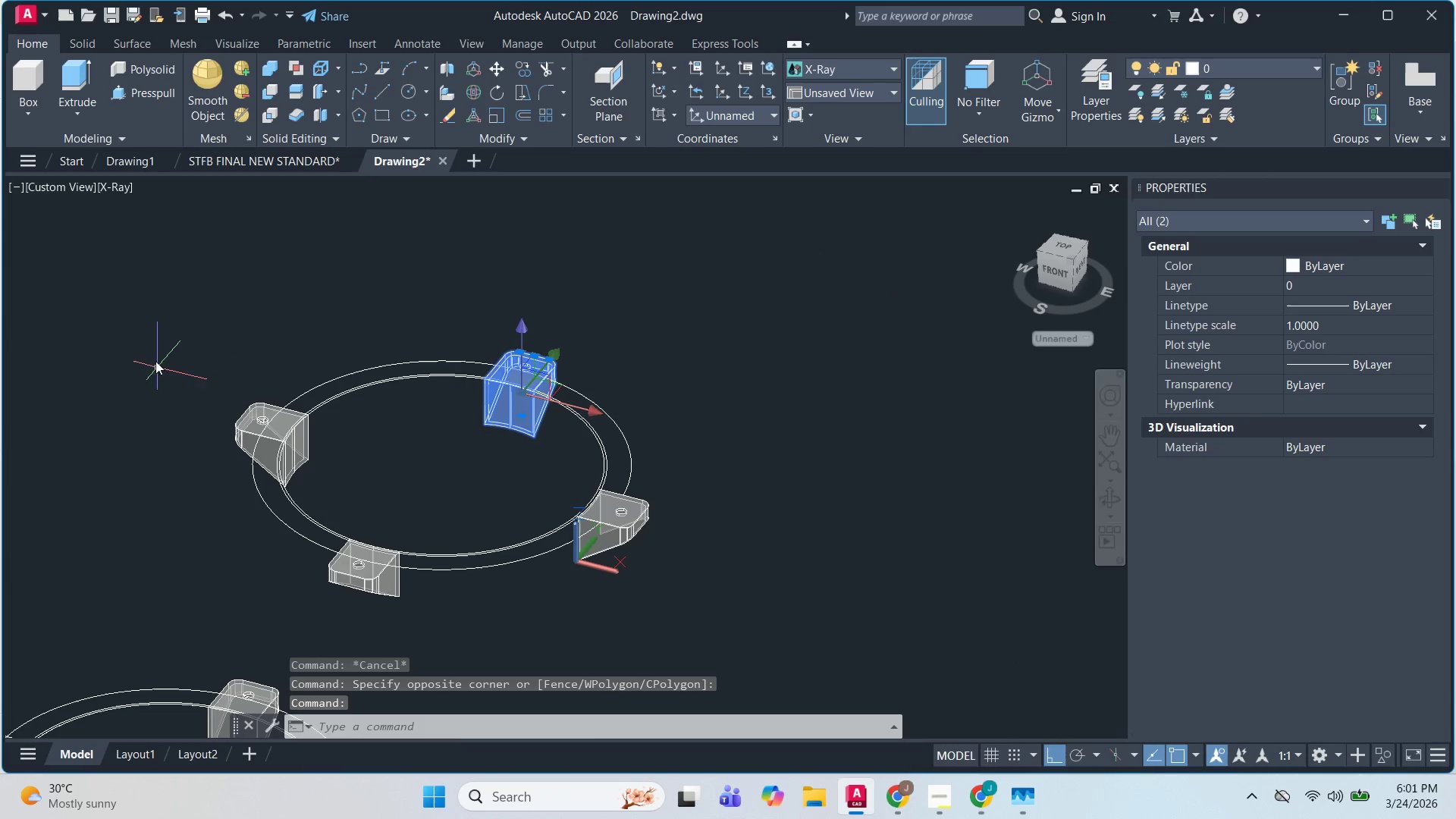 
left_click([145, 325])
 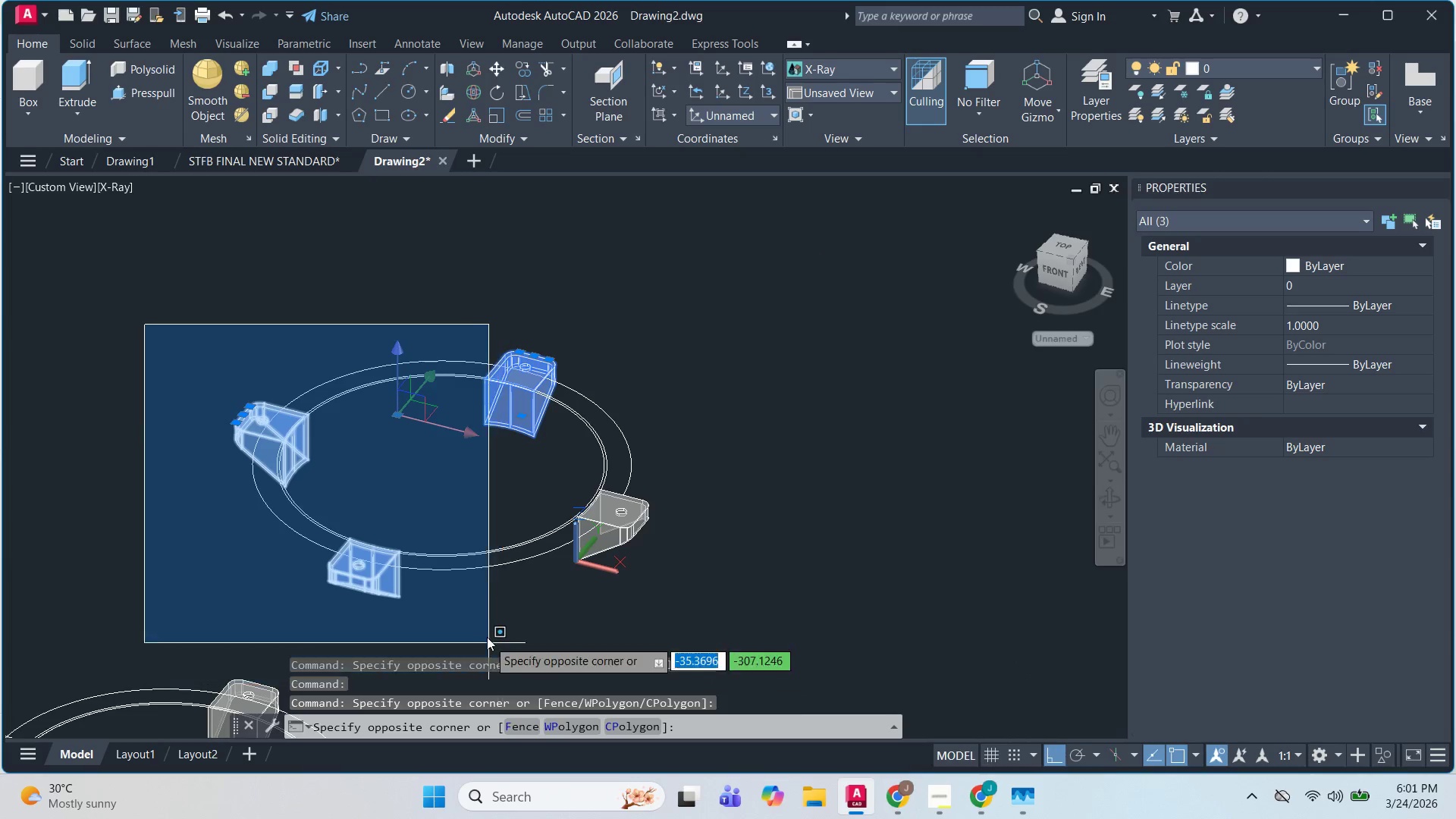 
left_click([479, 611])
 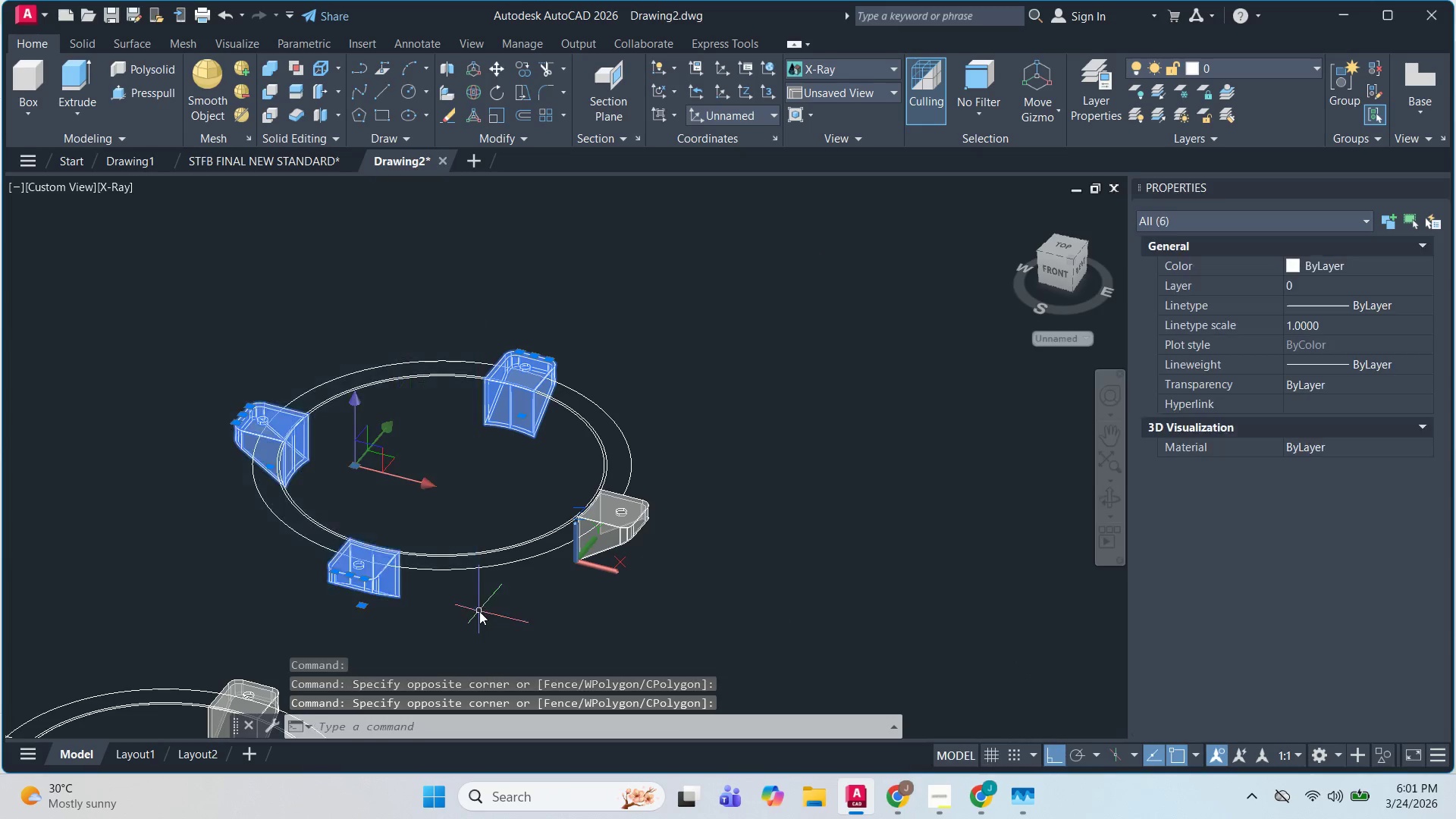 
key(E)
 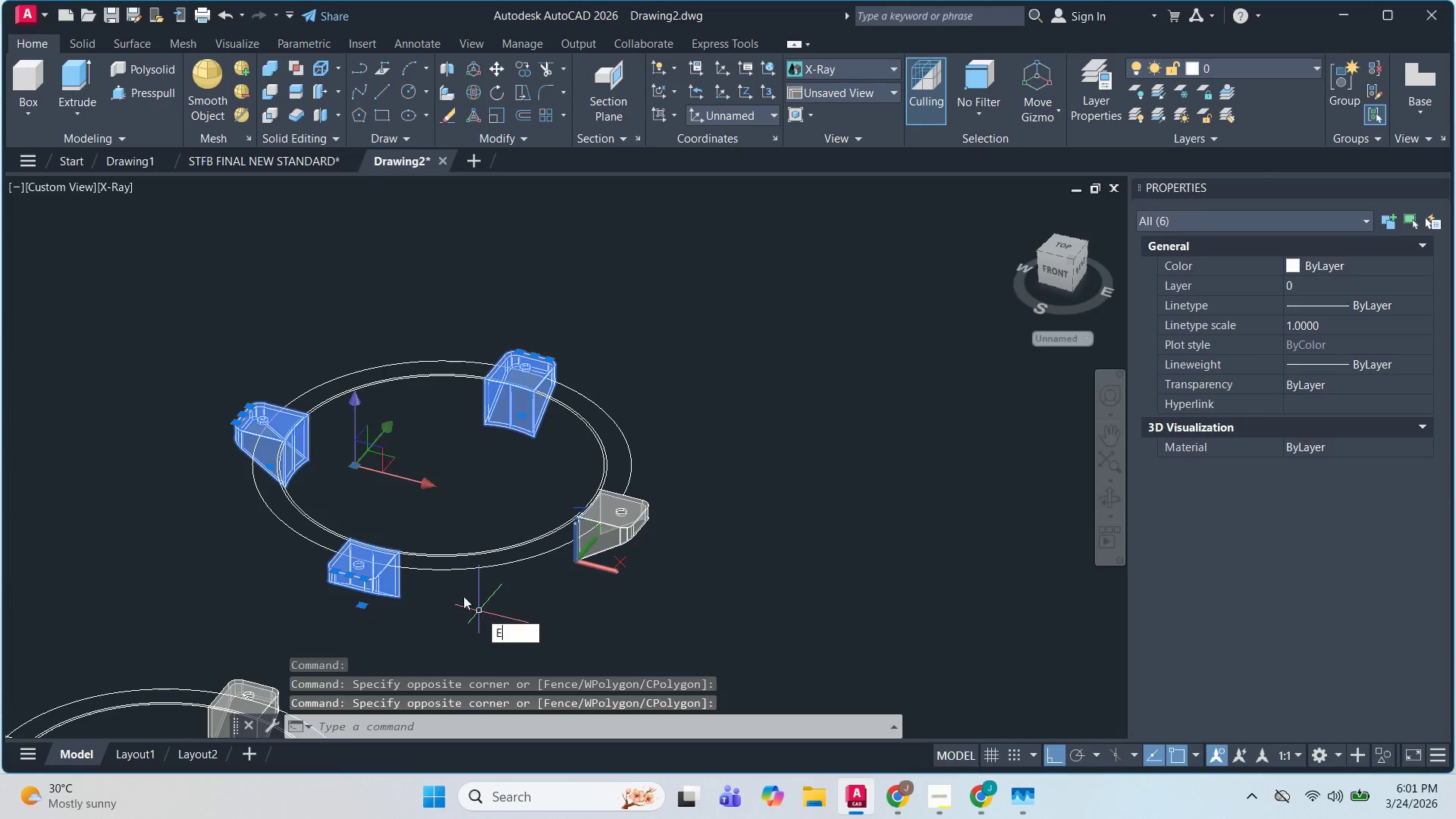 
key(Space)
 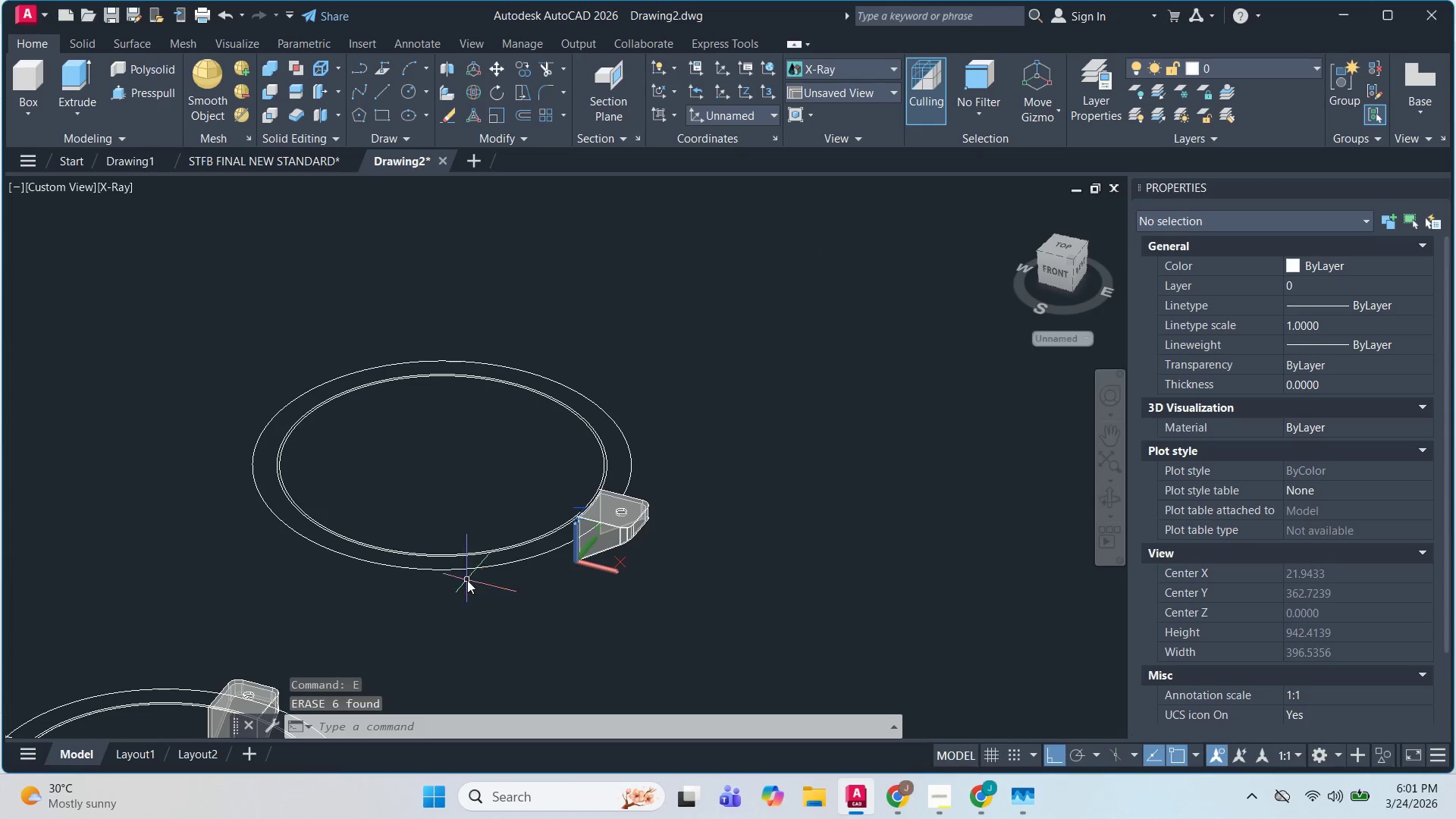 
key(Escape)
 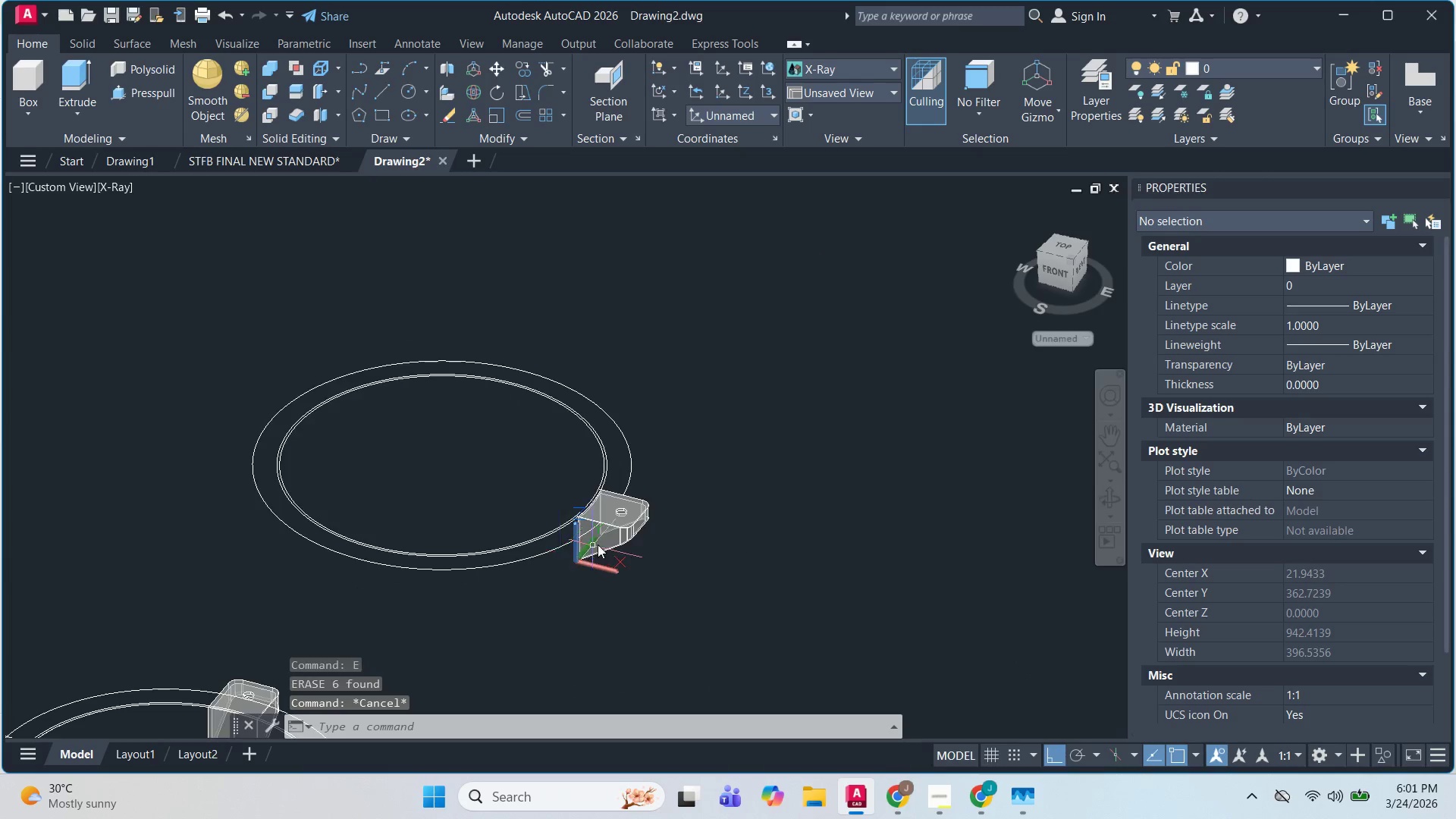 
key(Escape)
 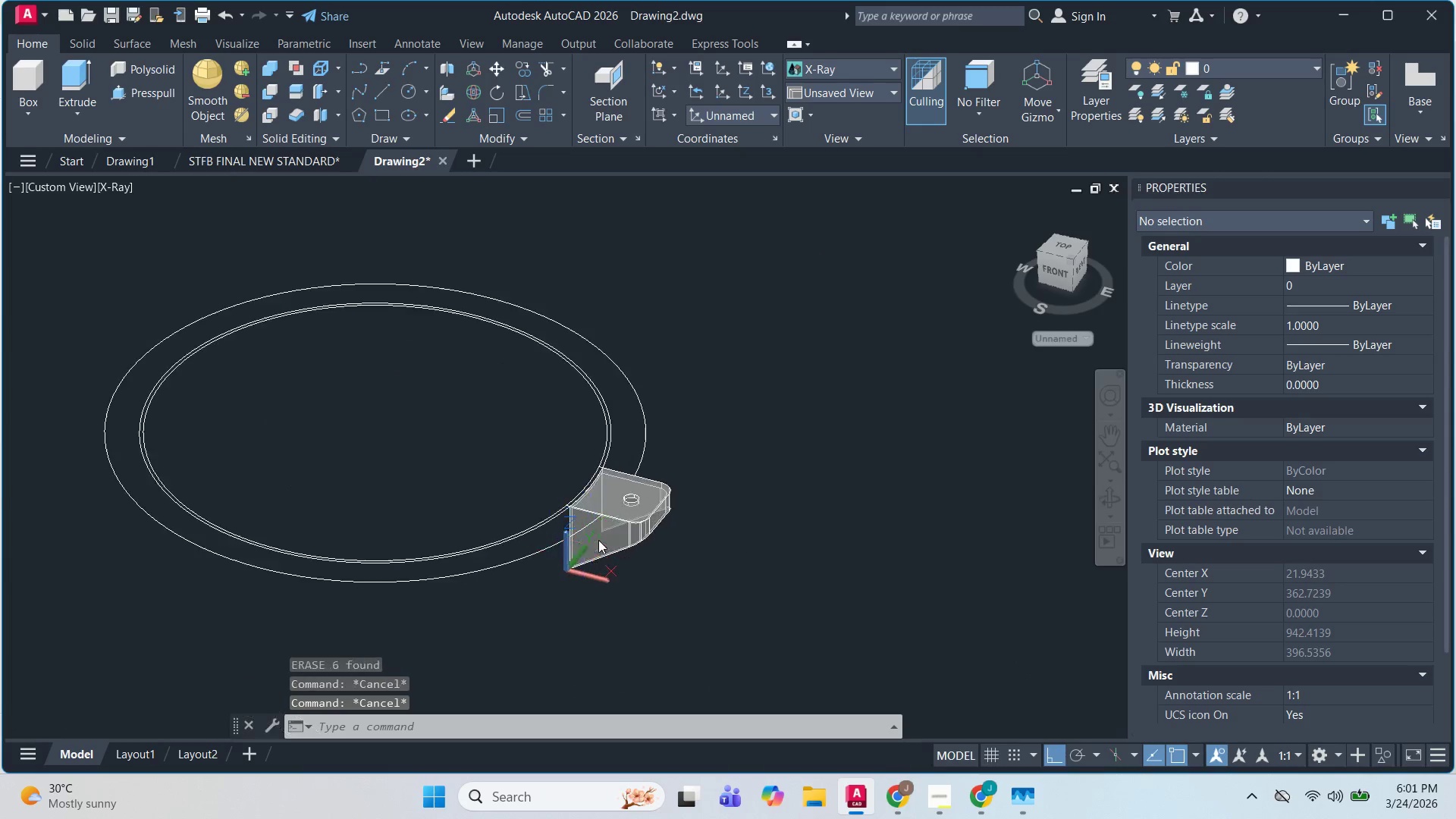 
left_click_drag(start_coordinate=[711, 560], to_coordinate=[707, 554])
 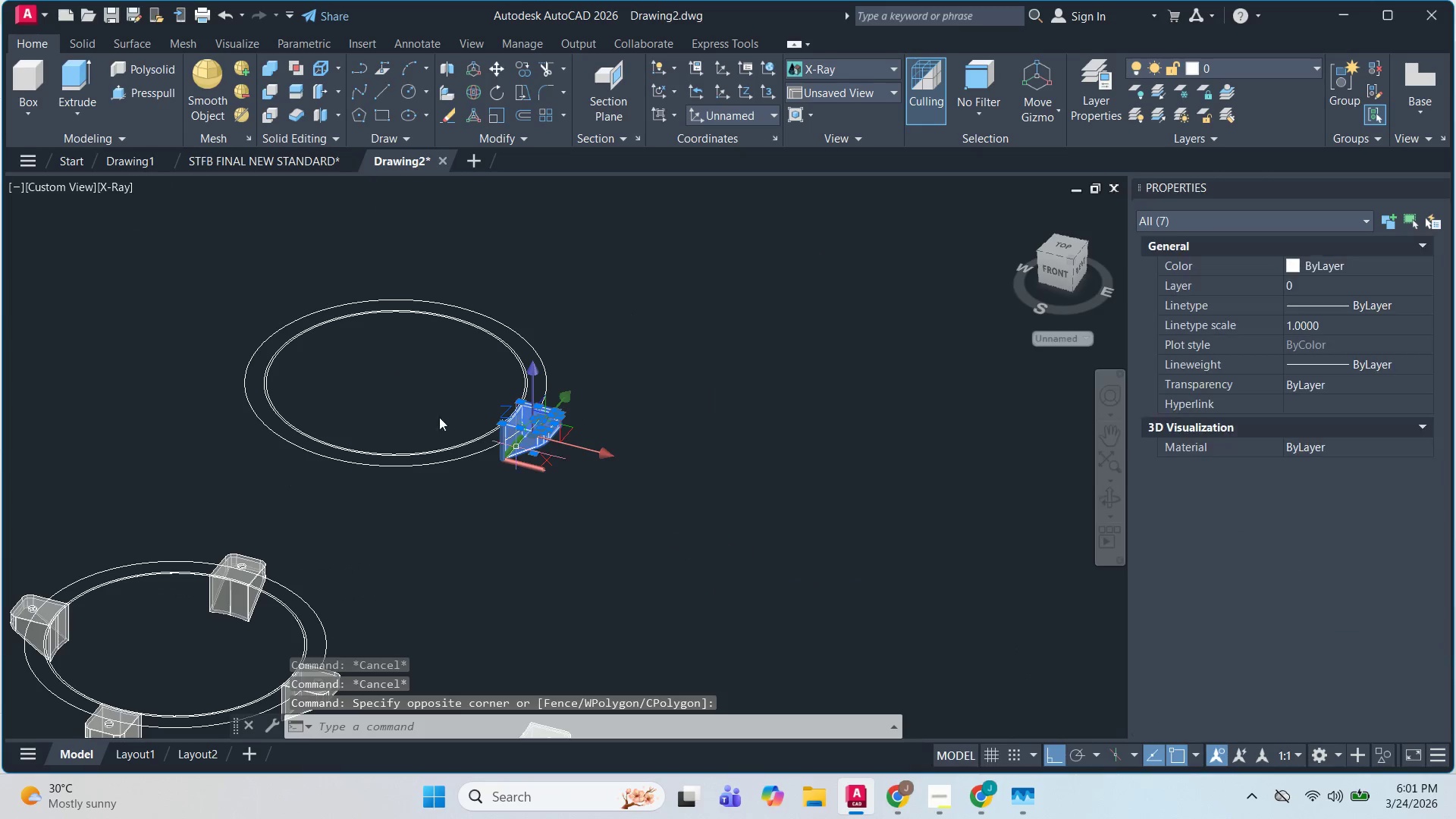 
scroll: coordinate [470, 380], scroll_direction: none, amount: 0.0
 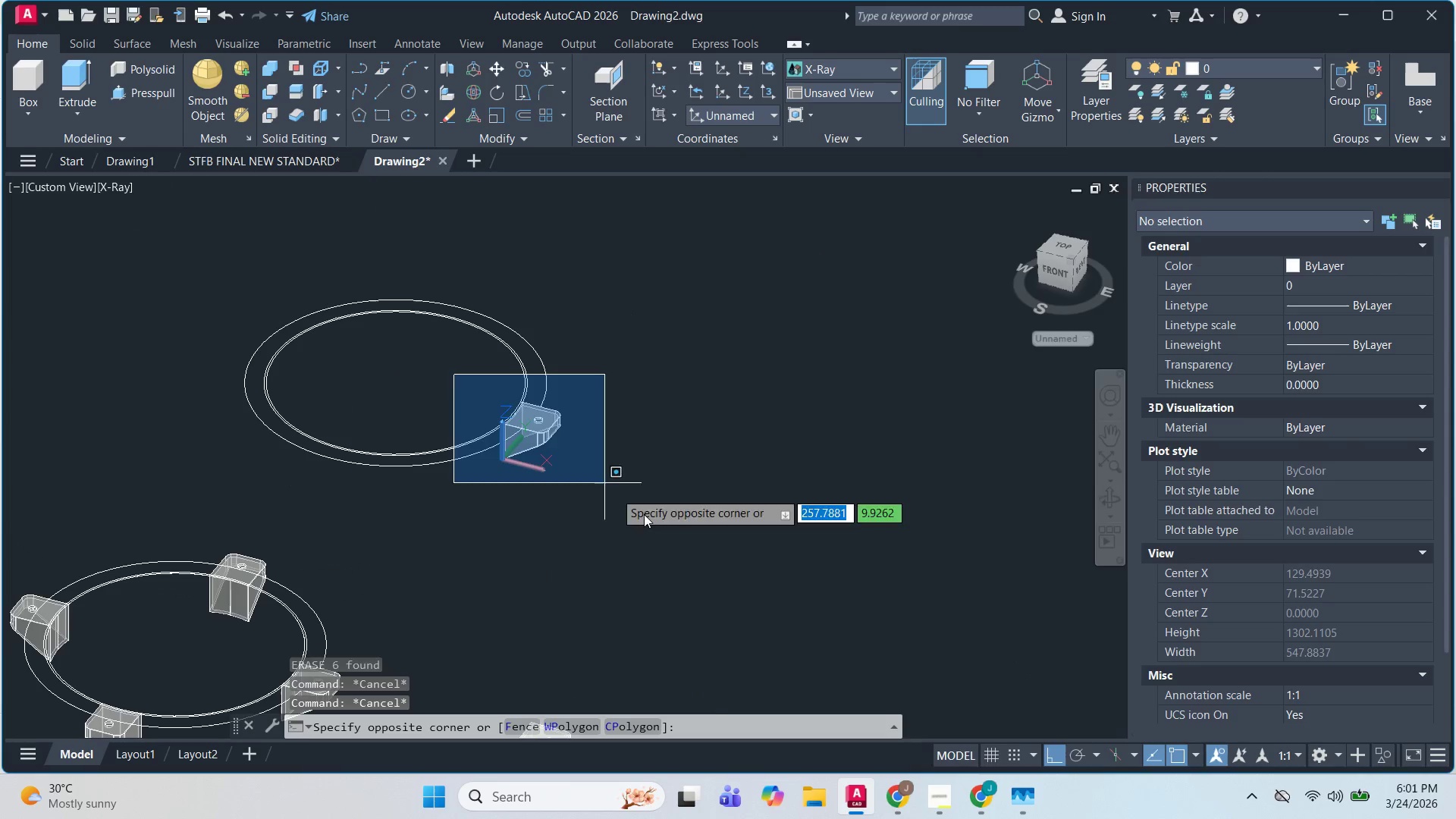 
scroll: coordinate [403, 406], scroll_direction: up, amount: 2.0
 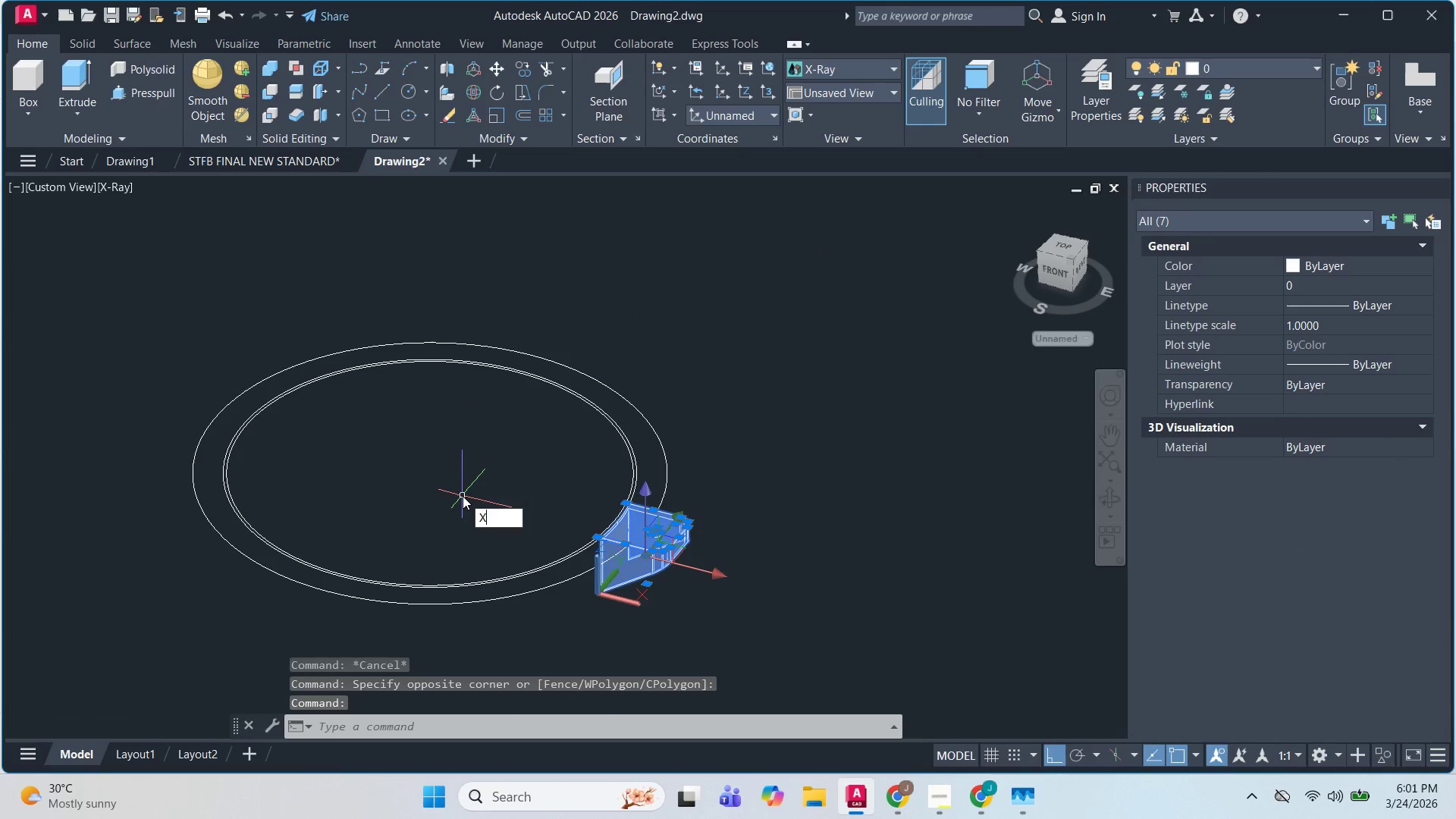 
type(xo )
 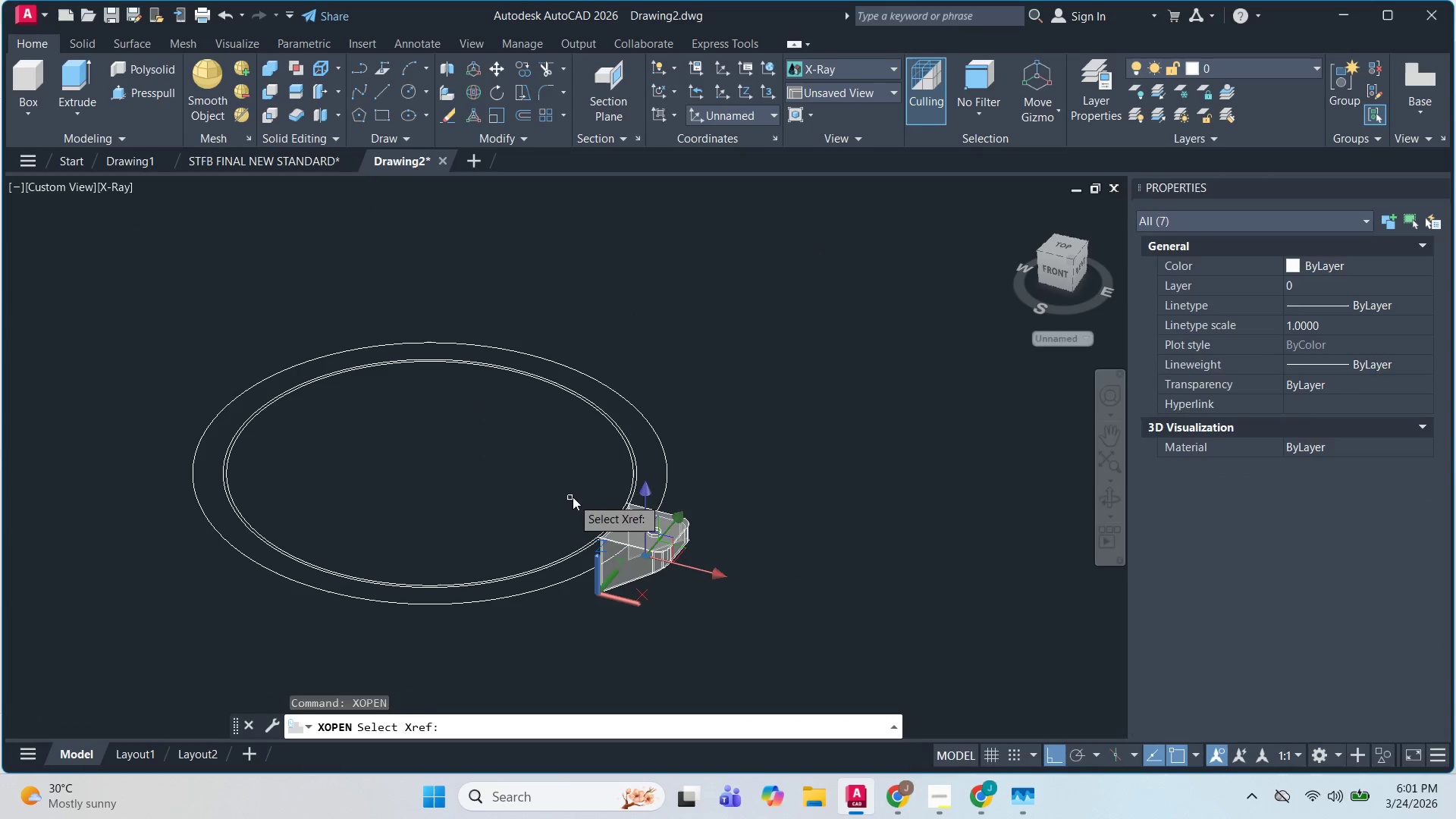 
key(Escape)
key(Escape)
type(co )
 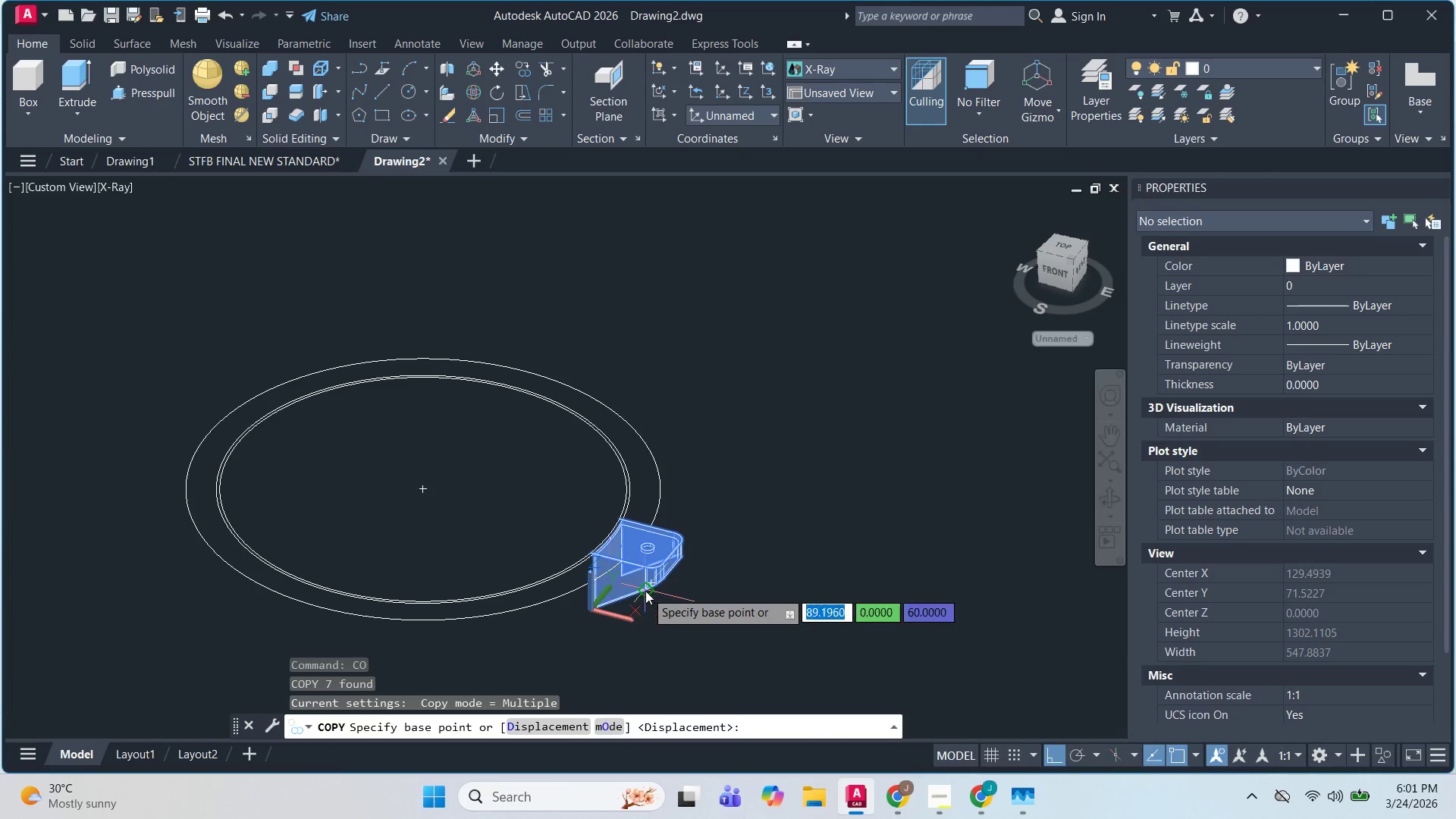 
left_click_drag(start_coordinate=[782, 629], to_coordinate=[780, 626])
 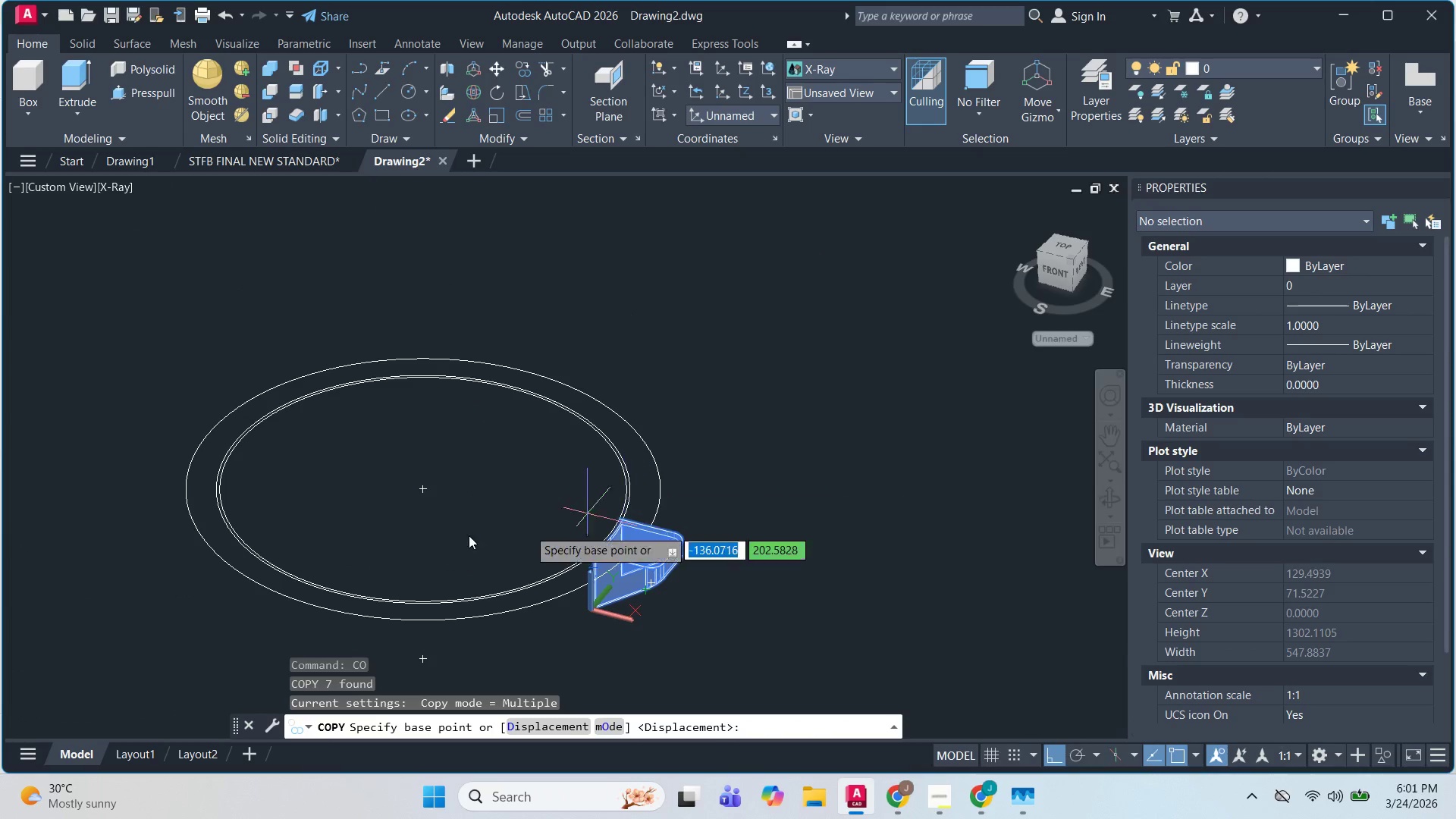 
key(Backquote)
 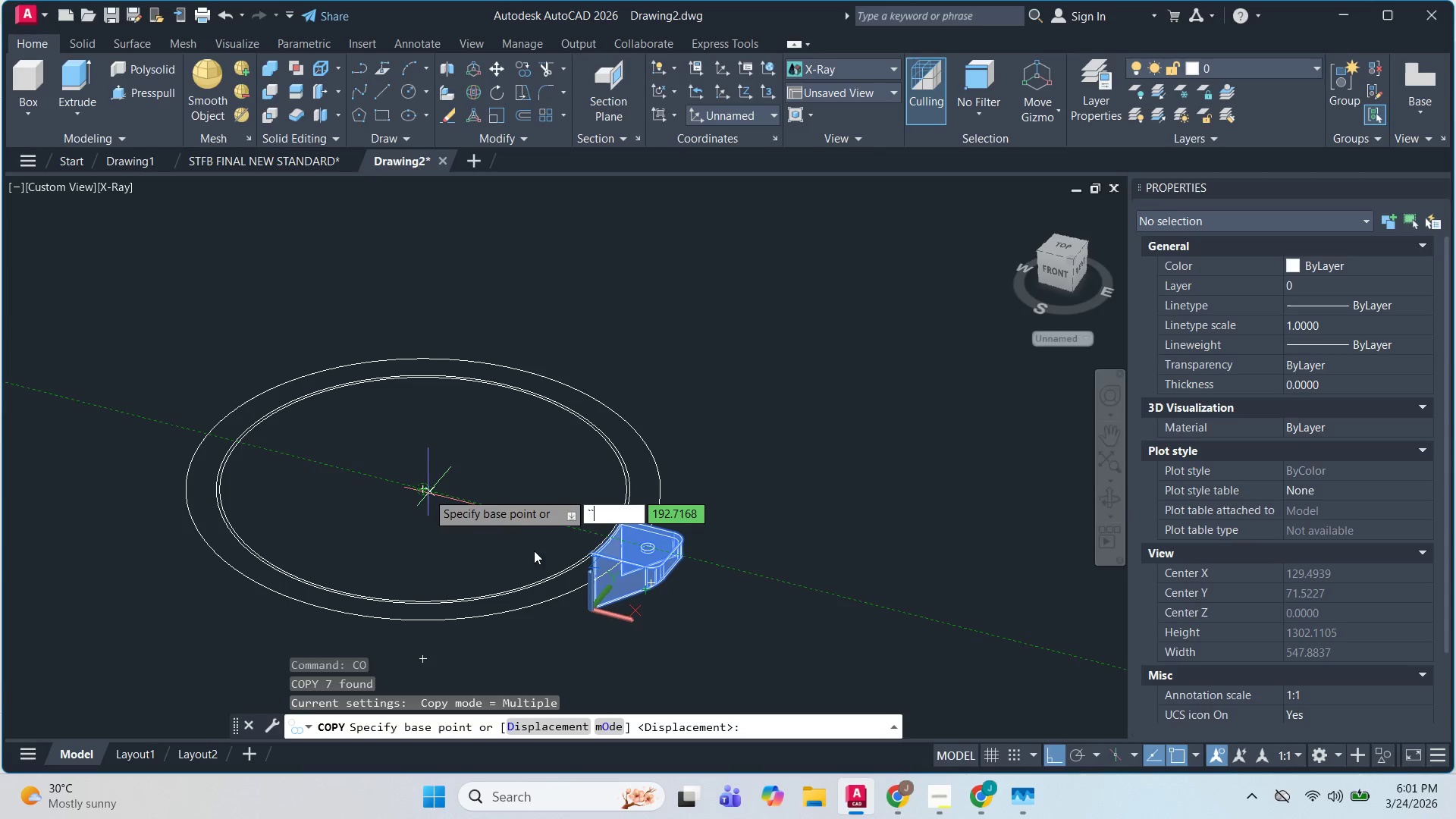 
key(Backquote)
 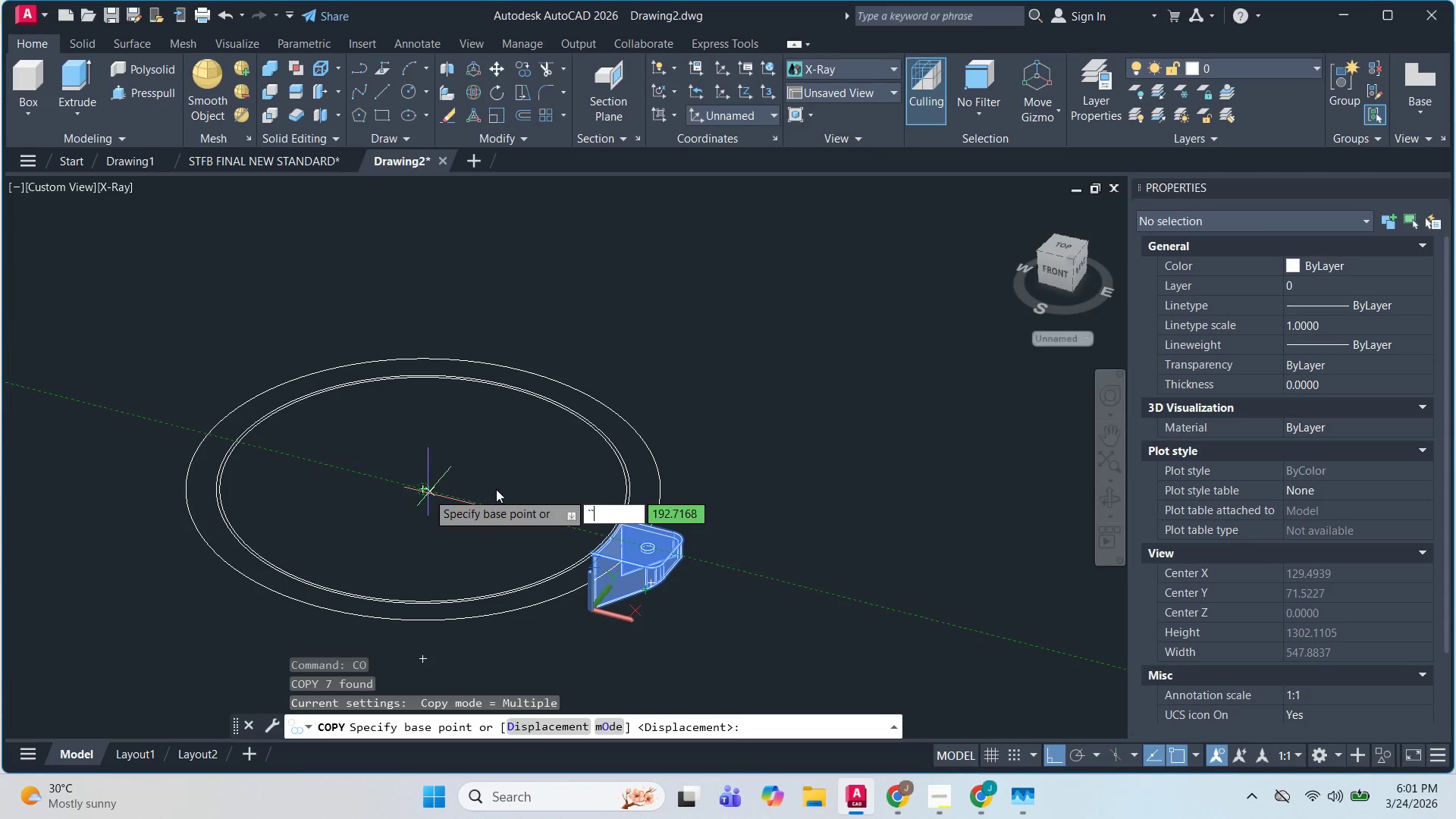 
key(Escape)
 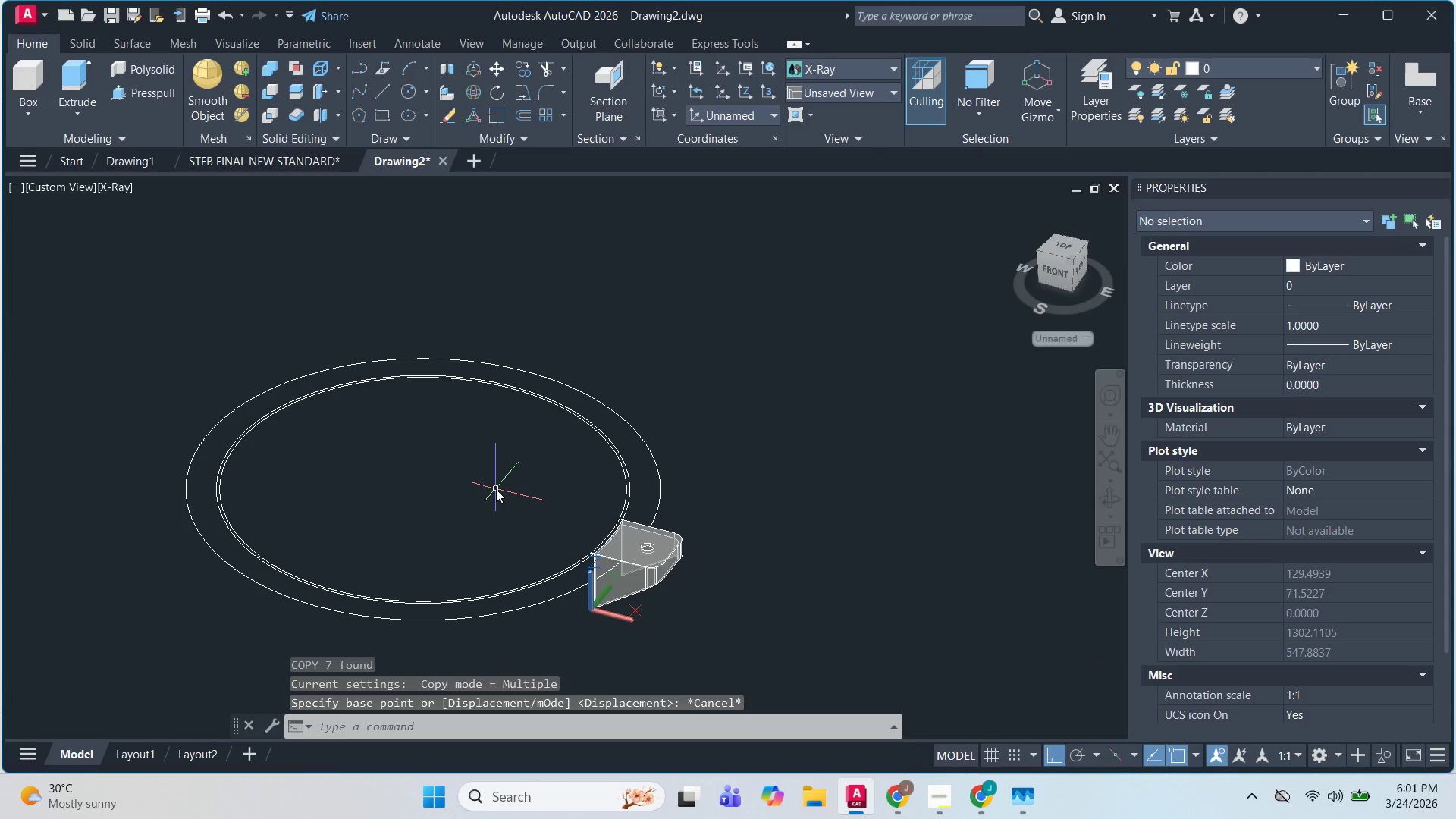 
key(Escape)
 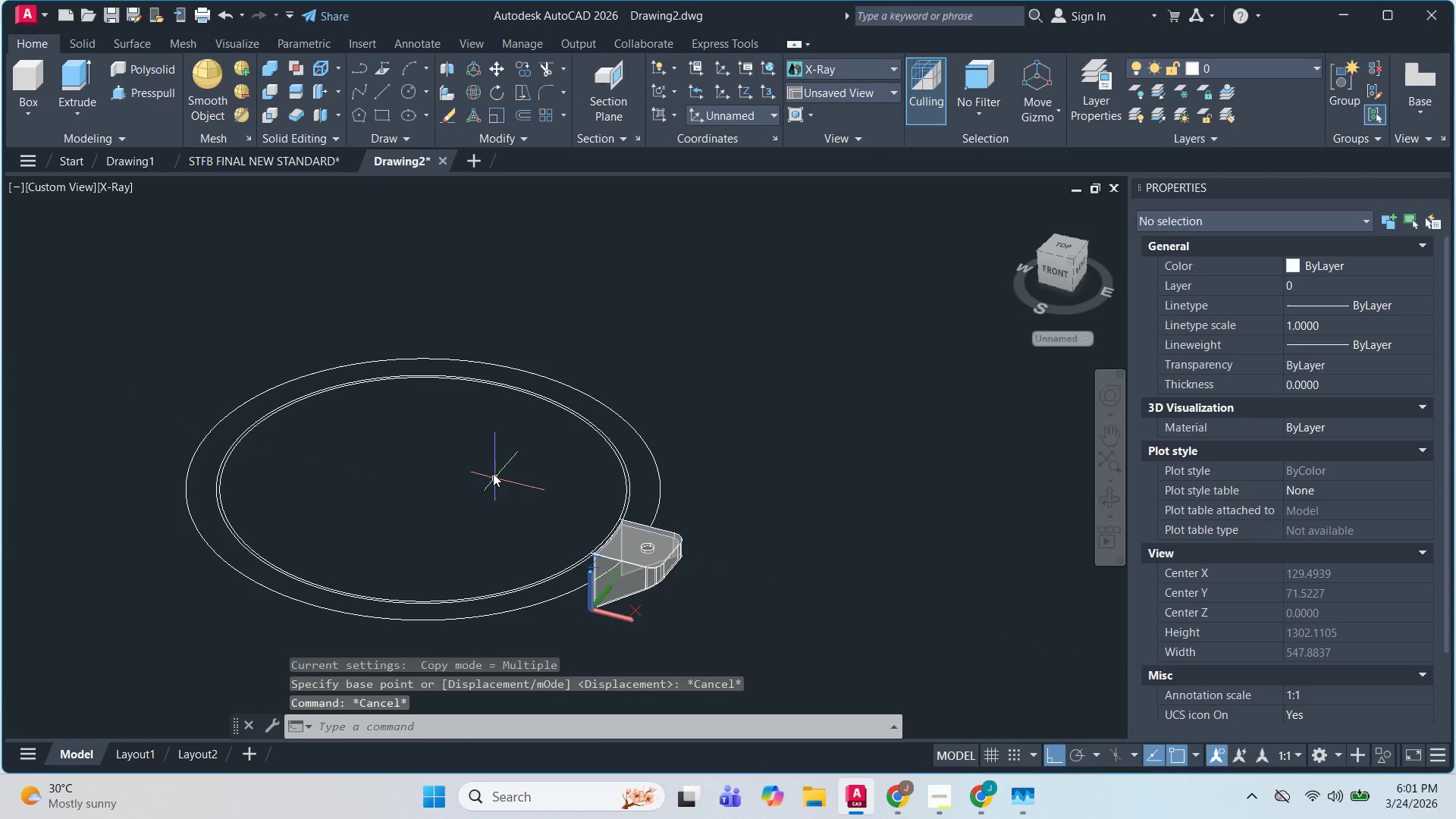 
left_click([493, 473])
 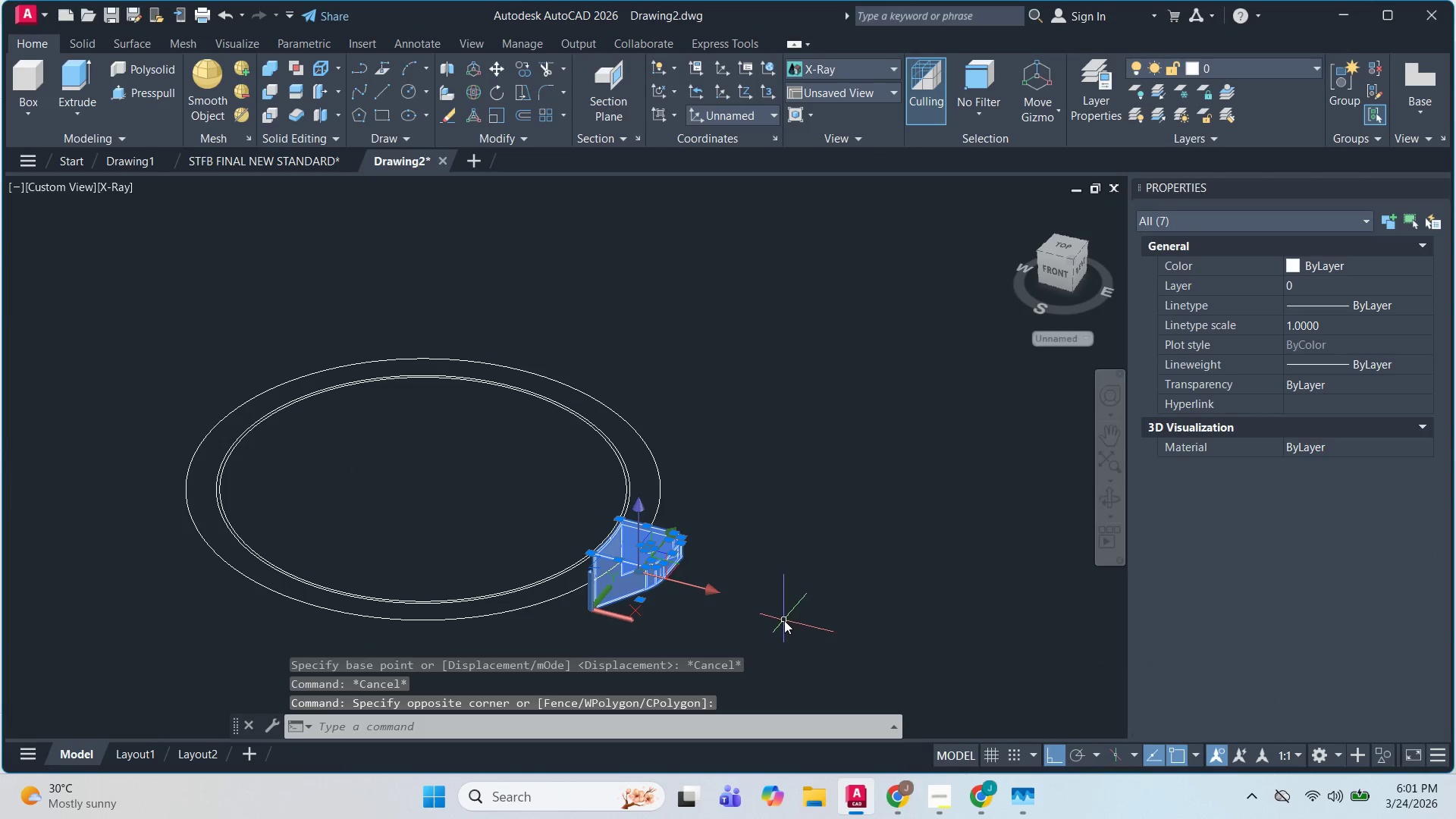 
type(ar)
 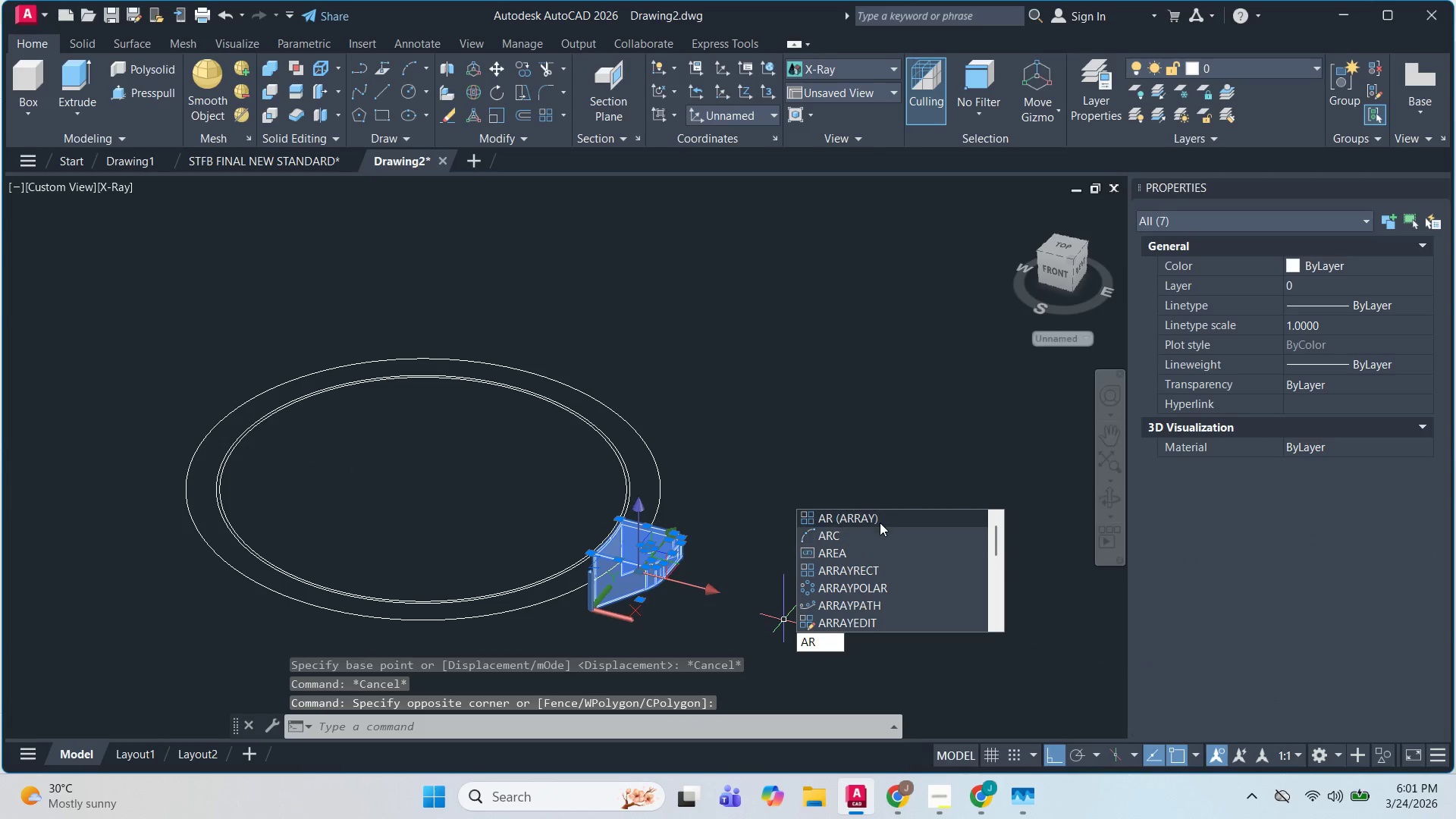 
left_click([879, 520])
 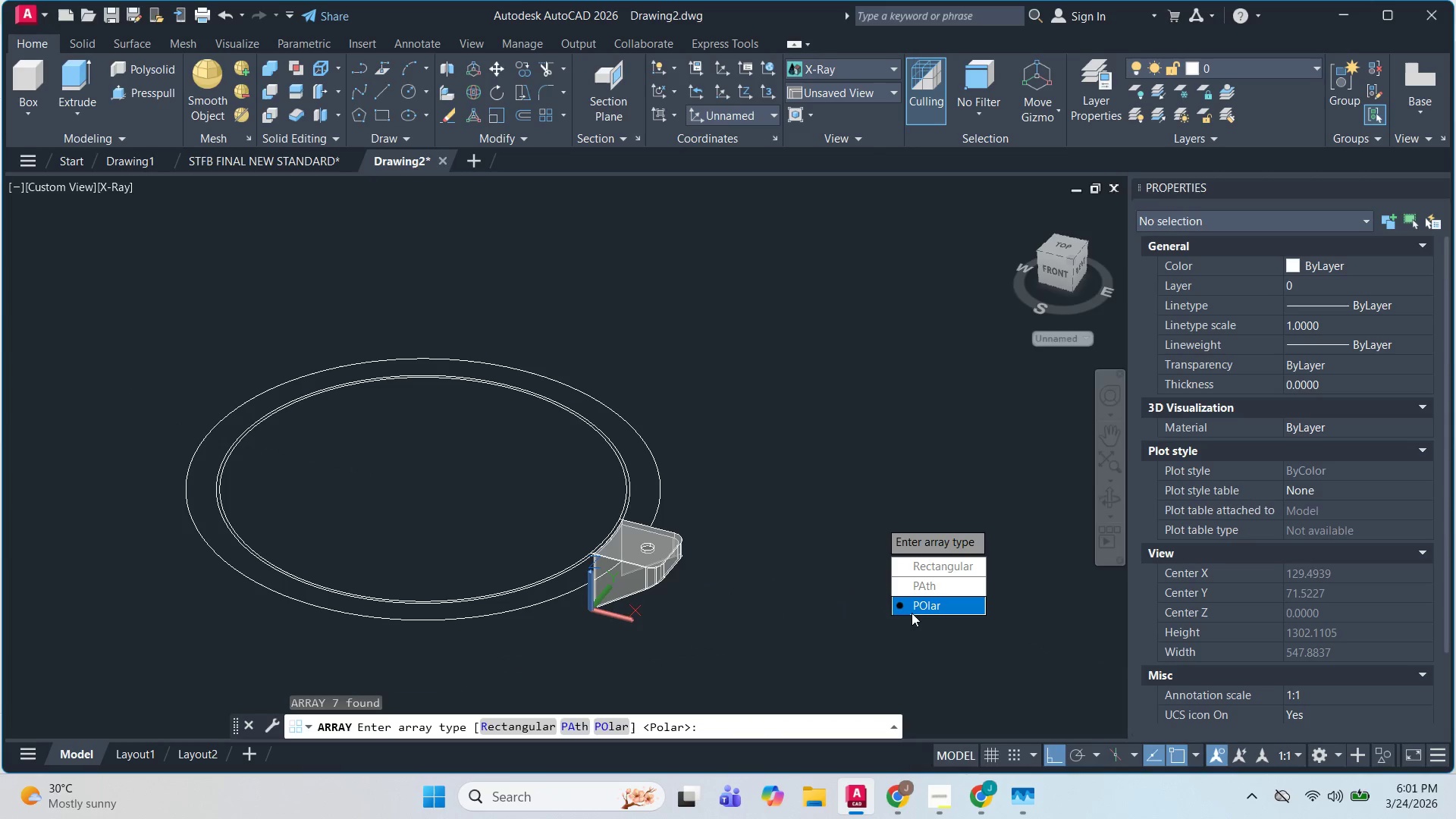 
left_click_drag(start_coordinate=[915, 609], to_coordinate=[878, 519])
 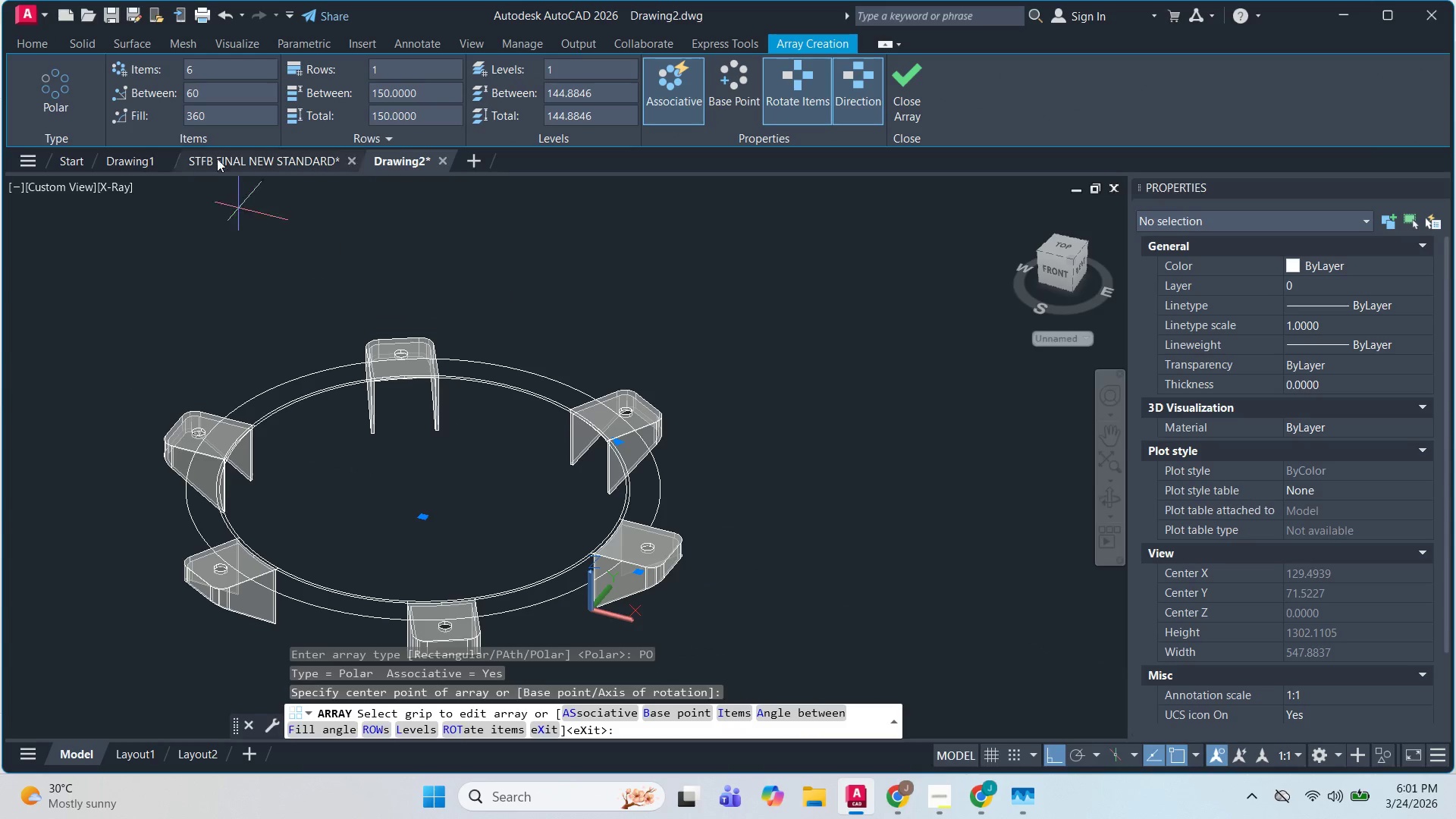 
left_click([201, 75])
 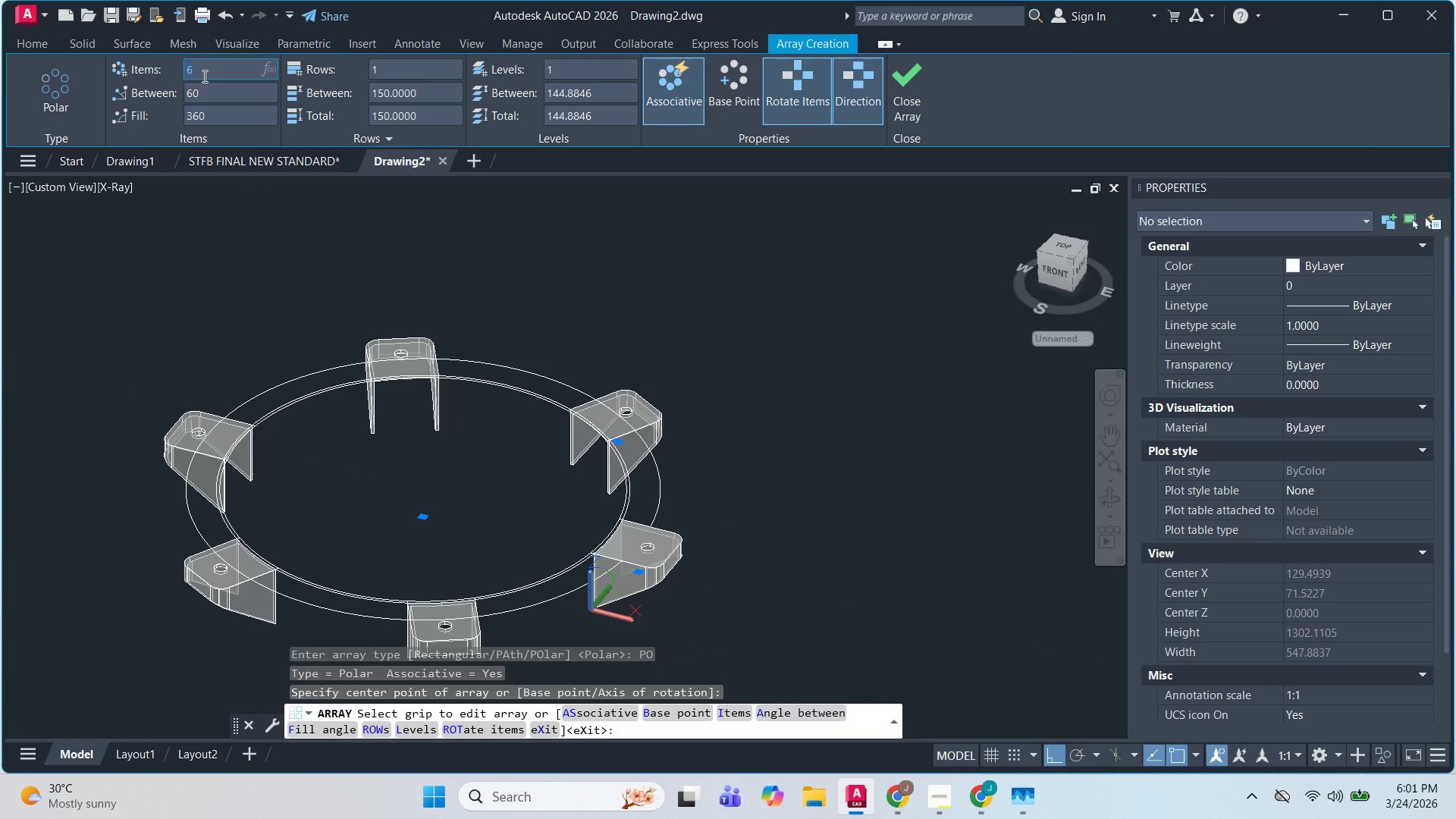 
key(Numpad4)
 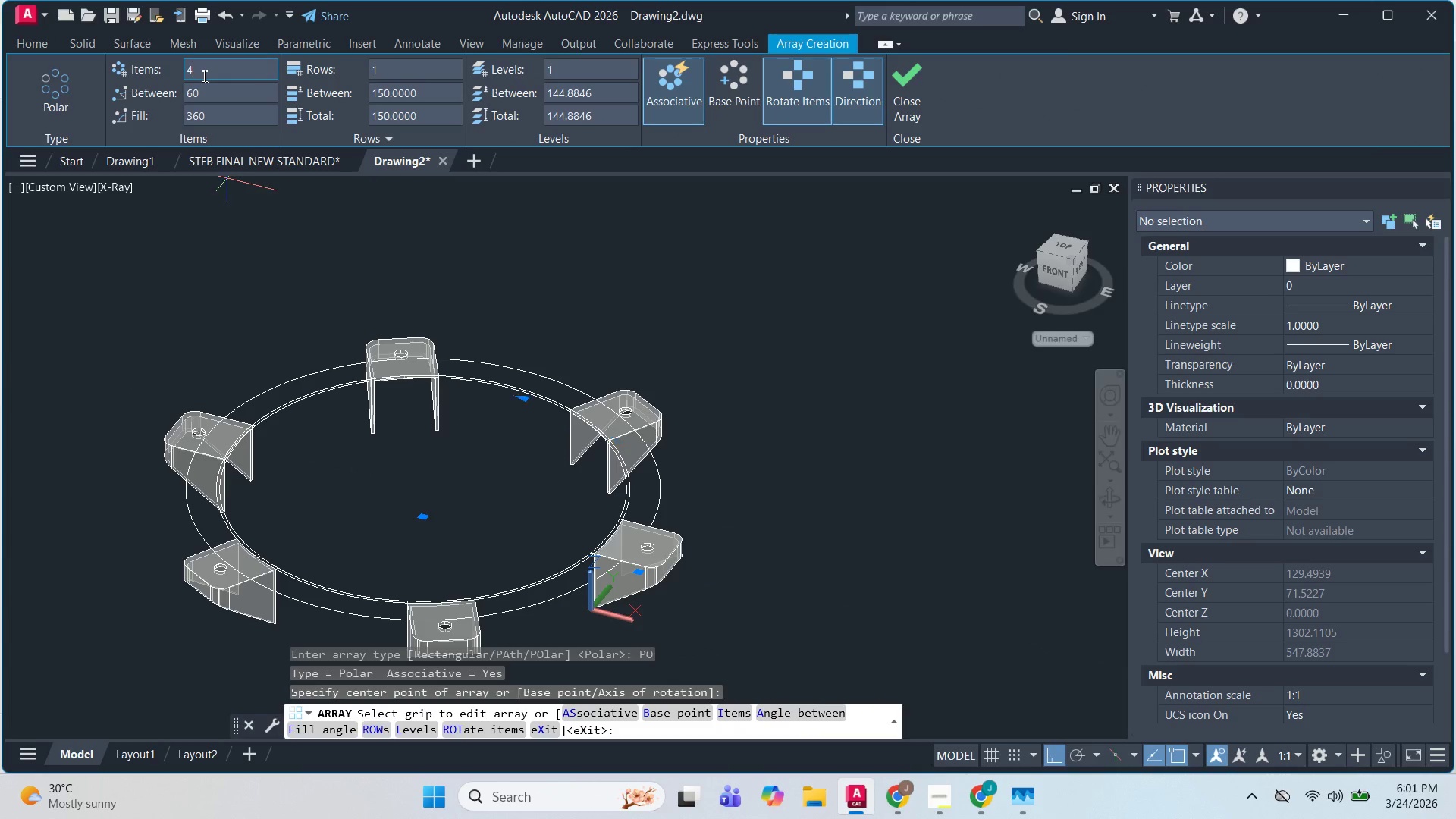 
key(NumpadEnter)
 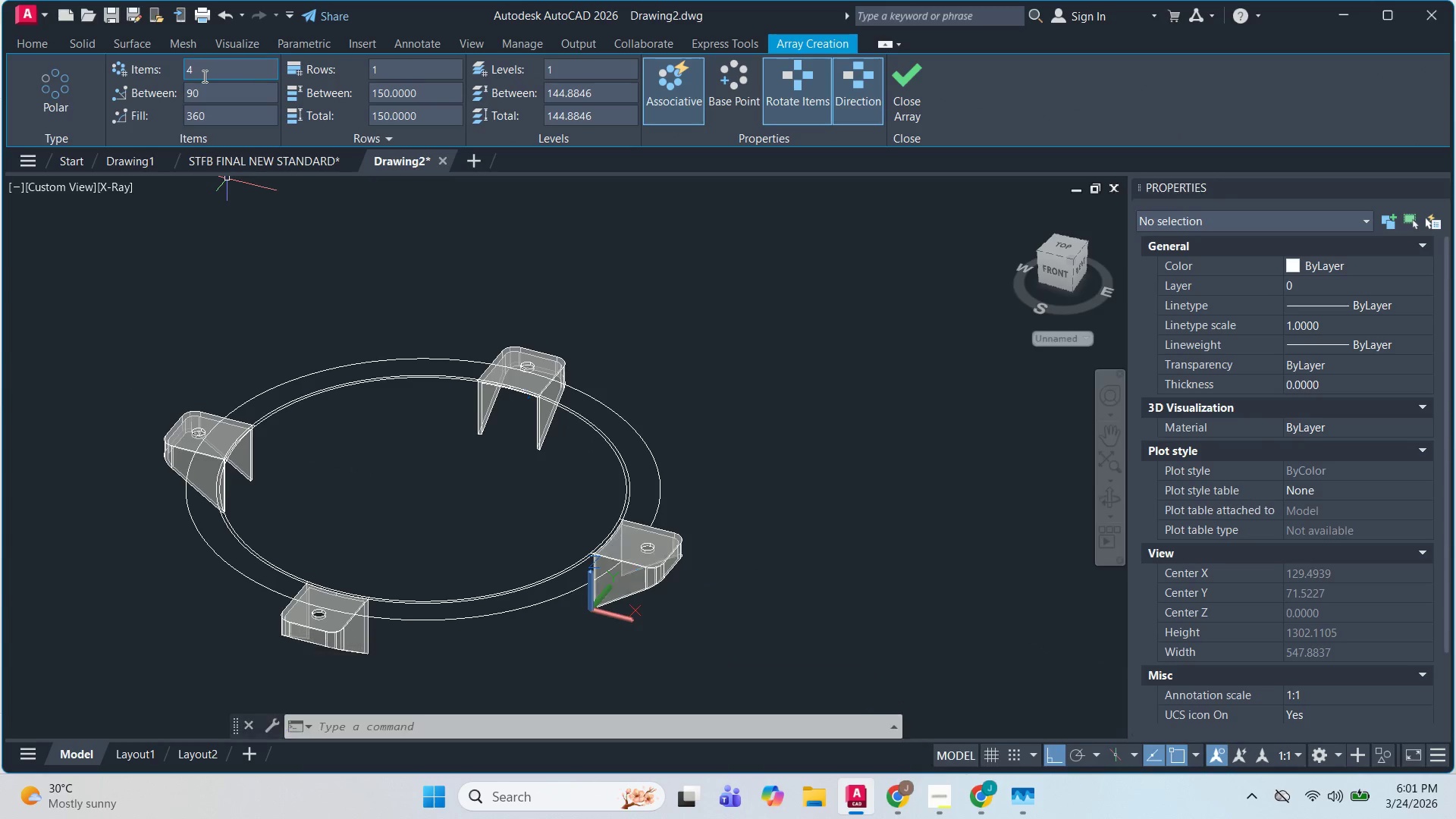 
key(Escape)
 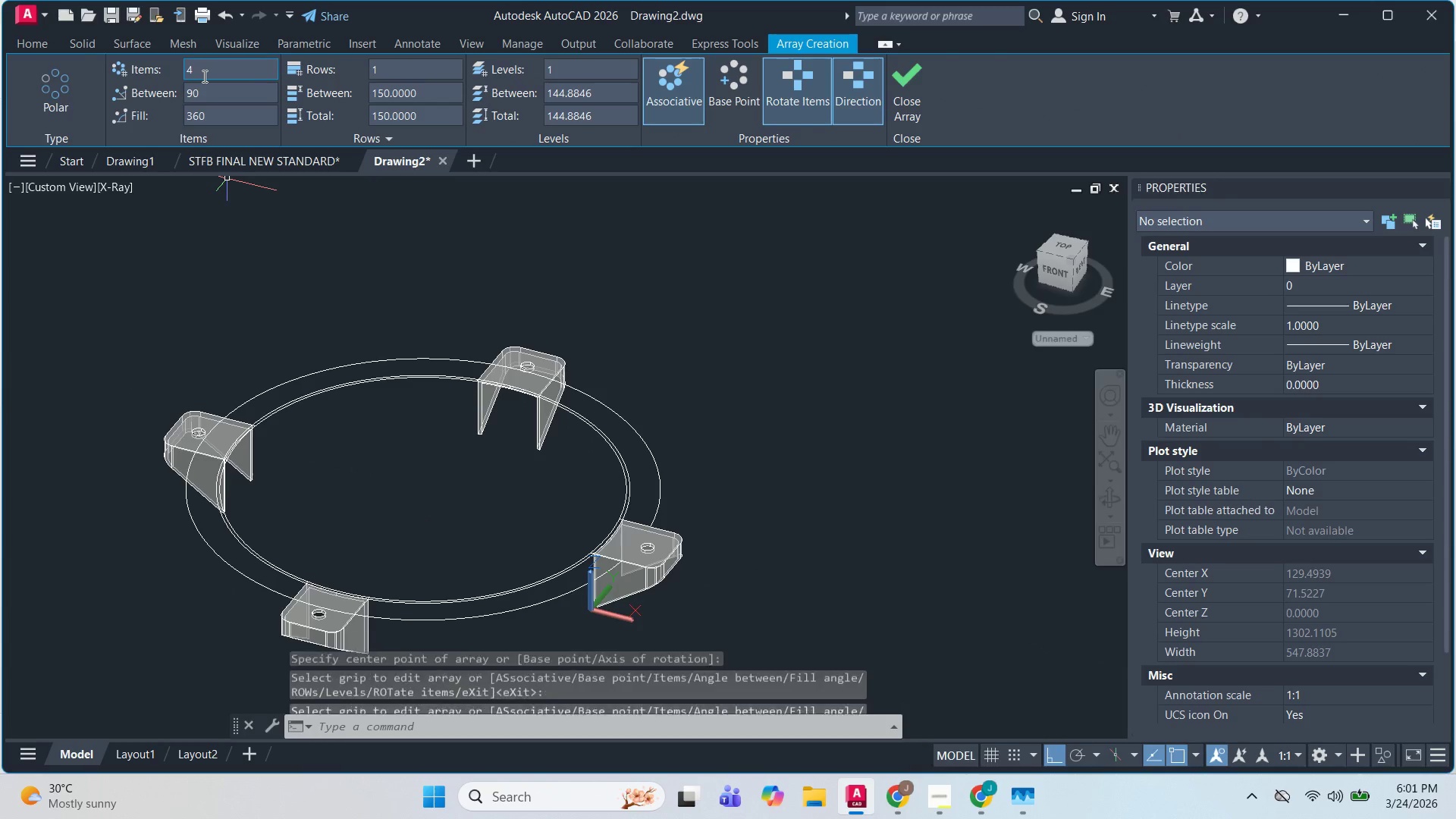 
key(Escape)
 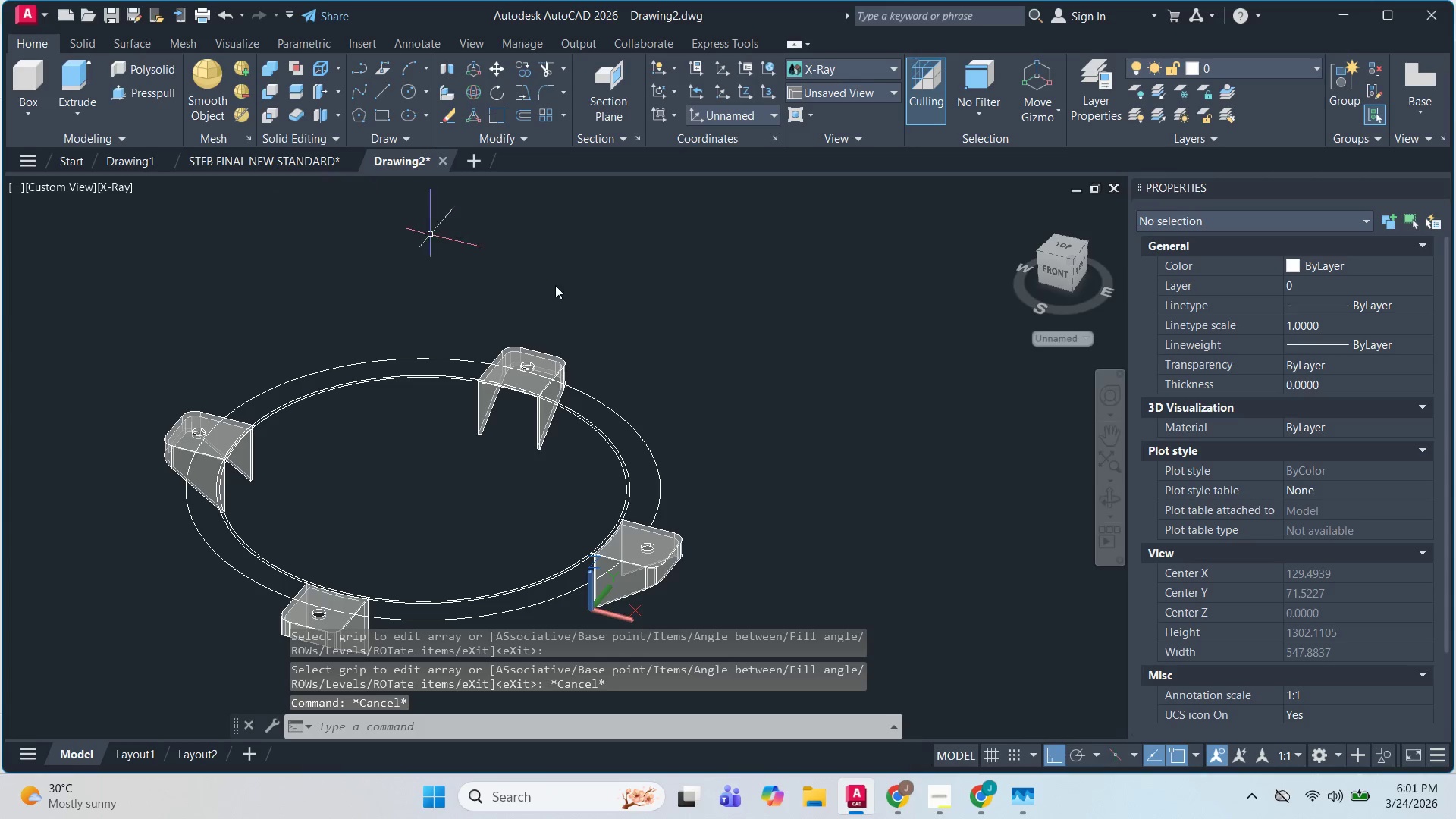 
key(Escape)
 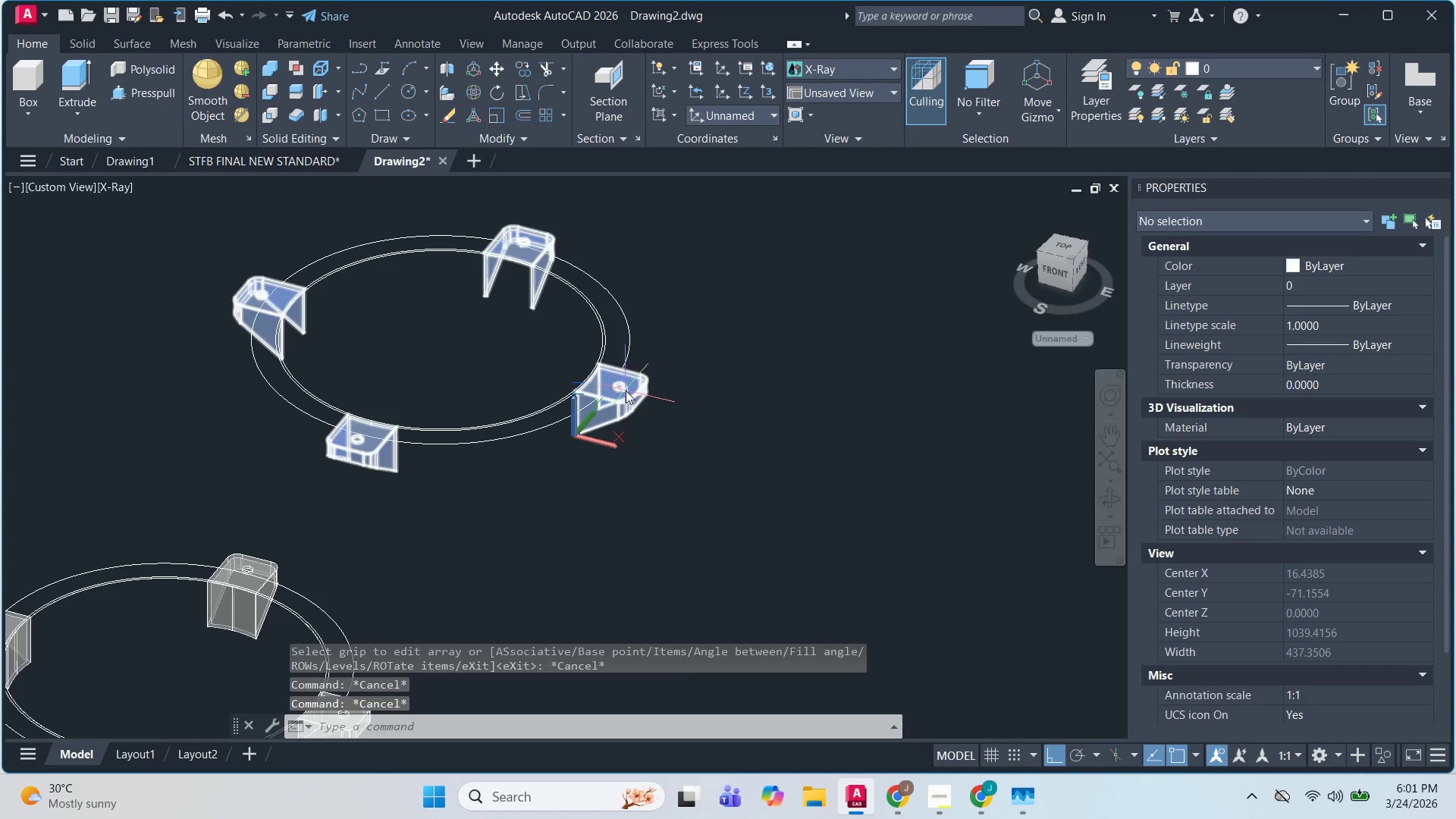 
scroll: coordinate [638, 462], scroll_direction: none, amount: 0.0
 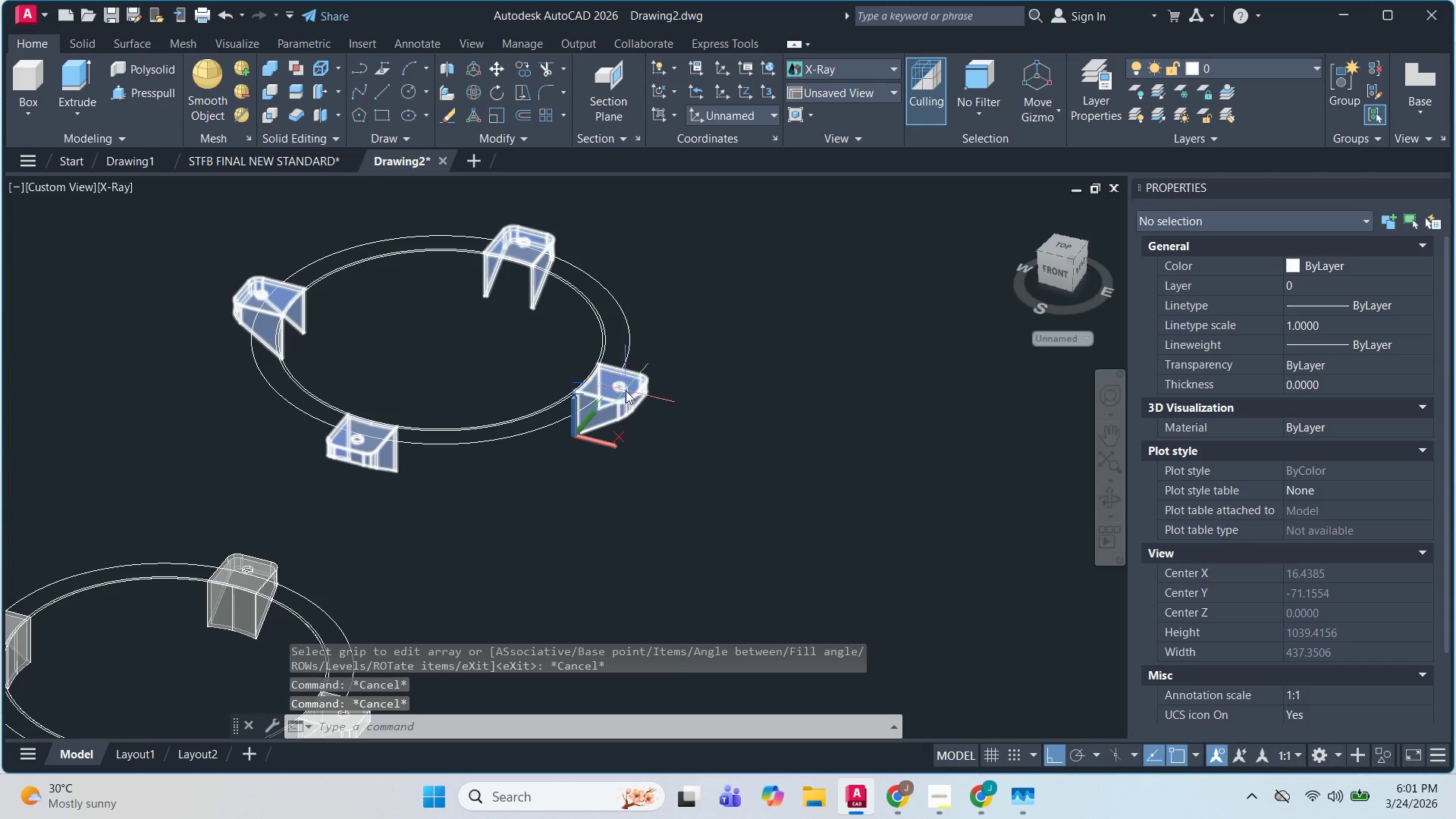 
key(Escape)
 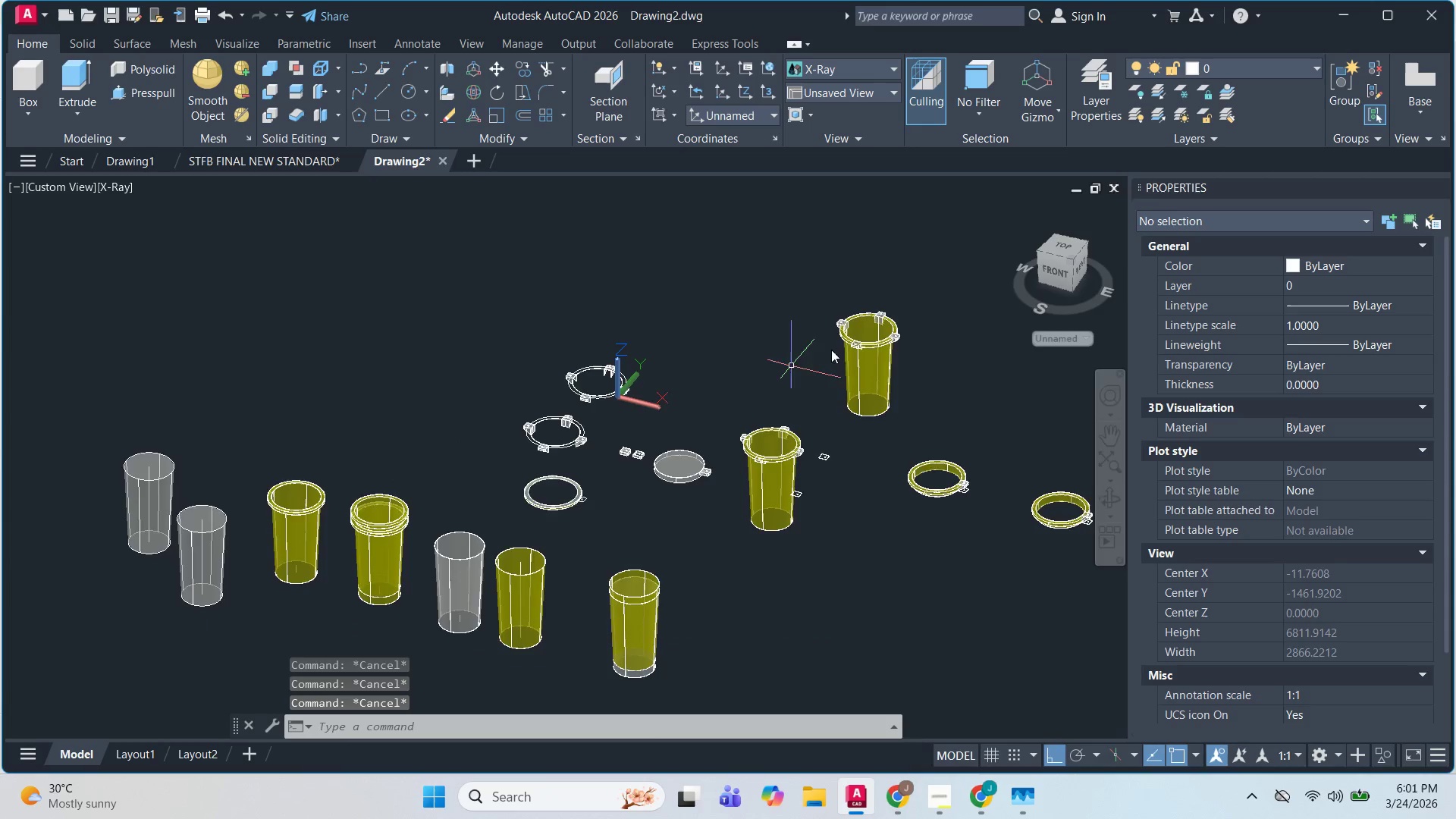 
key(Escape)
 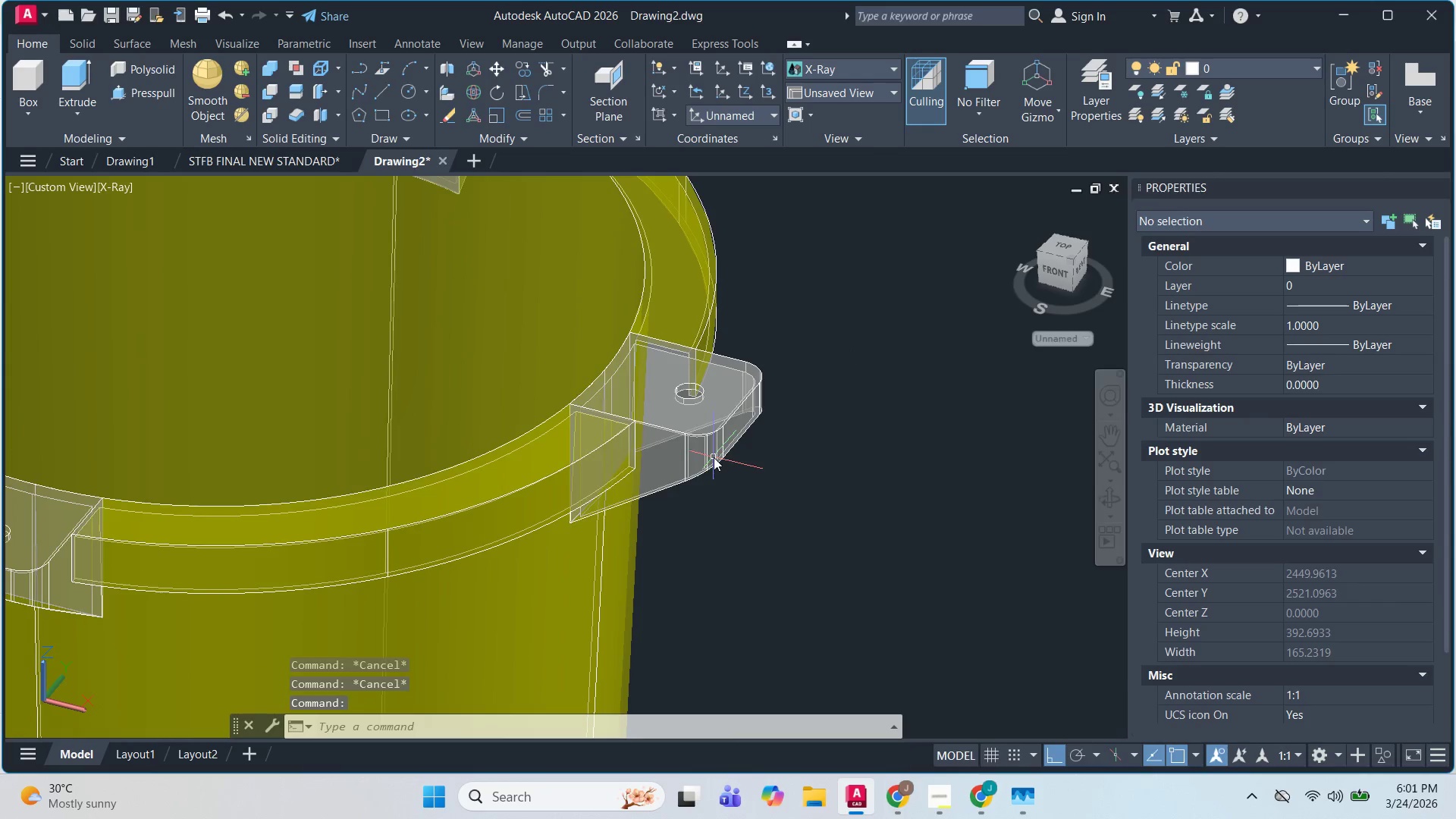 
scroll: coordinate [827, 444], scroll_direction: up, amount: 4.0
 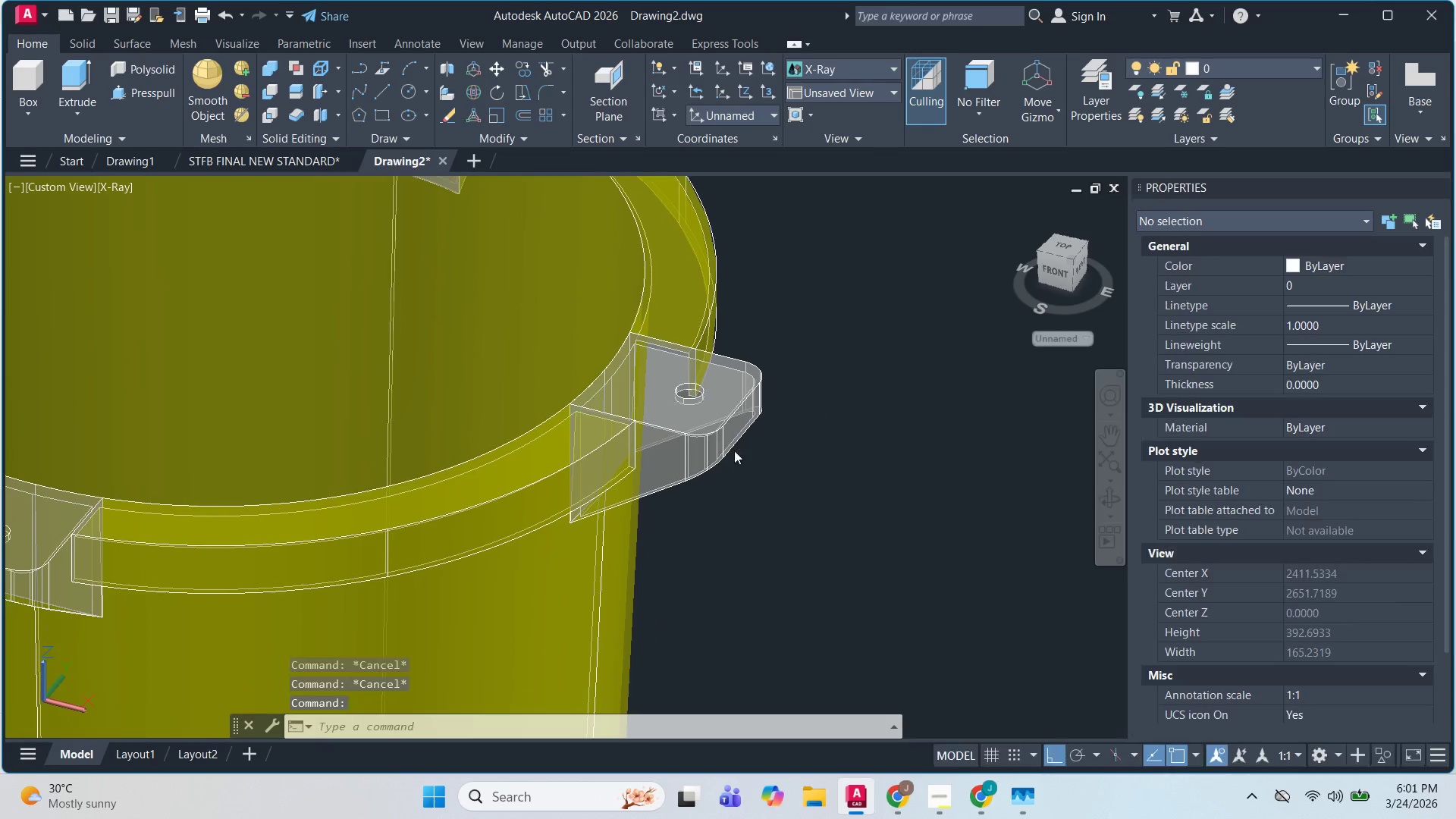 
left_click([713, 447])
 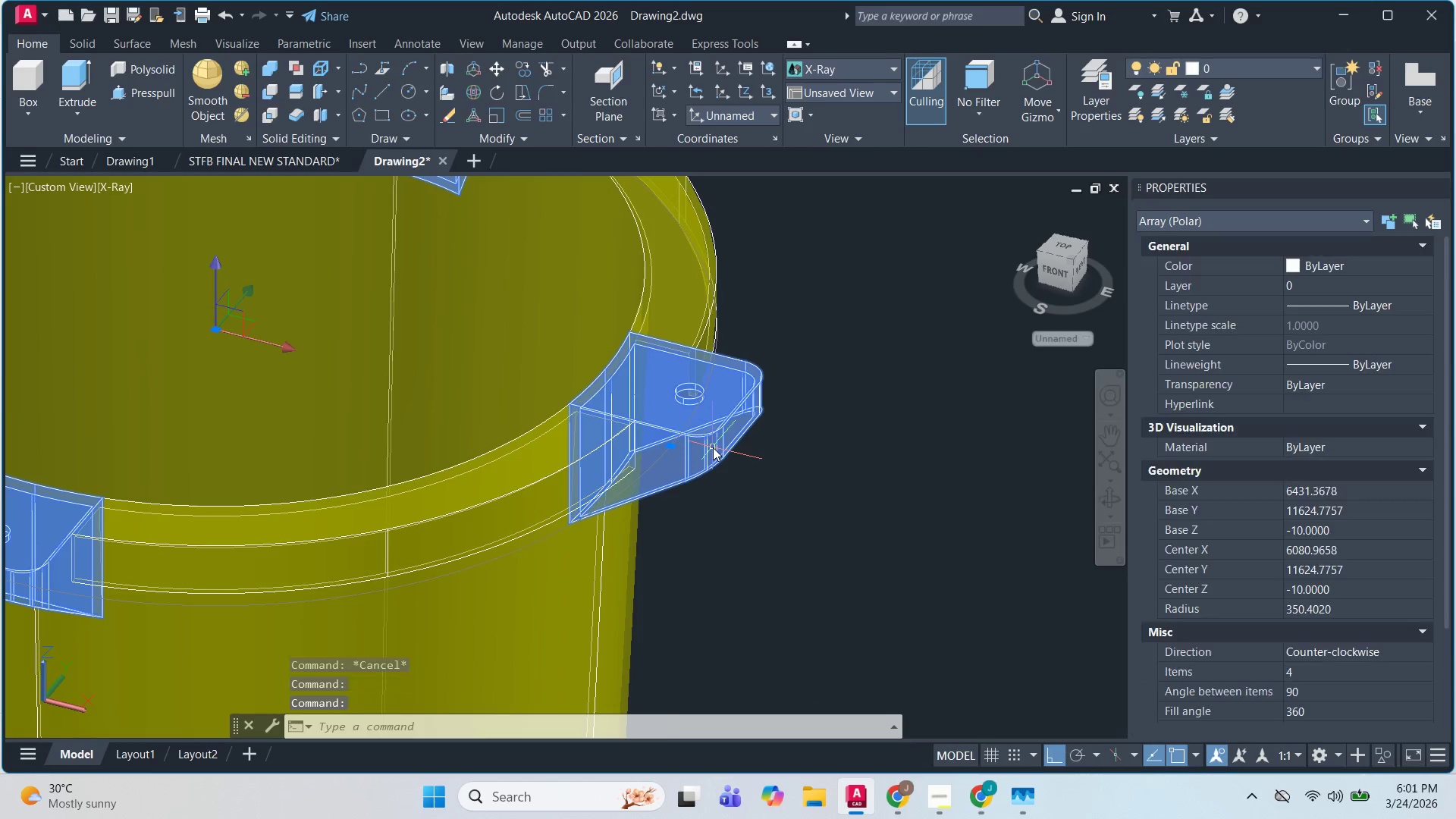 
scroll: coordinate [558, 570], scroll_direction: none, amount: 0.0
 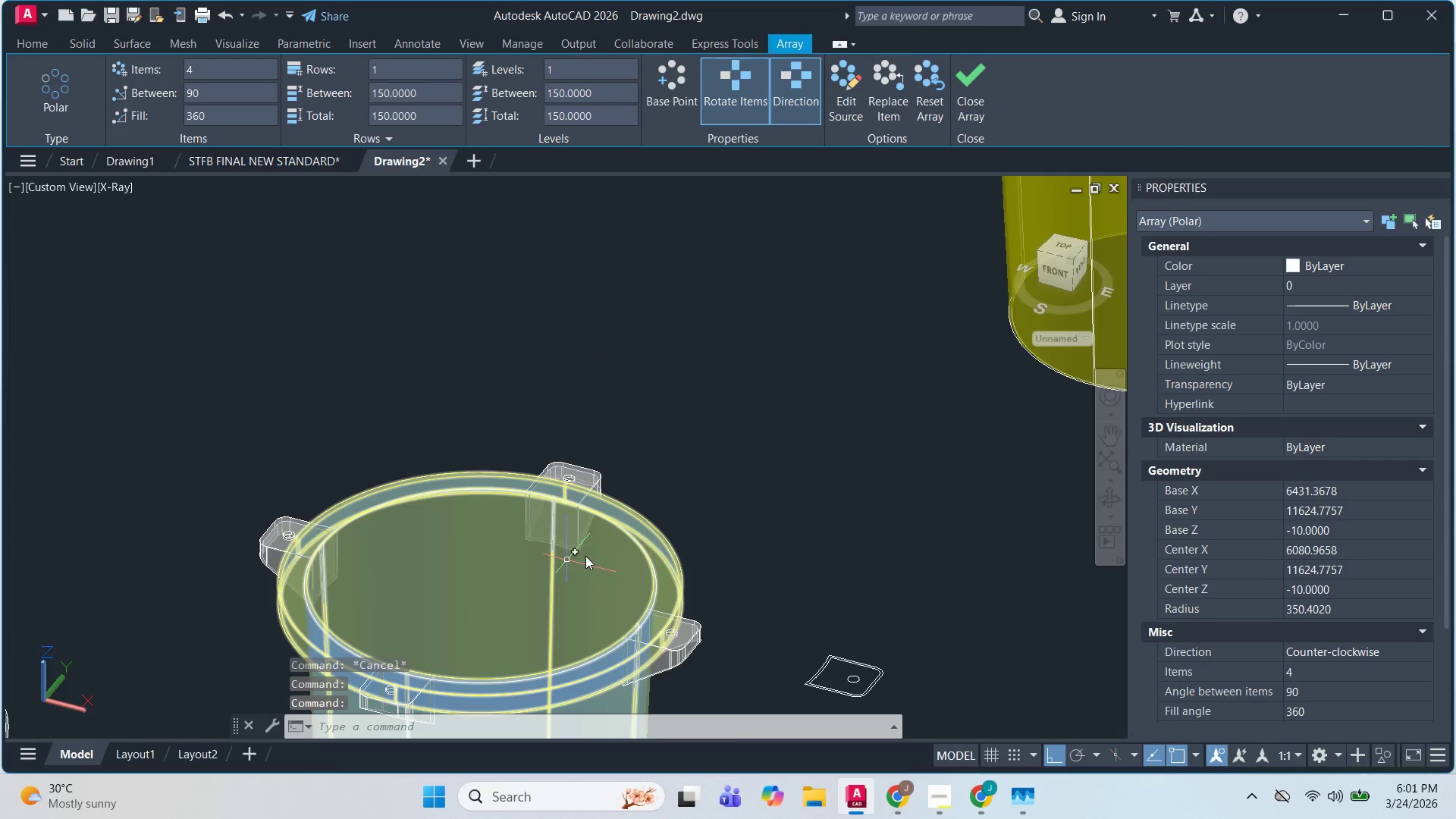 
key(Escape)
 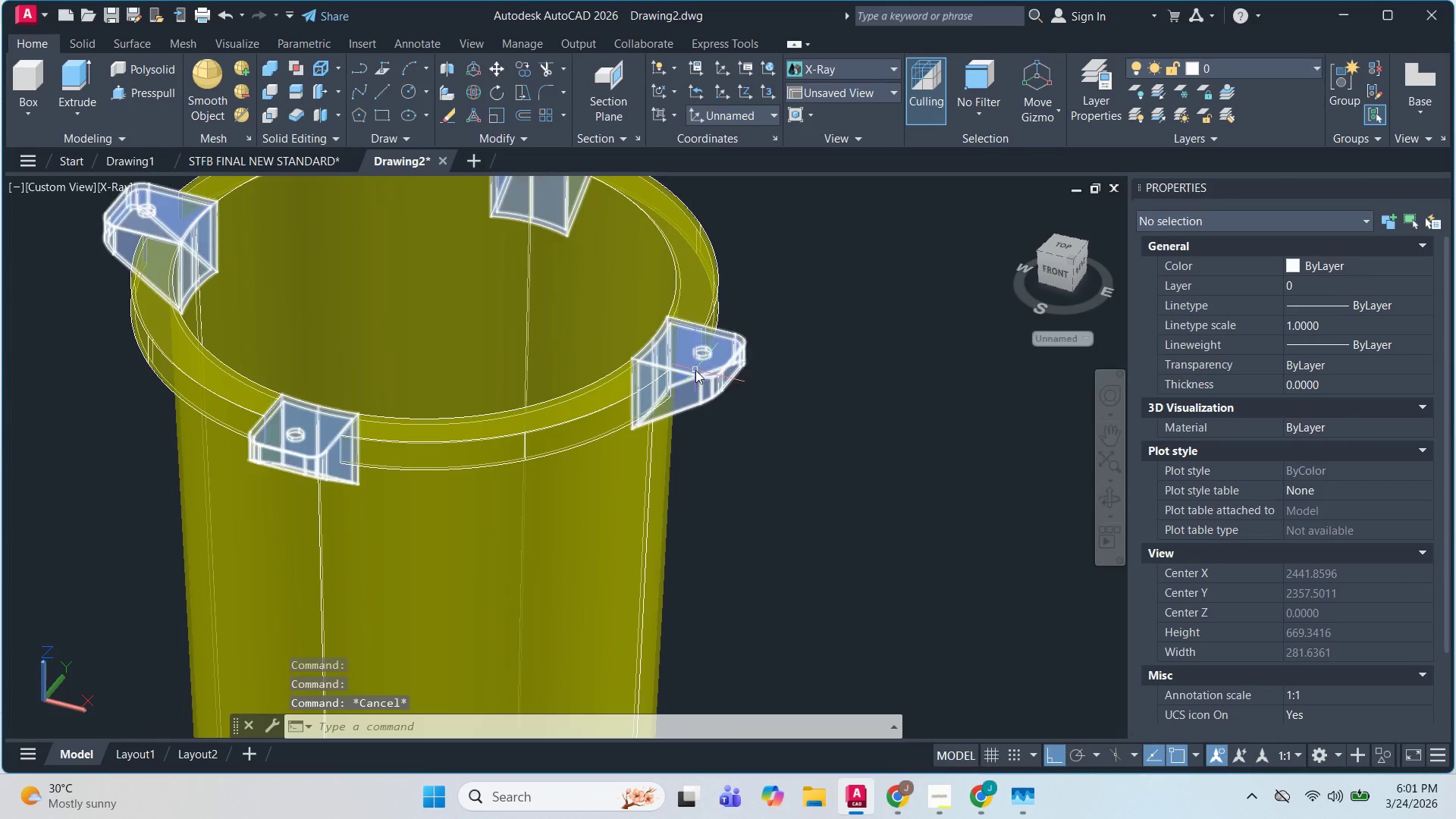 
scroll: coordinate [771, 347], scroll_direction: up, amount: 1.0
 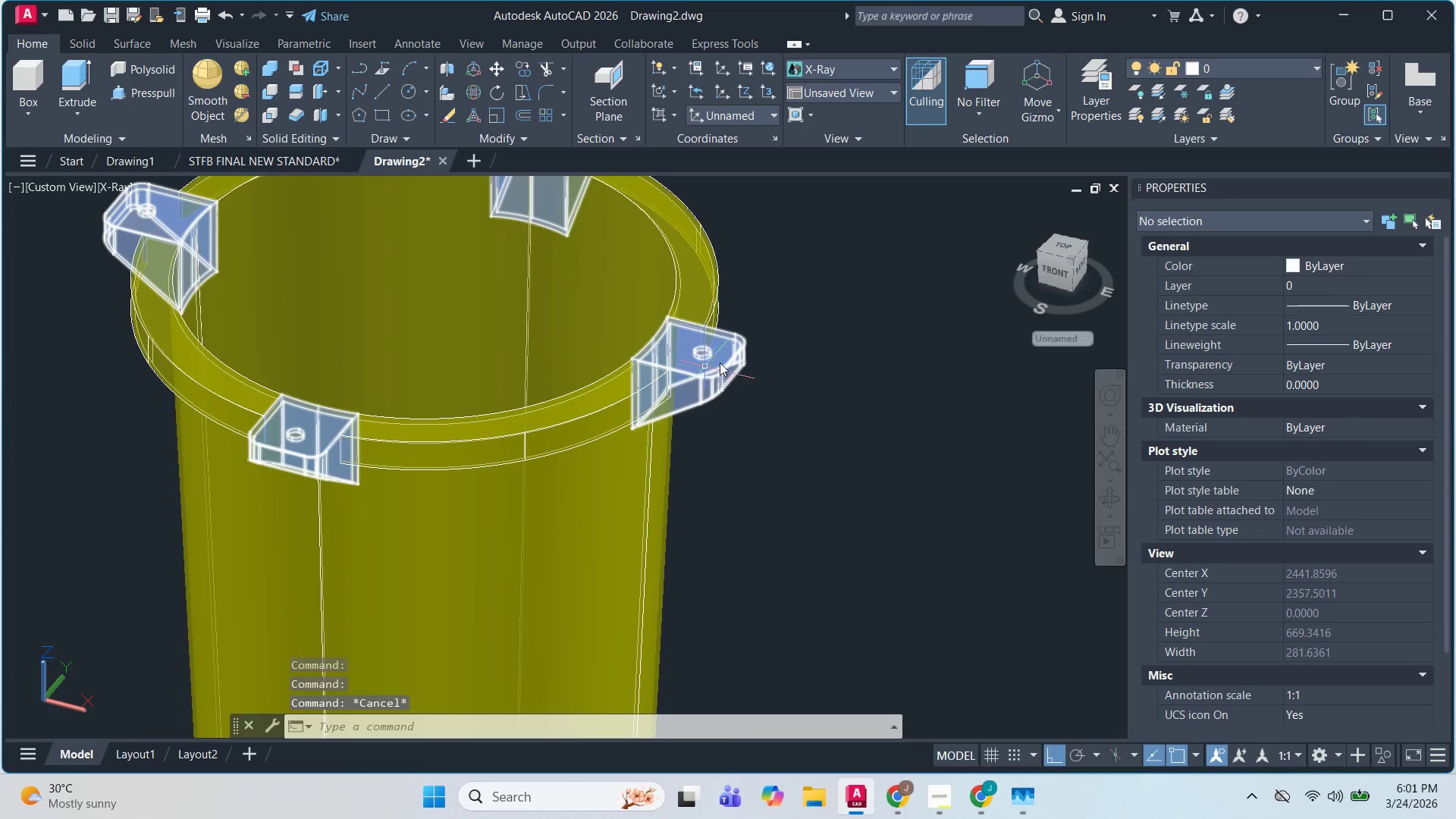 
left_click_drag(start_coordinate=[720, 362], to_coordinate=[857, 562])
 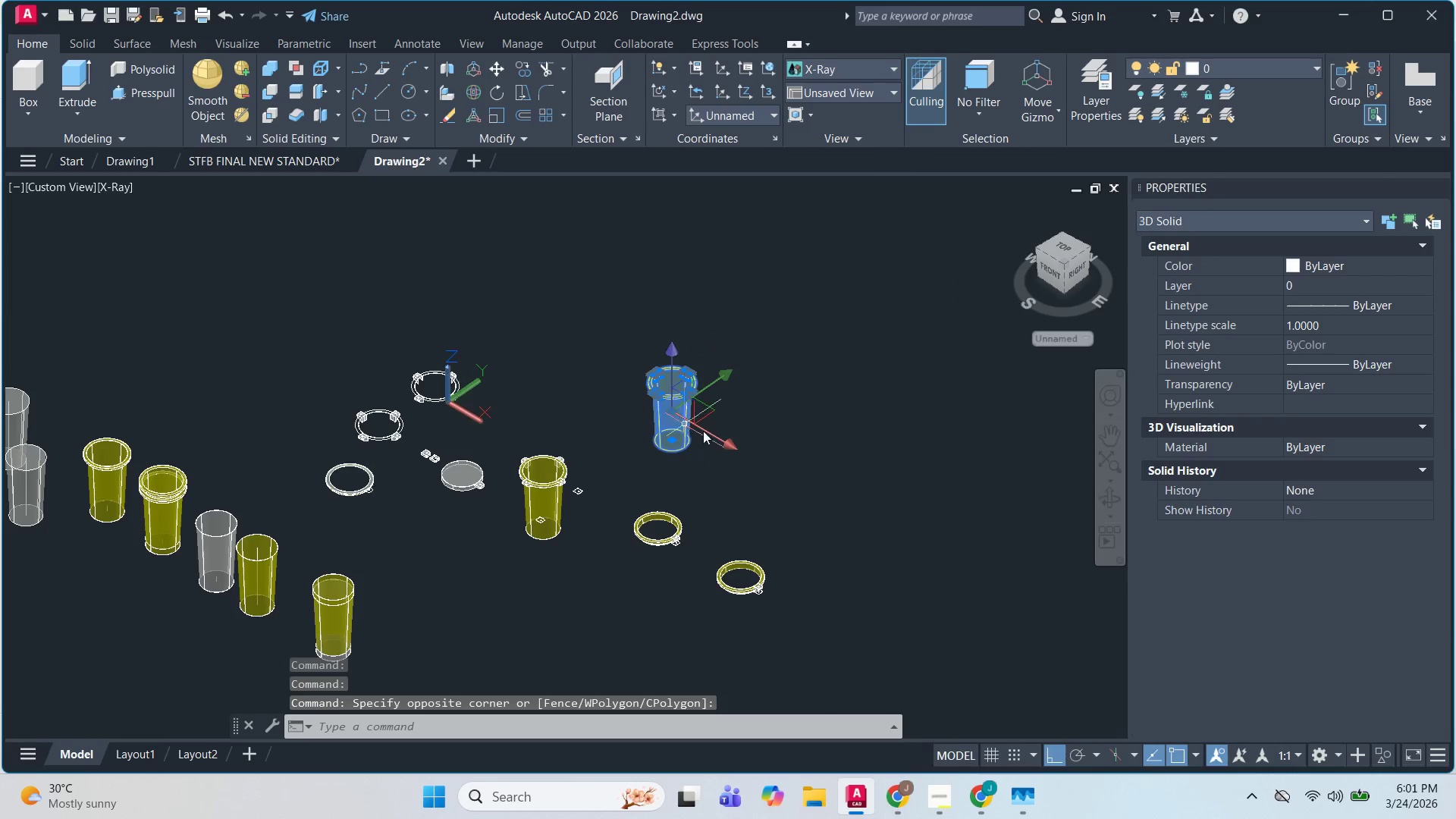 
key(E)
 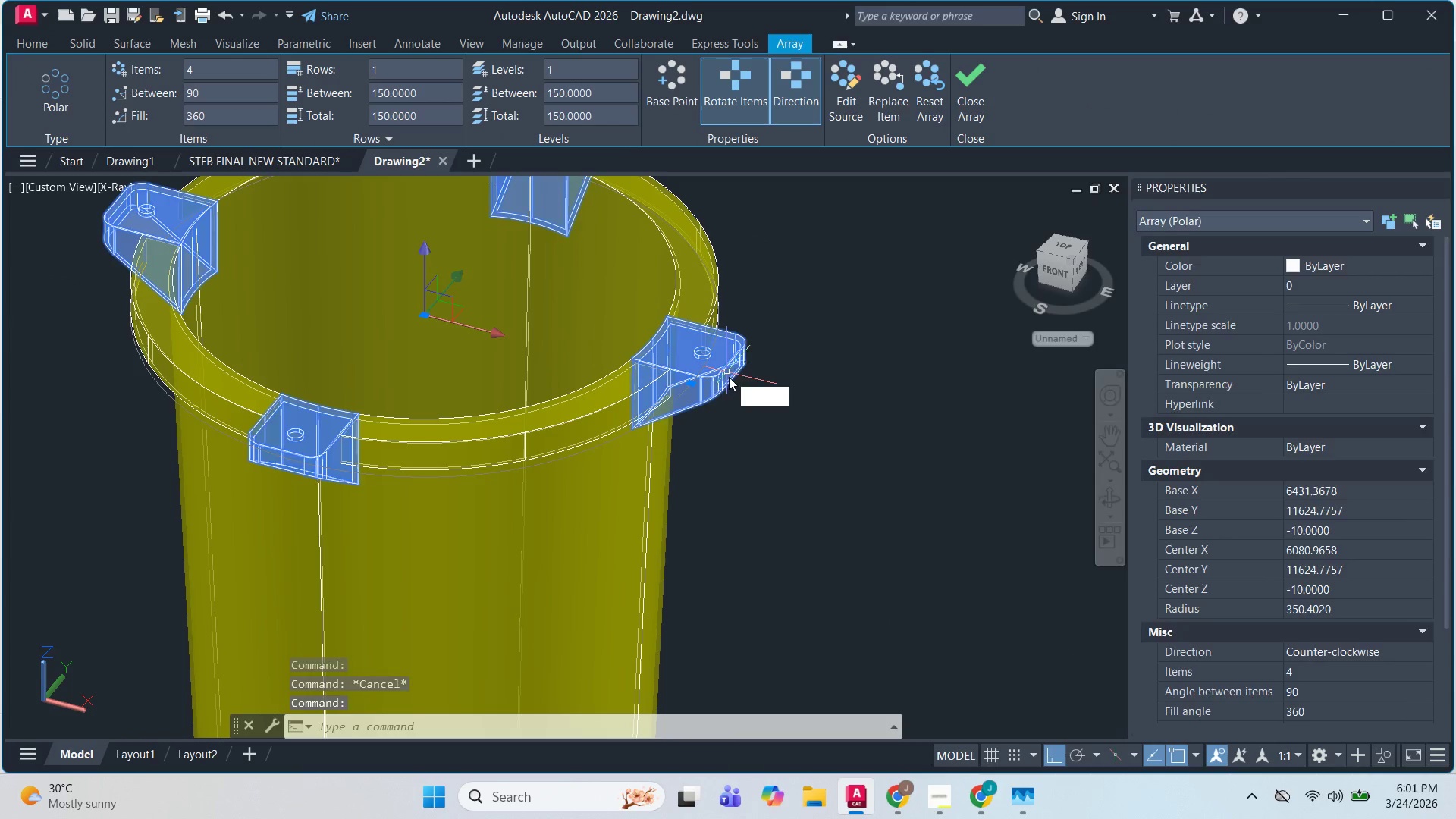 
key(Space)
 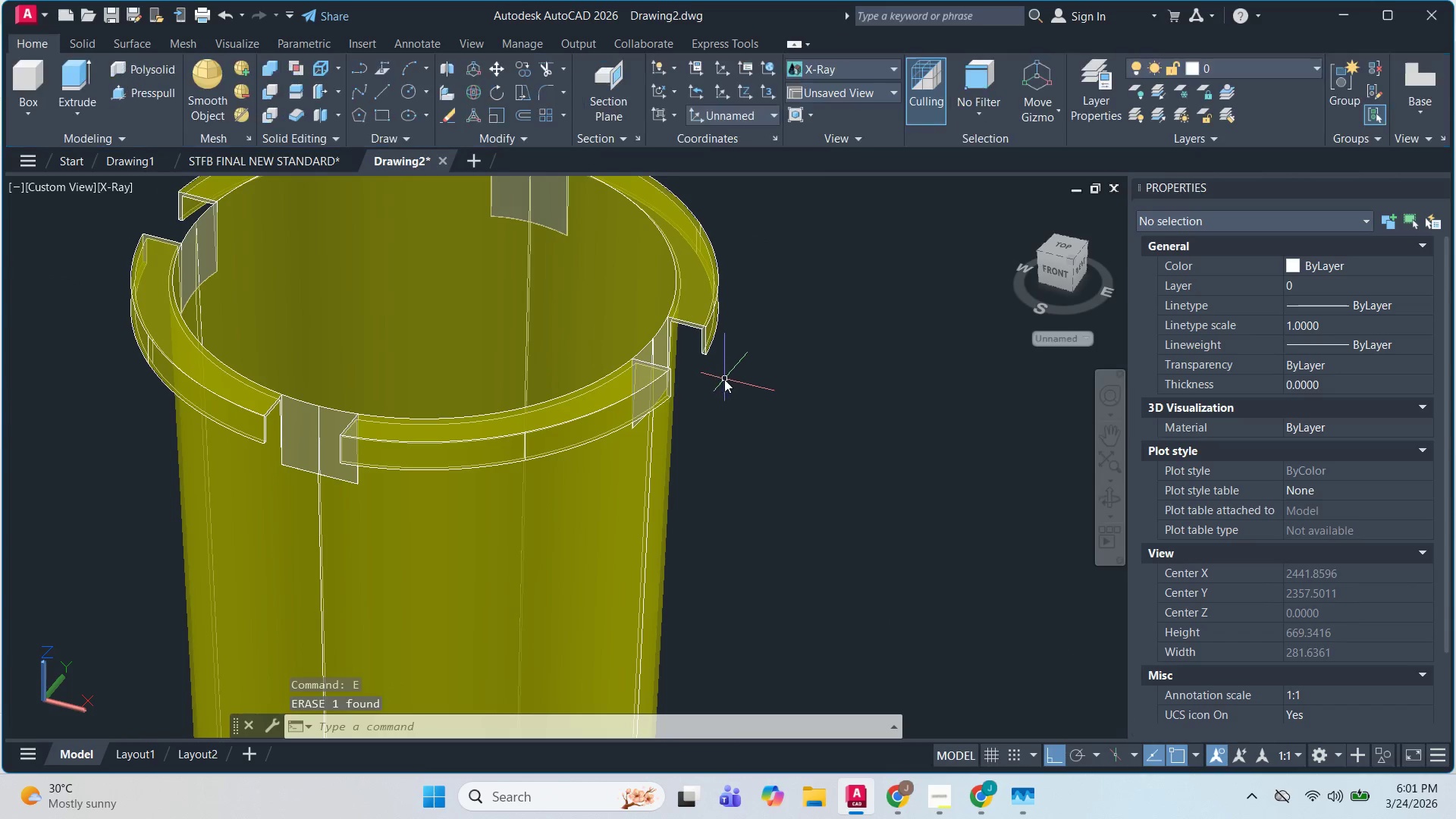 
key(Escape)
 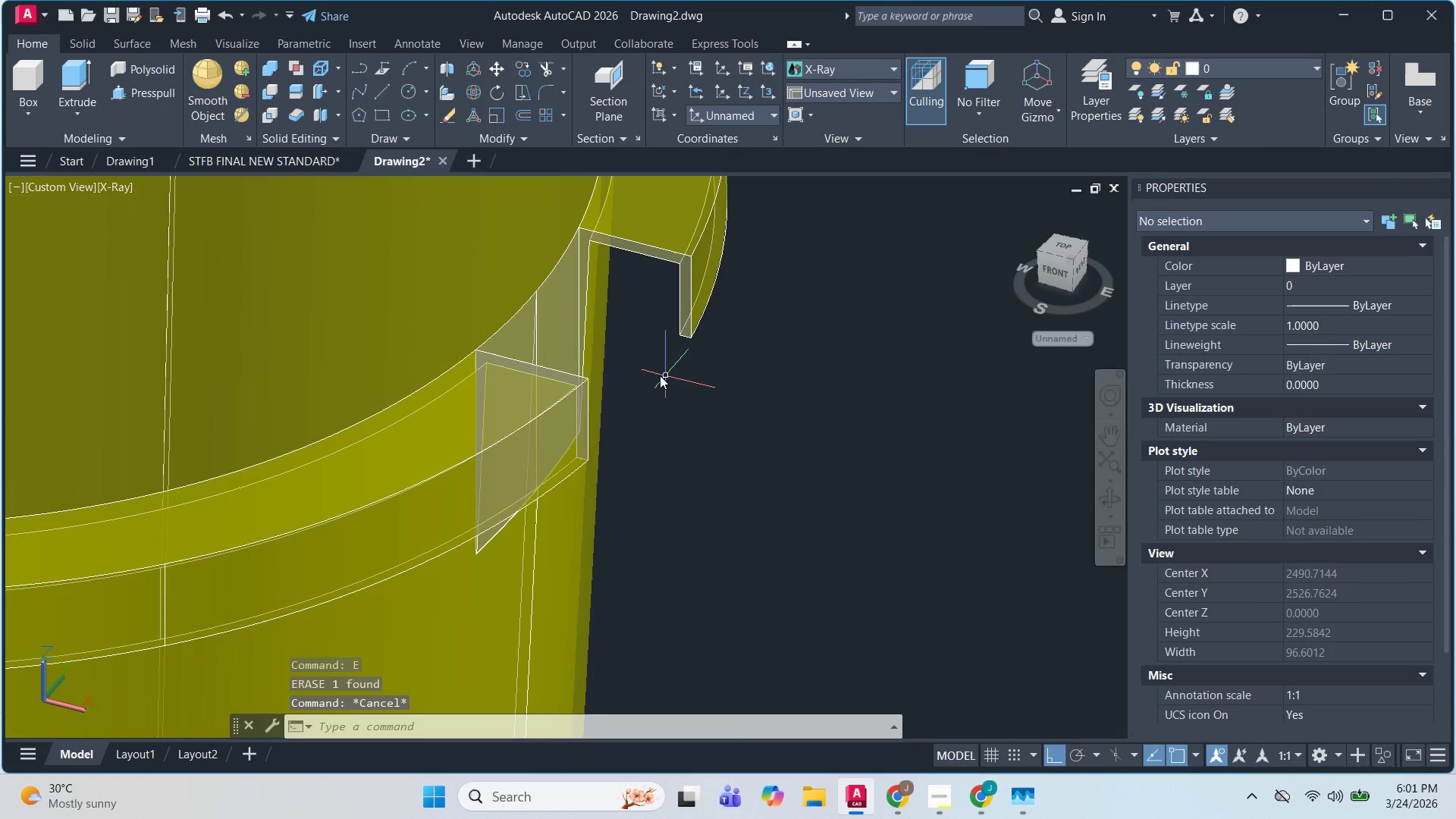 
scroll: coordinate [711, 359], scroll_direction: up, amount: 3.0
 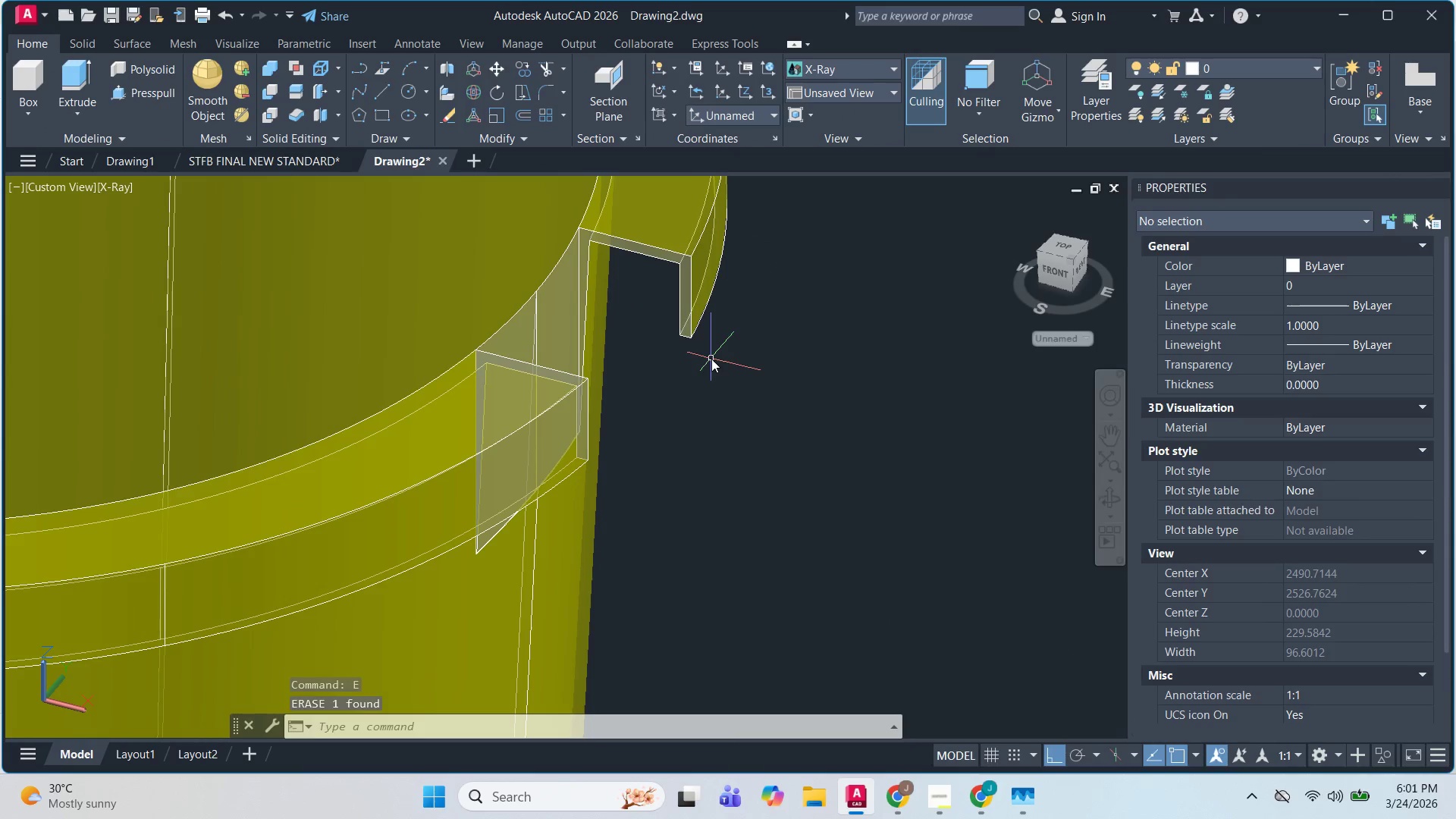 
hold_key(key=ShiftLeft, duration=0.59)
 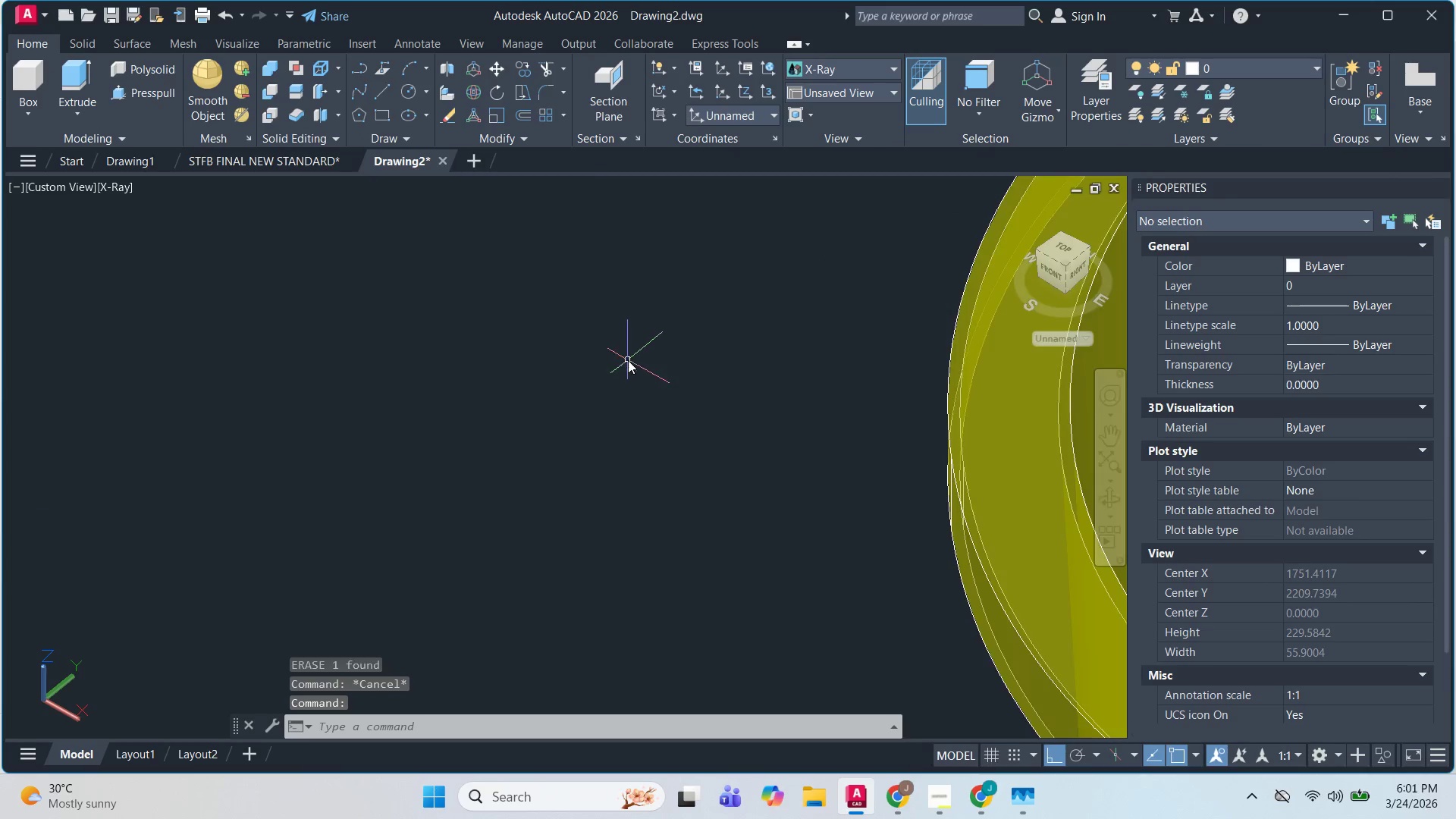 
scroll: coordinate [923, 433], scroll_direction: up, amount: 1.0
 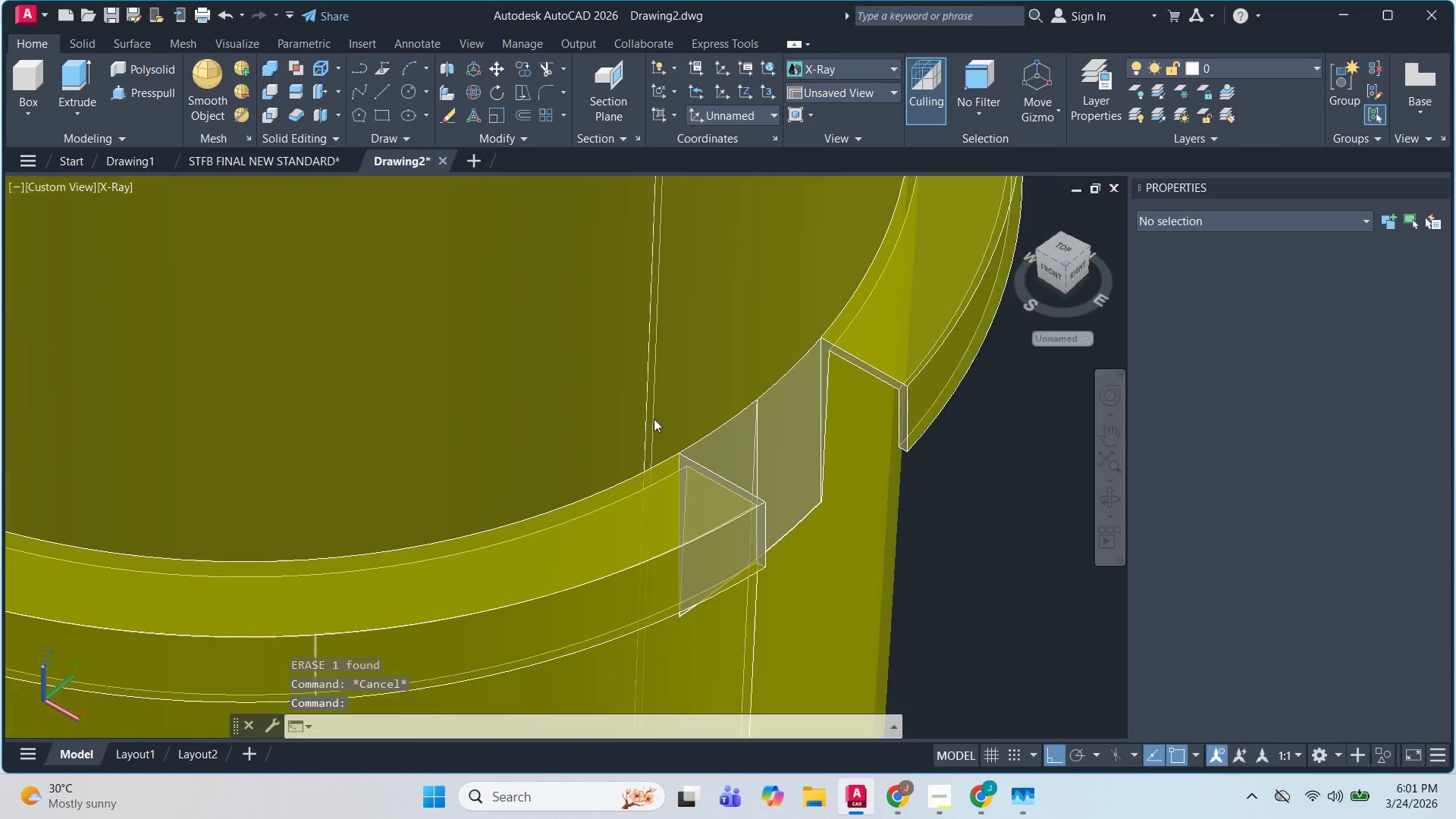 
hold_key(key=ShiftLeft, duration=0.58)
 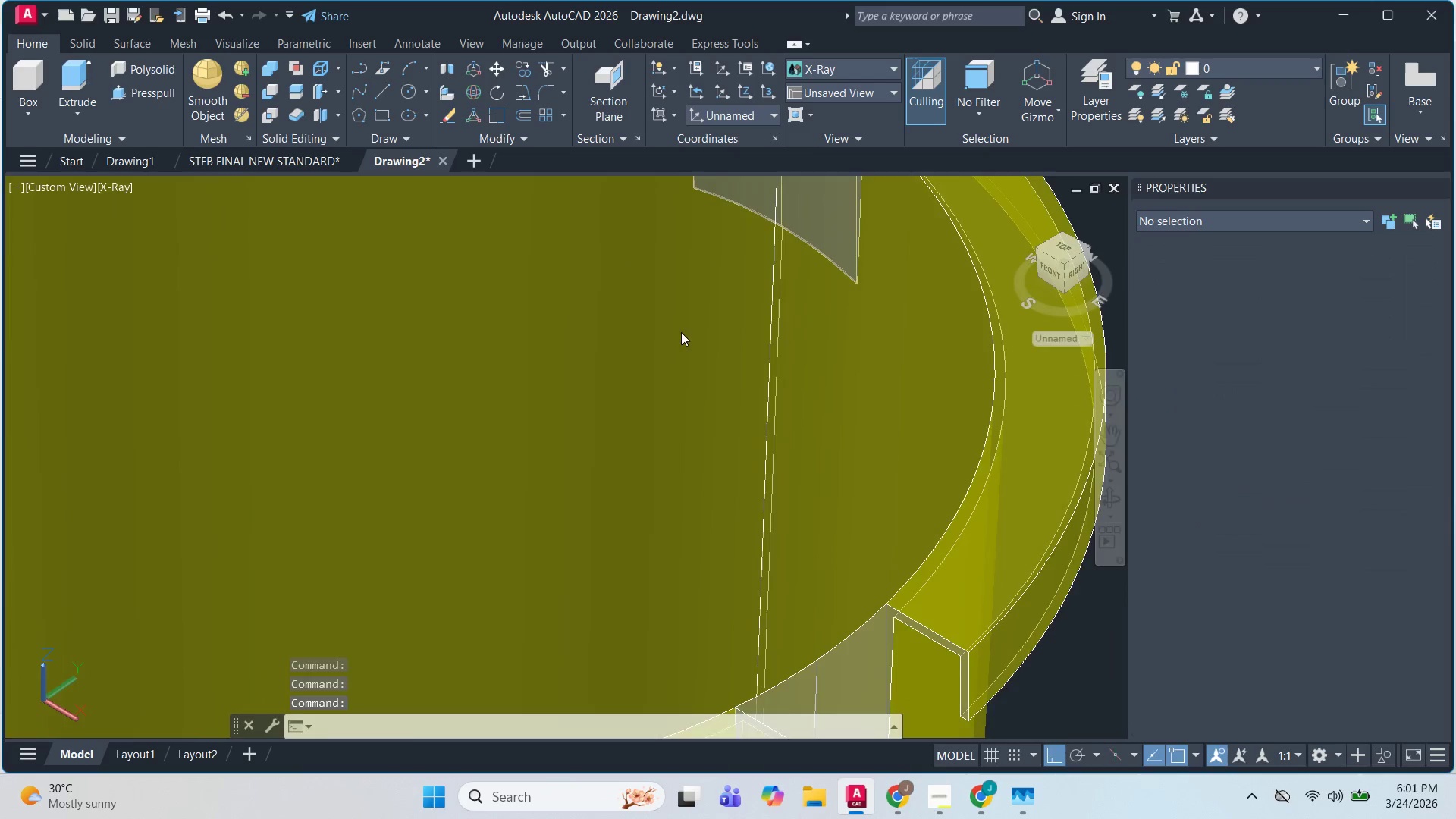 
scroll: coordinate [772, 545], scroll_direction: none, amount: 0.0
 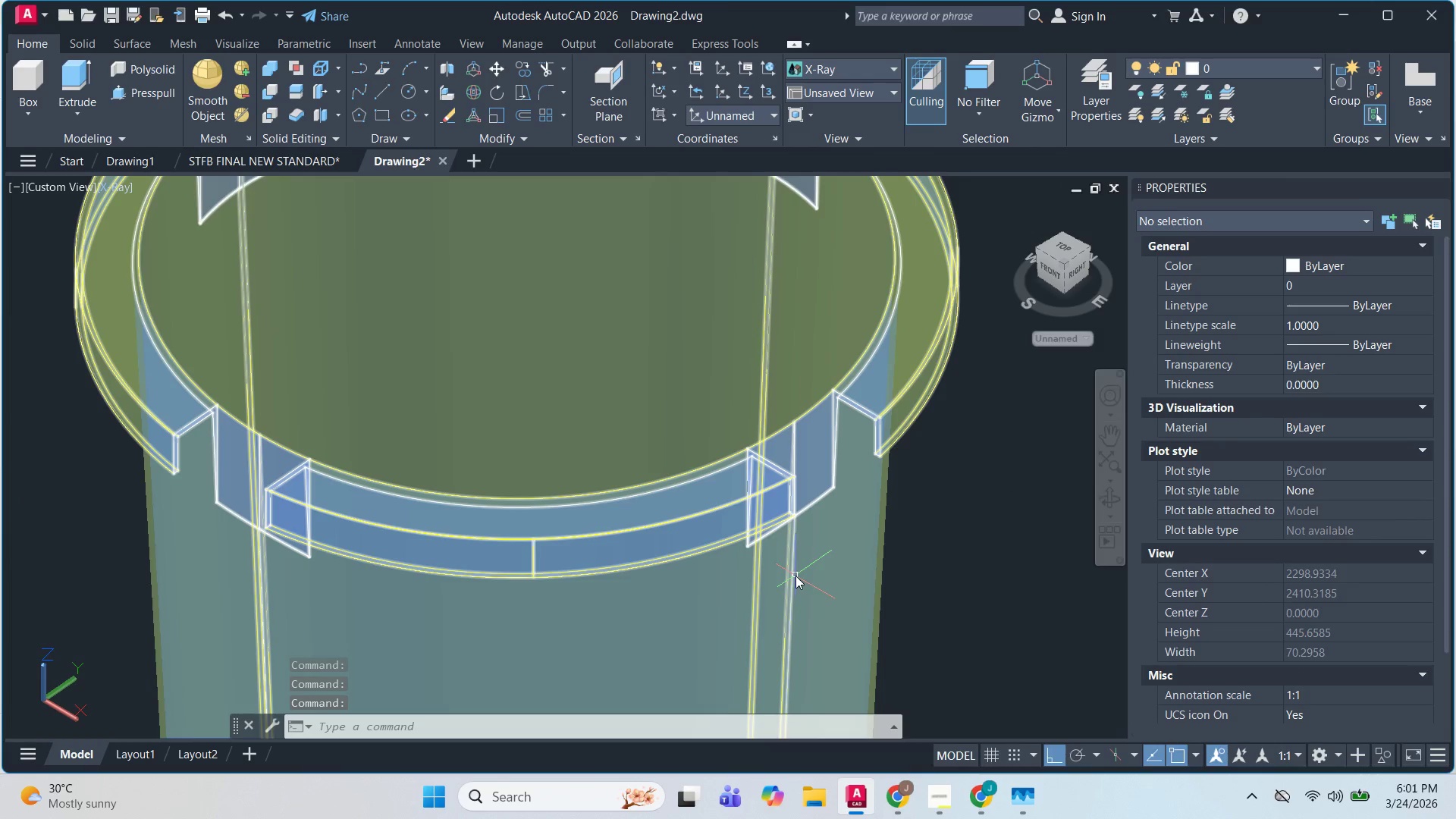 
scroll: coordinate [792, 584], scroll_direction: down, amount: 2.0
 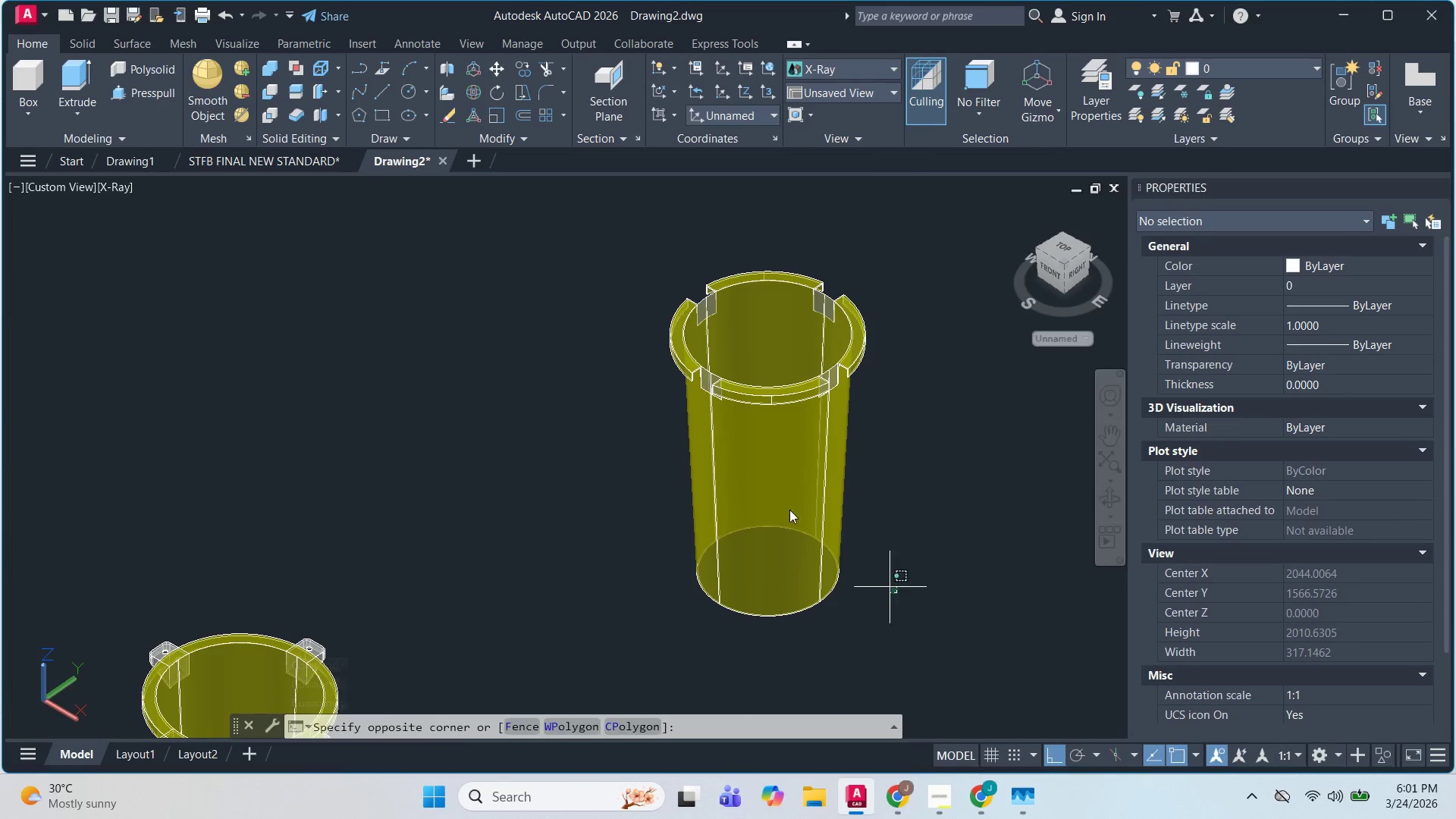 
double_click([604, 363])
 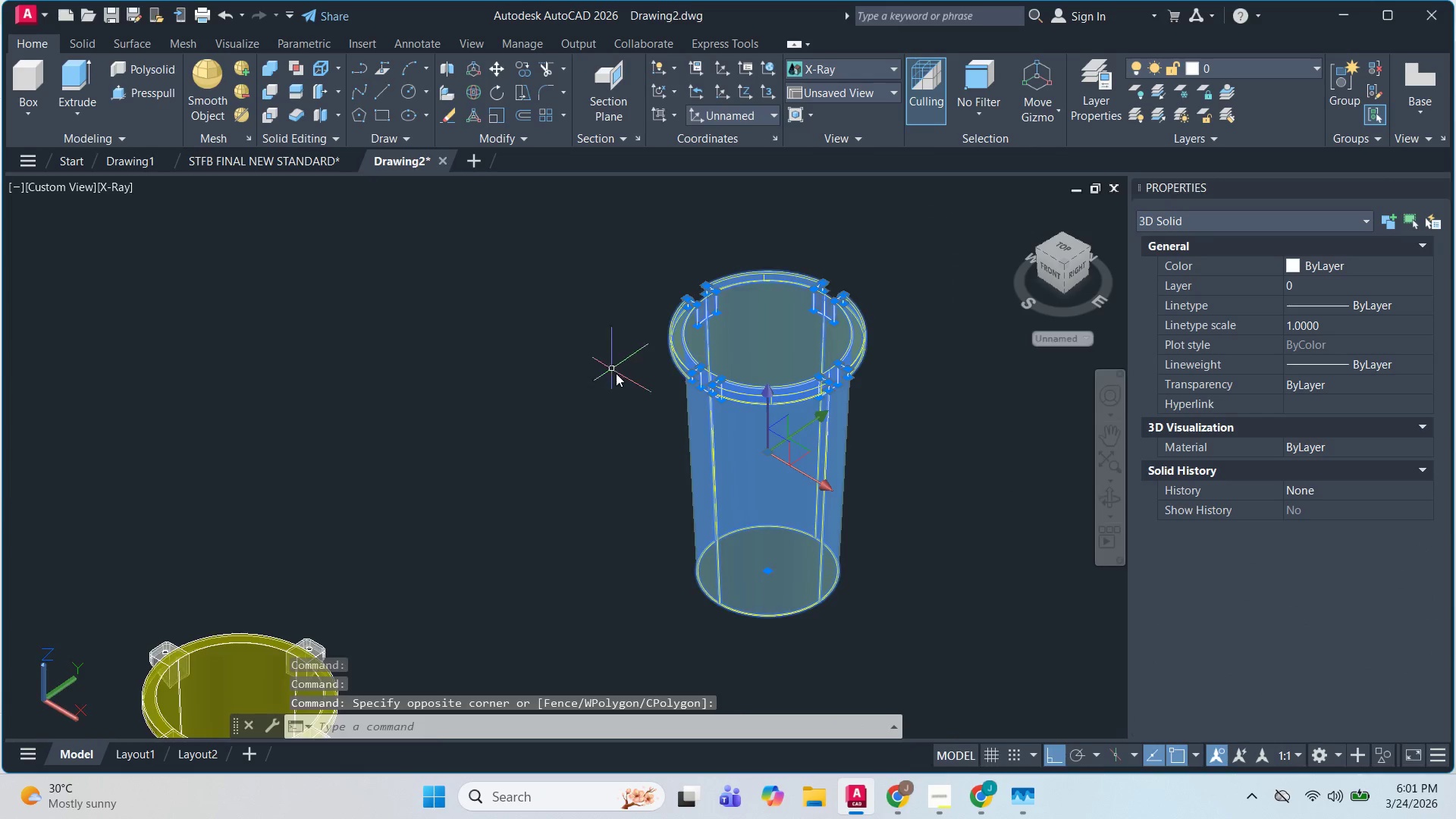 
key(Escape)
 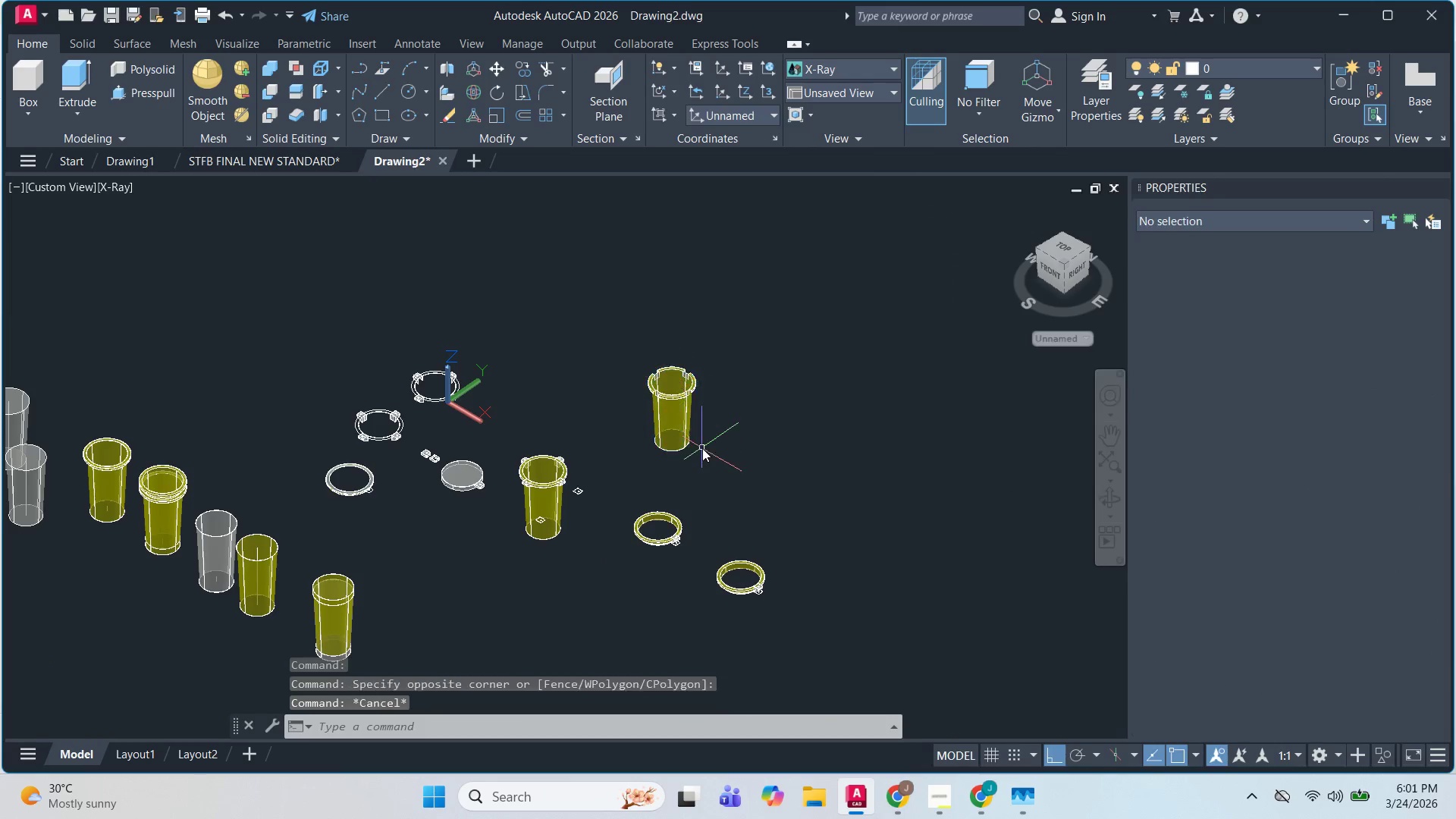 
key(Escape)
 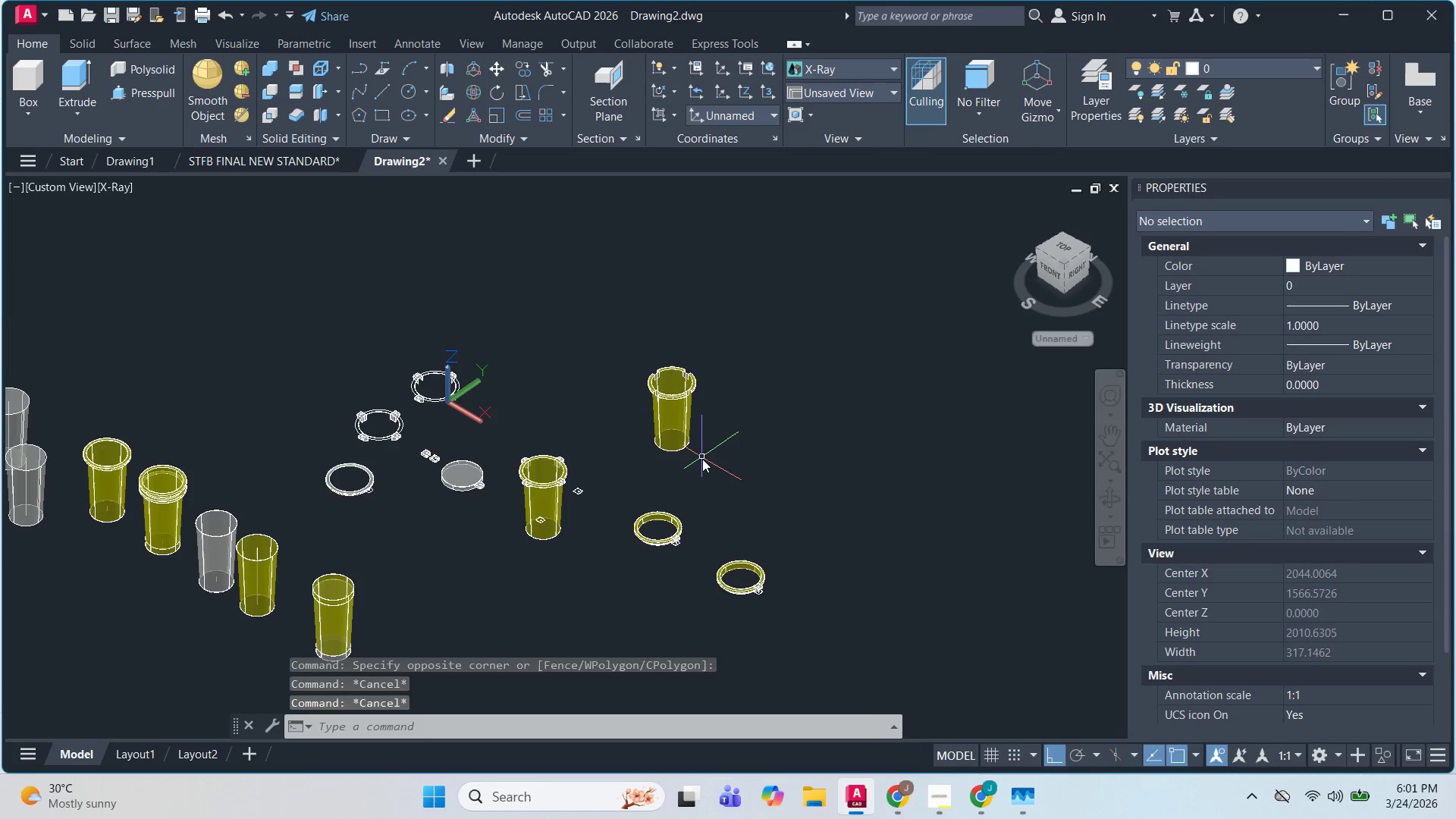 
scroll: coordinate [650, 406], scroll_direction: down, amount: 3.0
 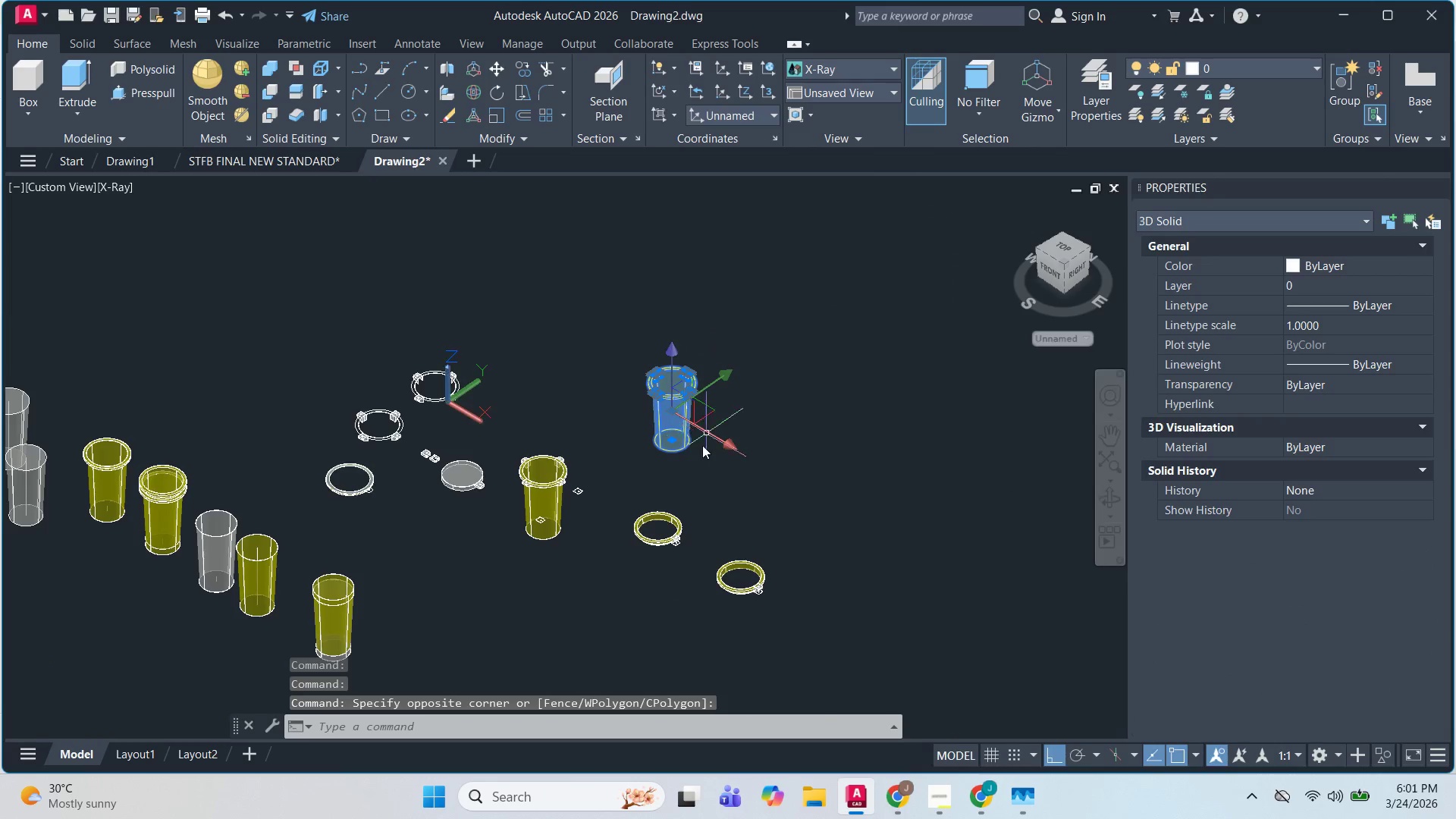 
key(Control+Z)
 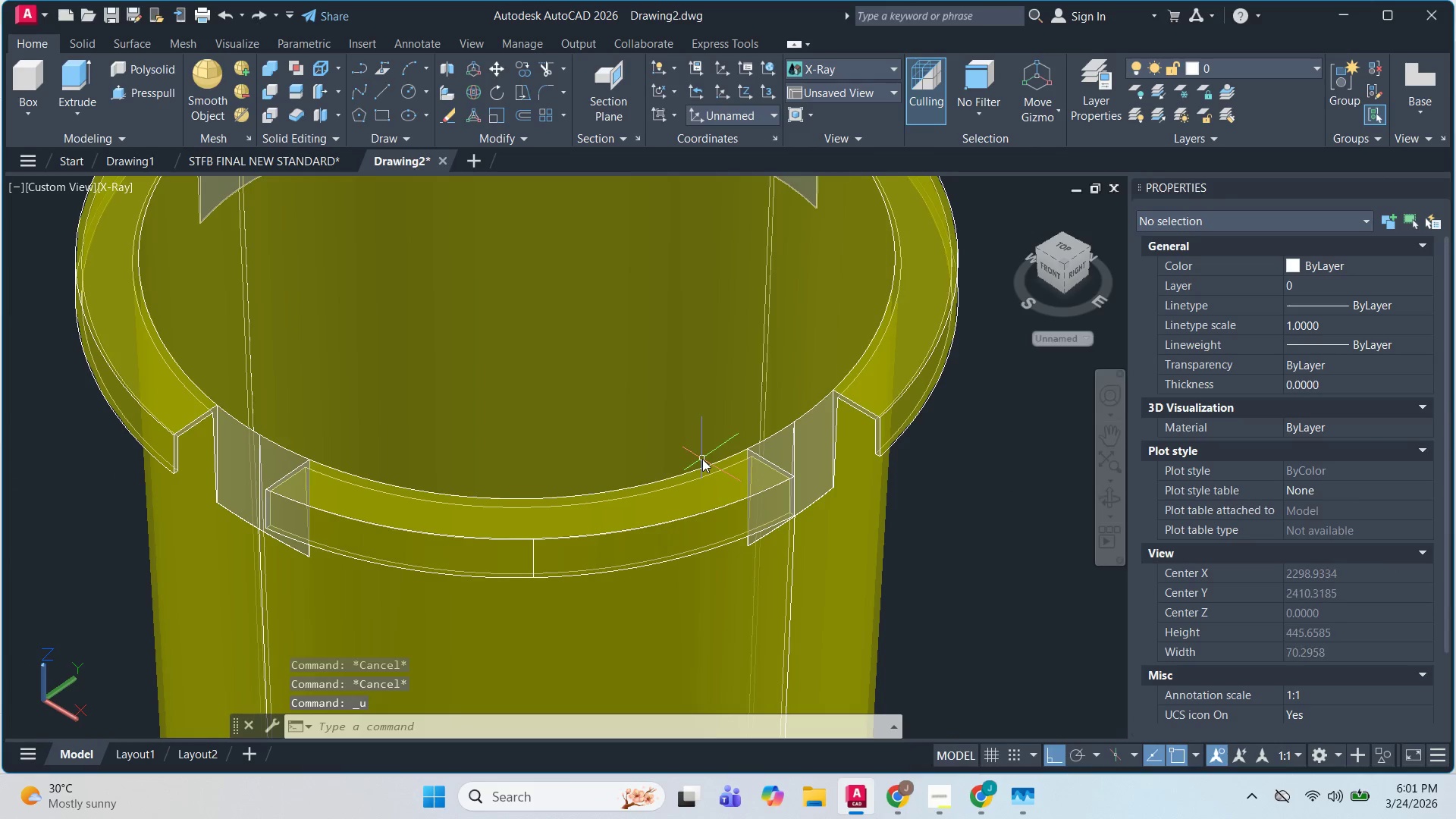 
key(Control+Z)
 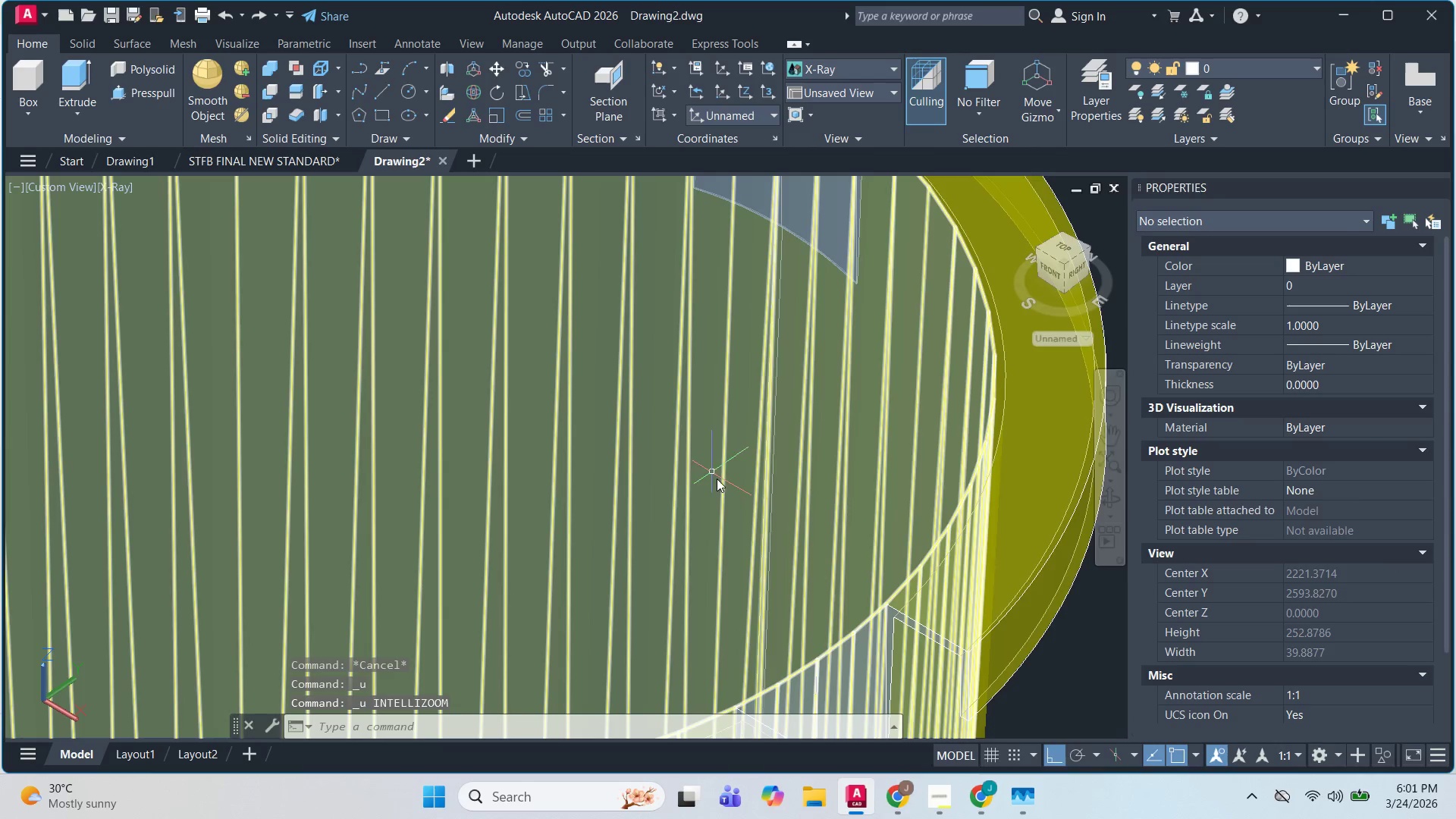 
key(Control+Z)
 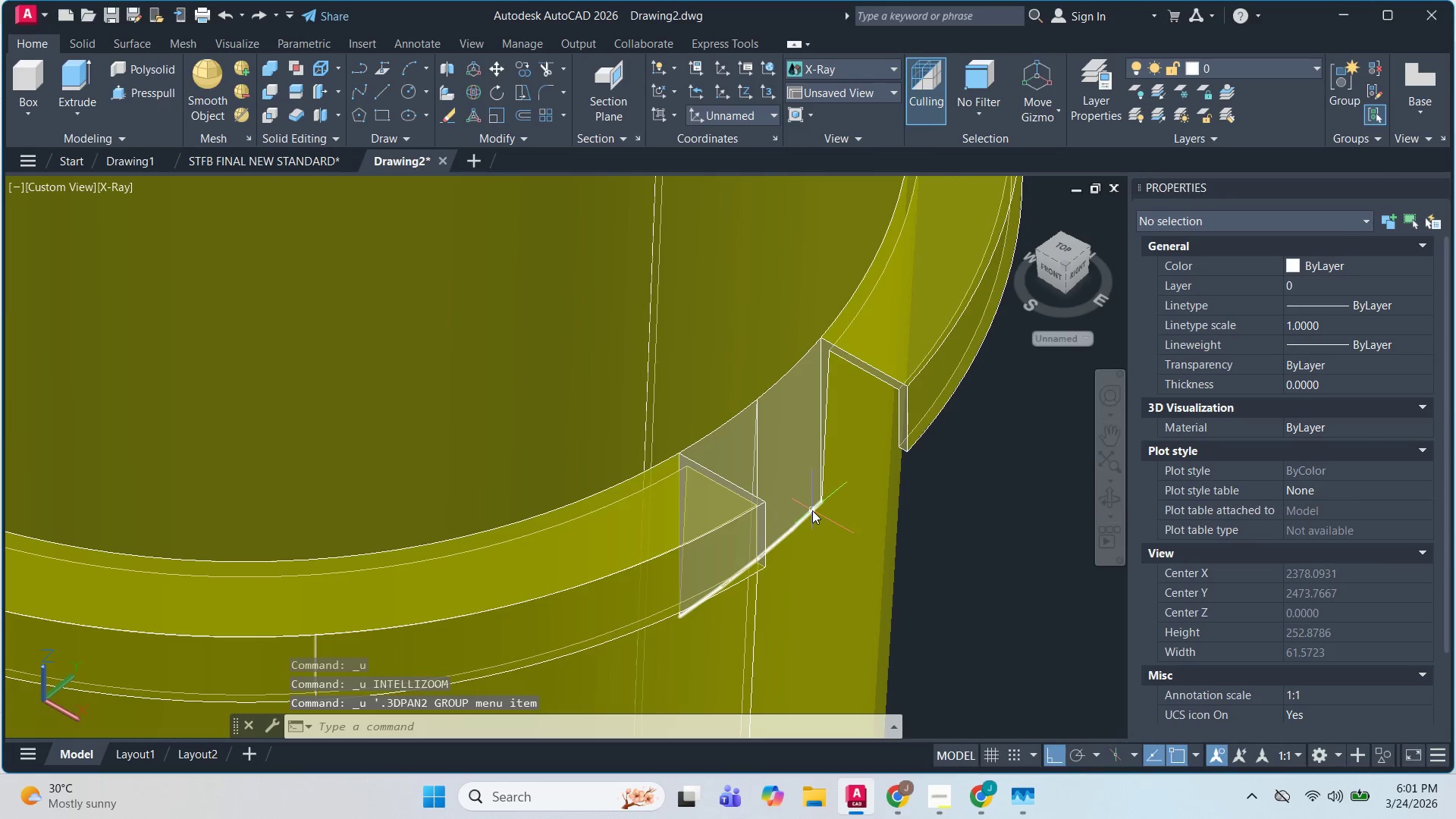 
key(Control+Z)
 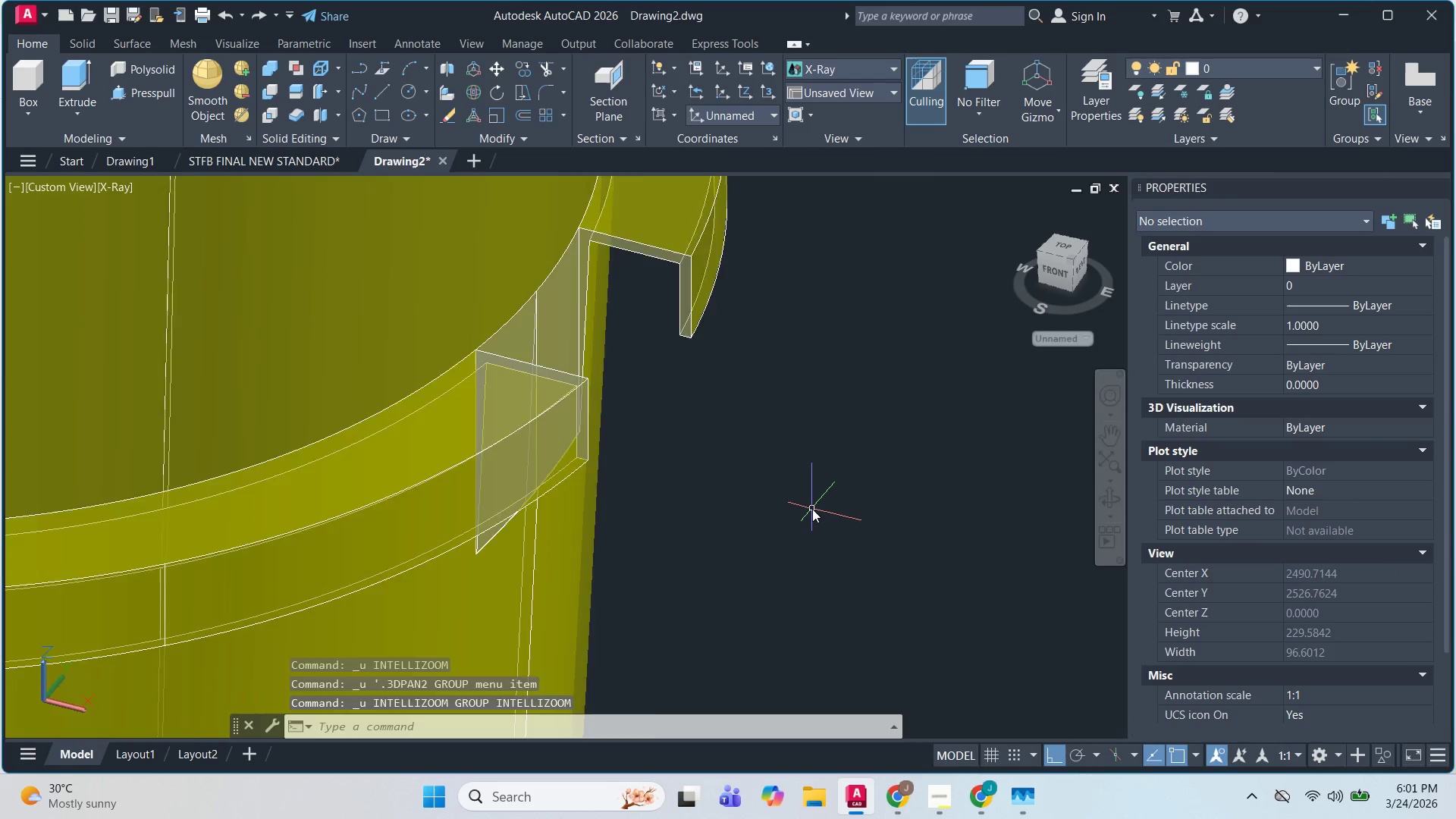 
key(Control+Z)
 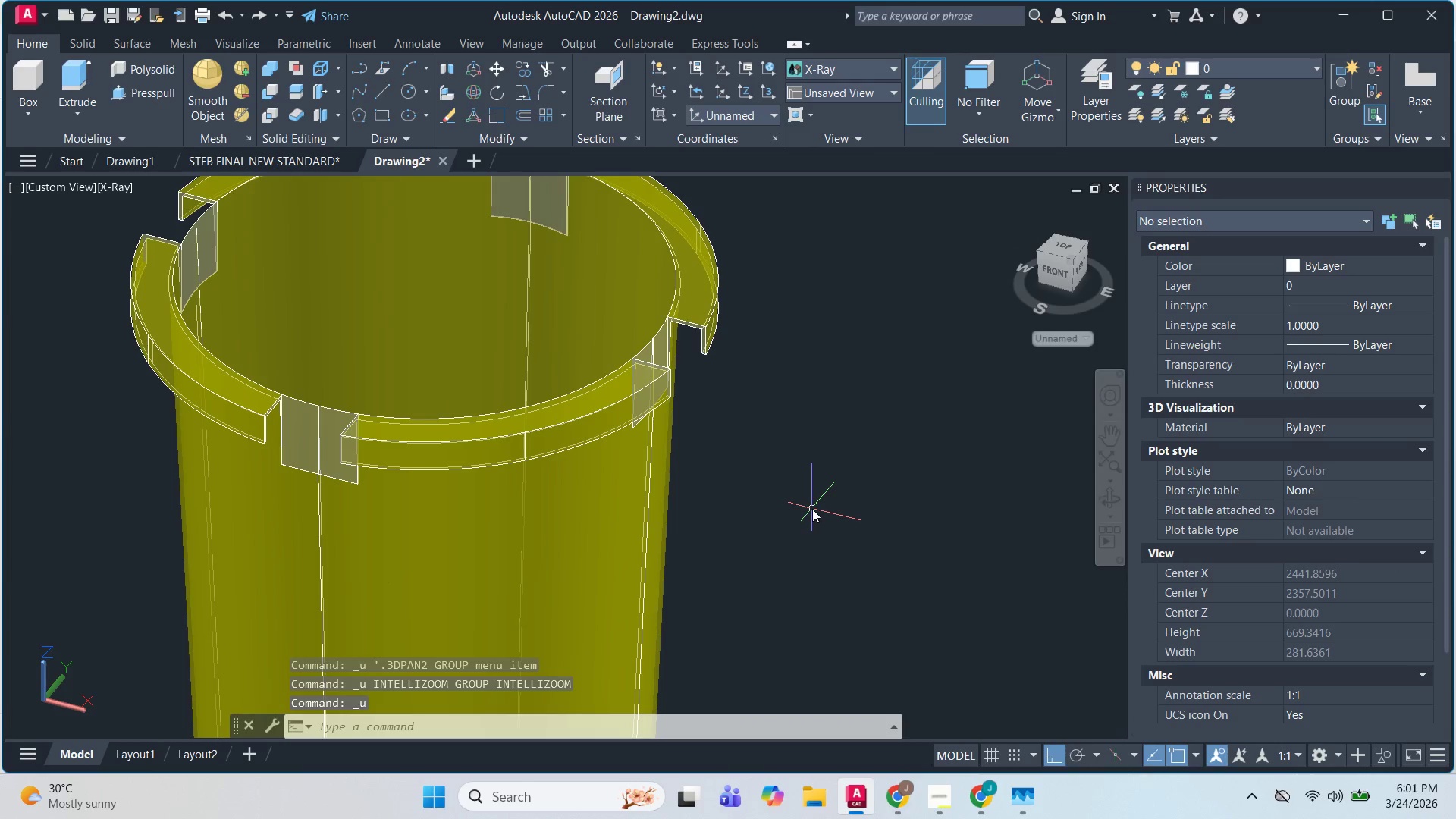 
key(Control+Z)
 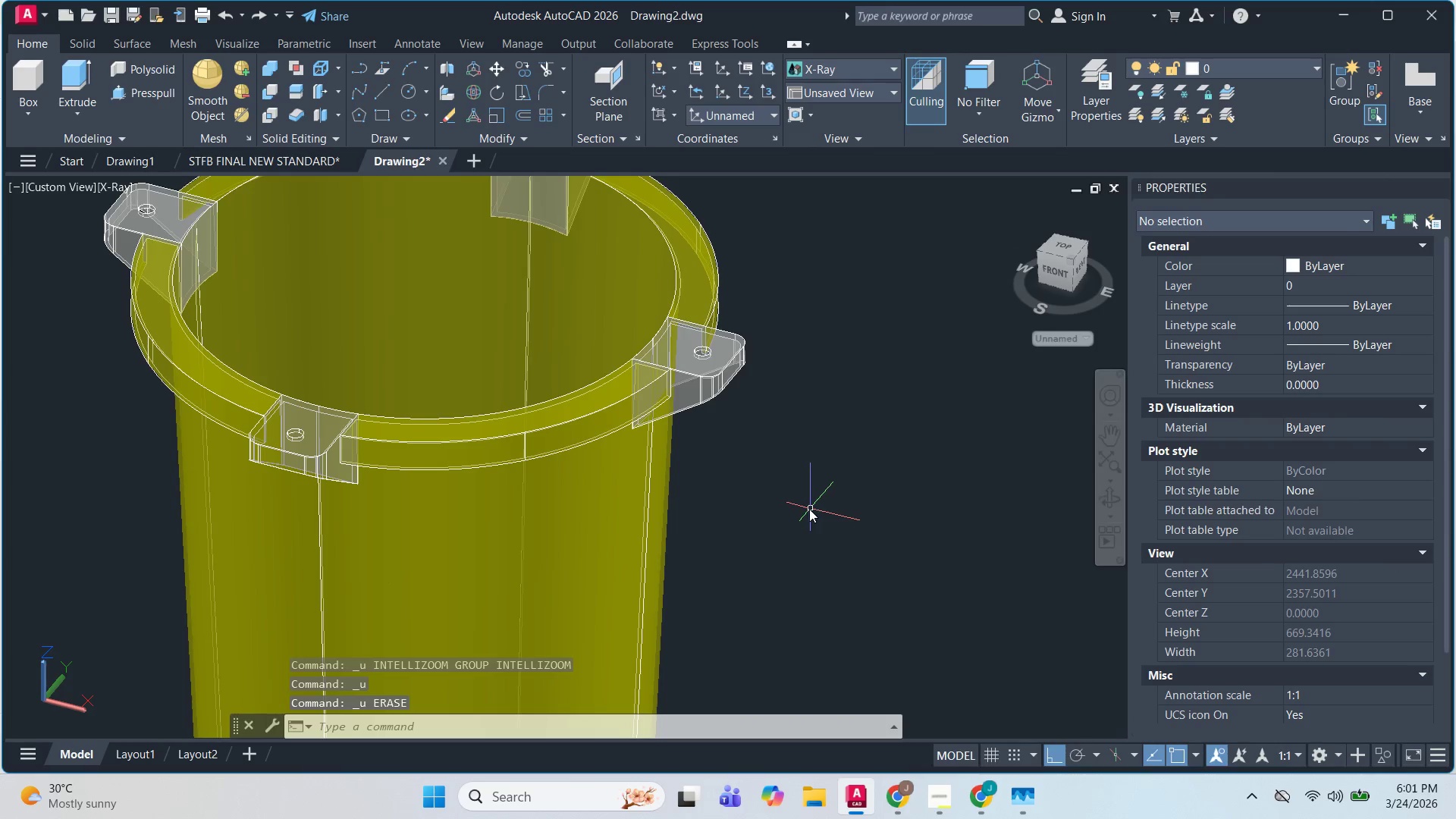 
scroll: coordinate [806, 507], scroll_direction: down, amount: 4.0
 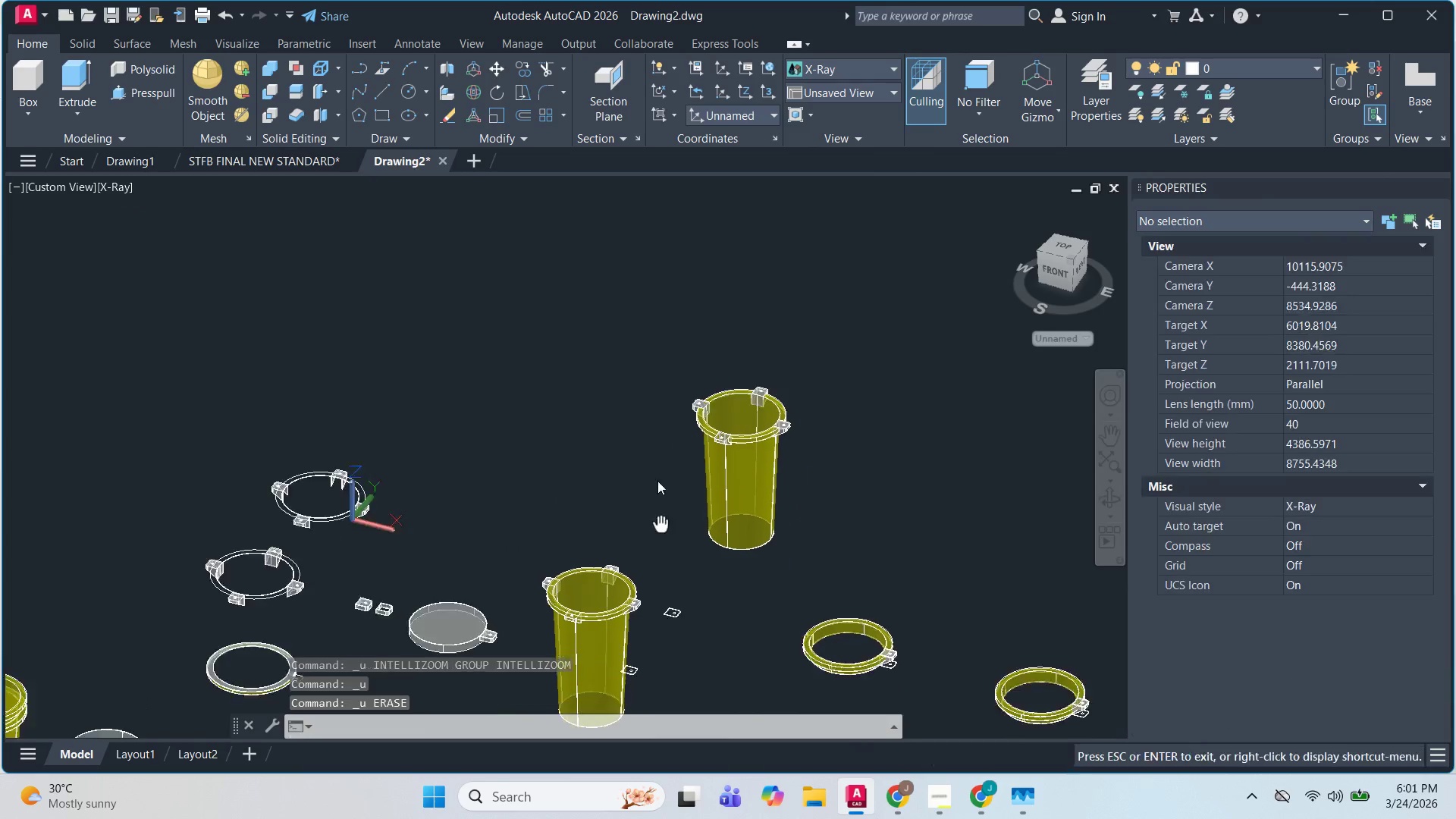 
key(Escape)
 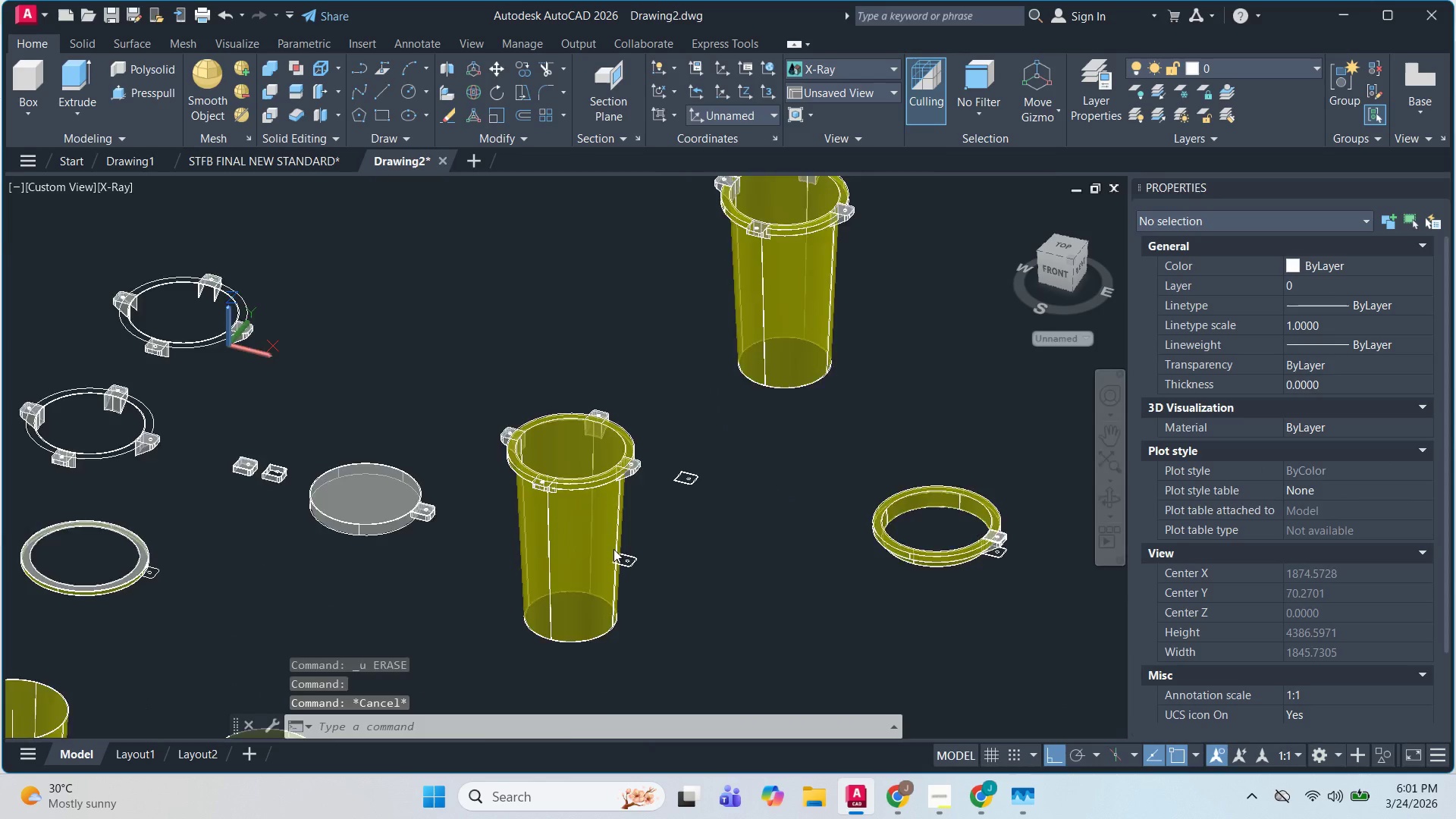 
key(Escape)
 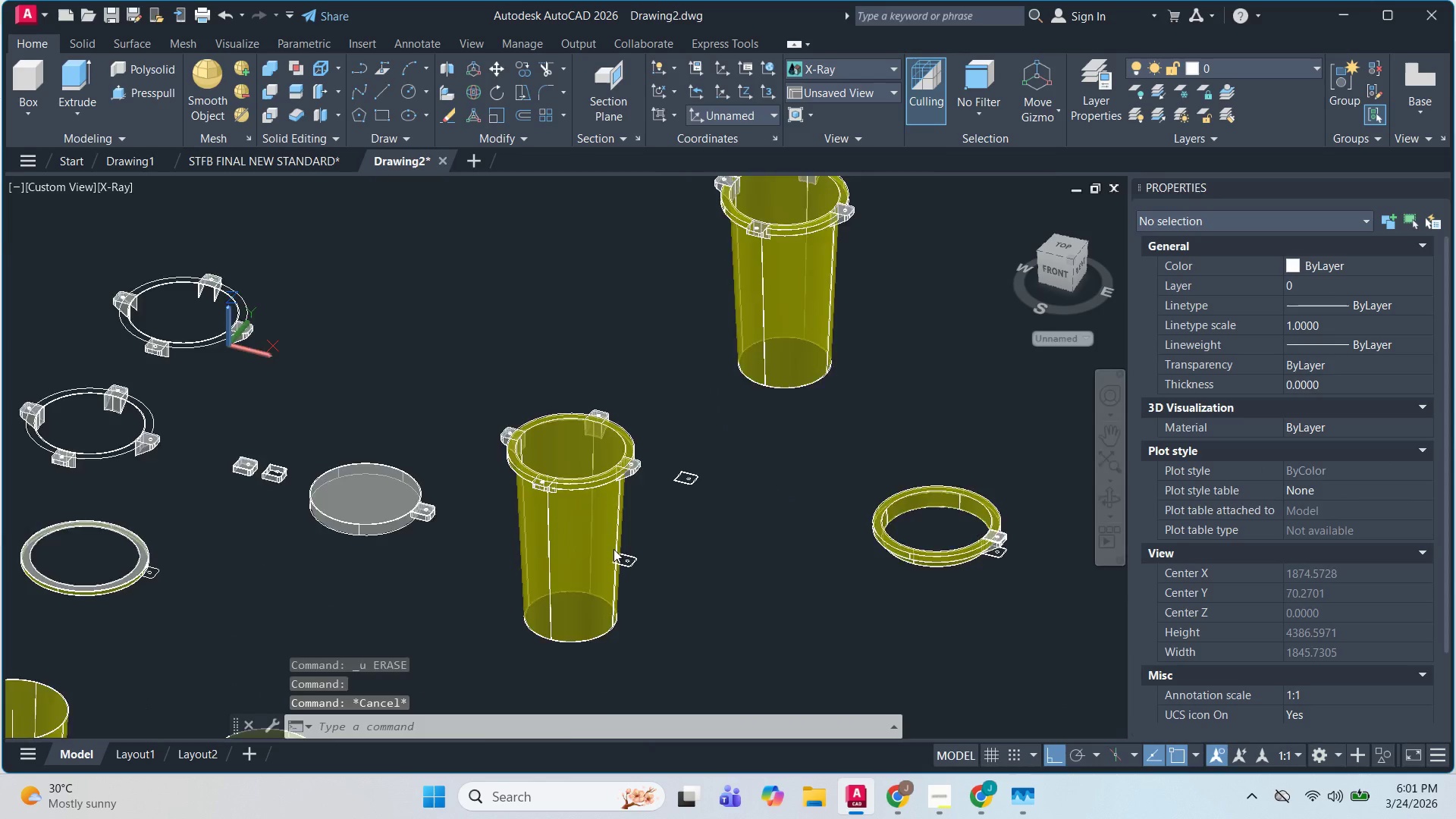 
left_click([610, 545])
 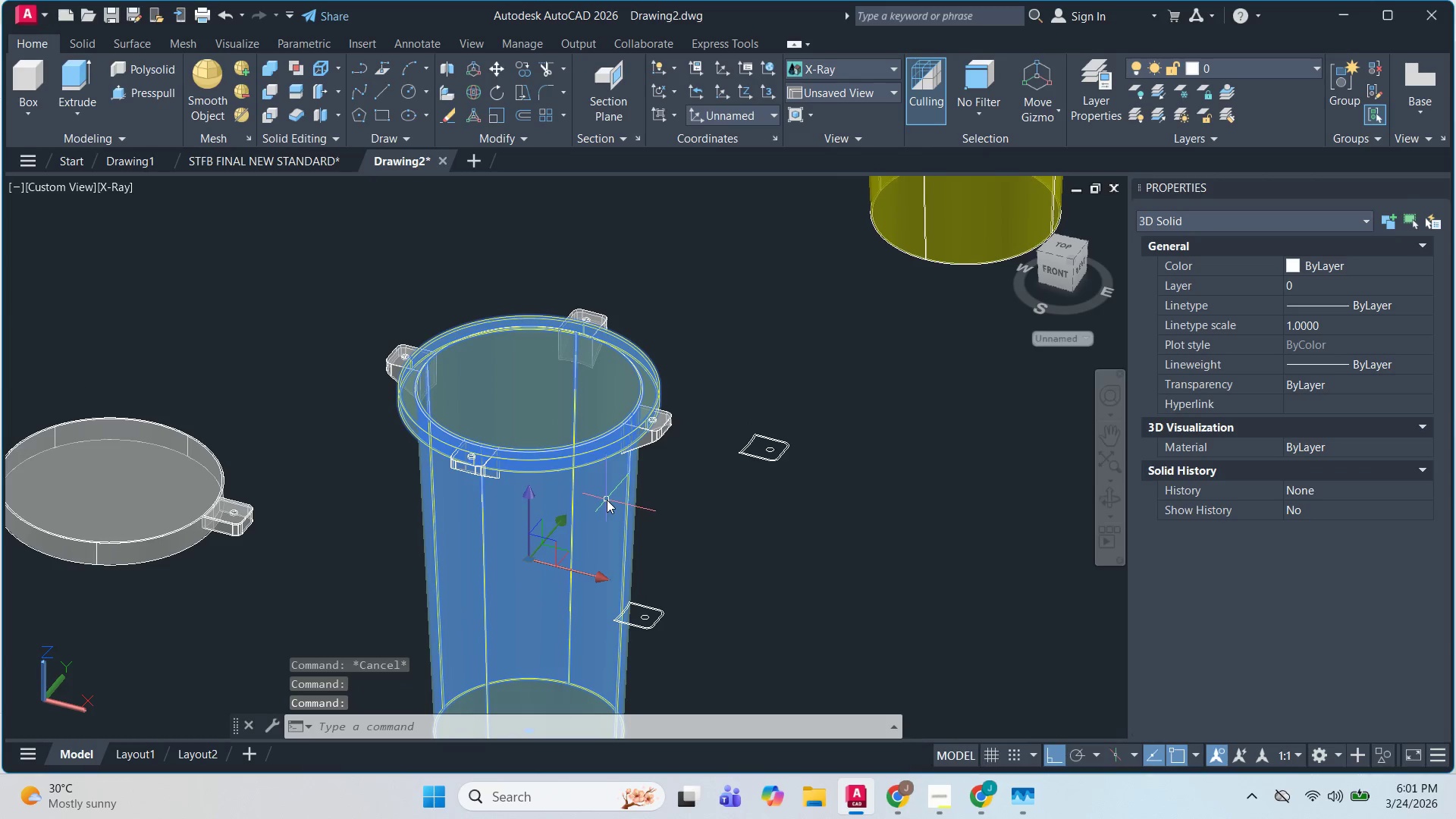 
scroll: coordinate [613, 549], scroll_direction: up, amount: 3.0
 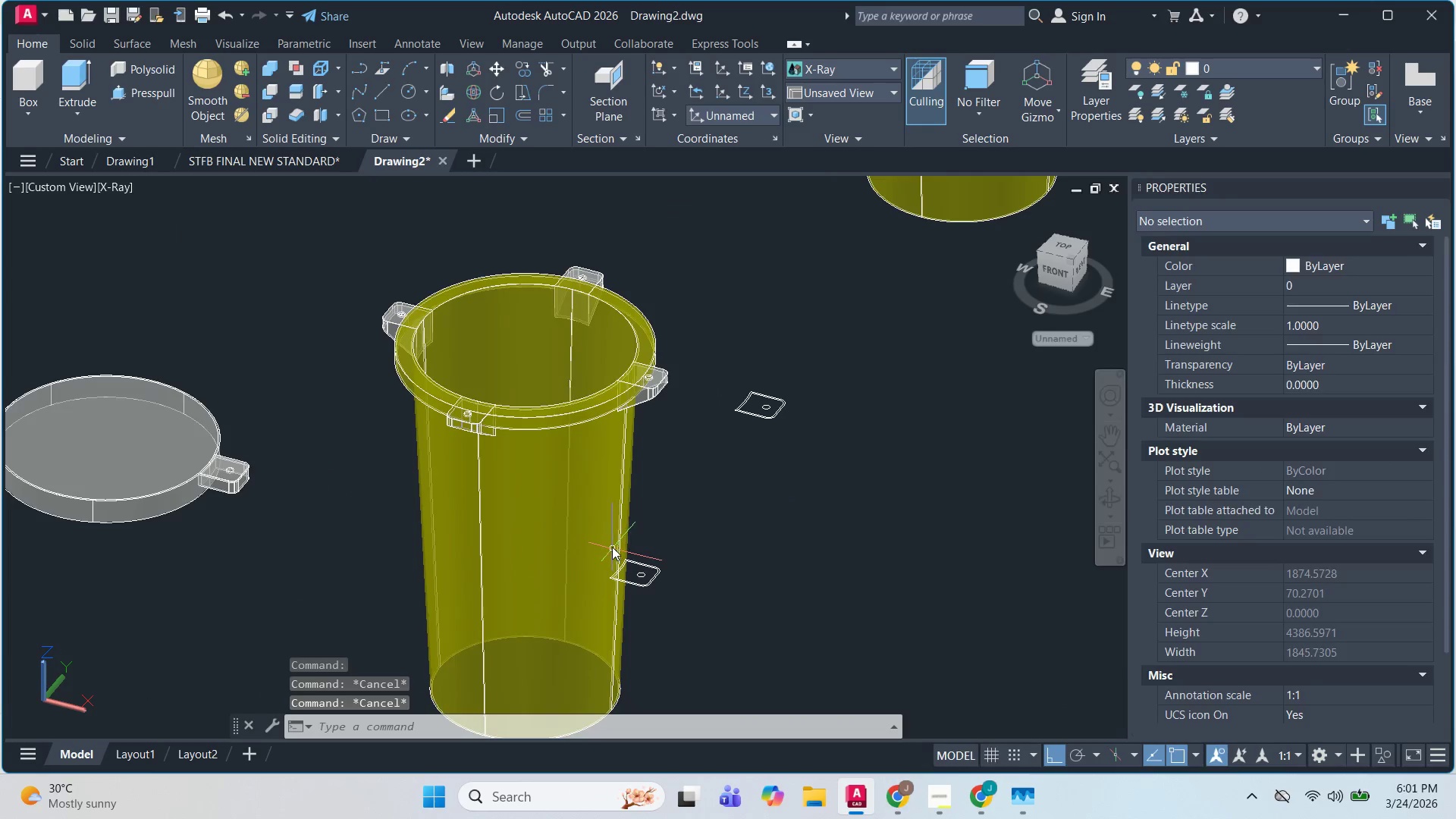 
type(co )
 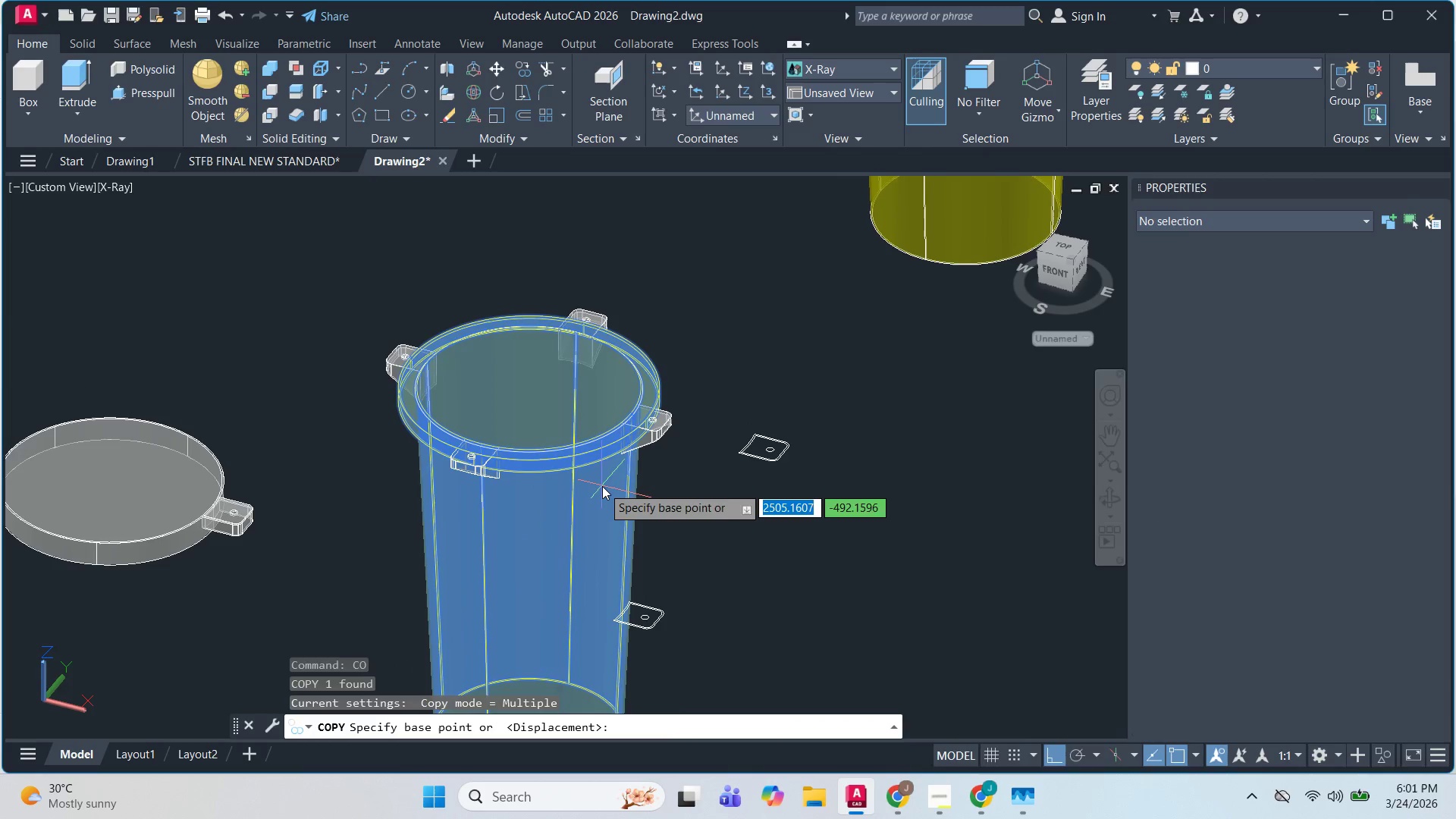 
left_click([602, 486])
 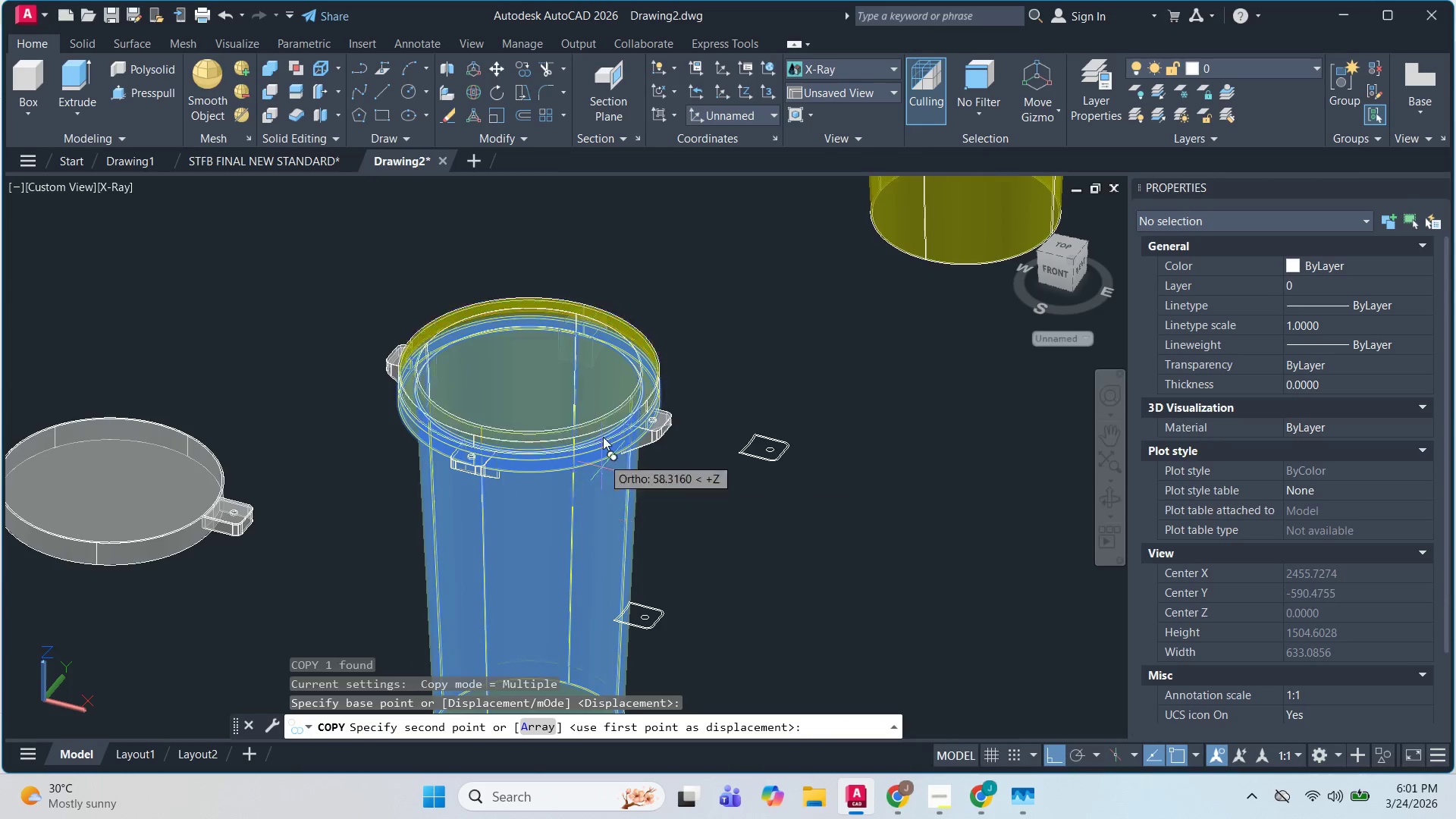 
scroll: coordinate [541, 438], scroll_direction: down, amount: 2.0
 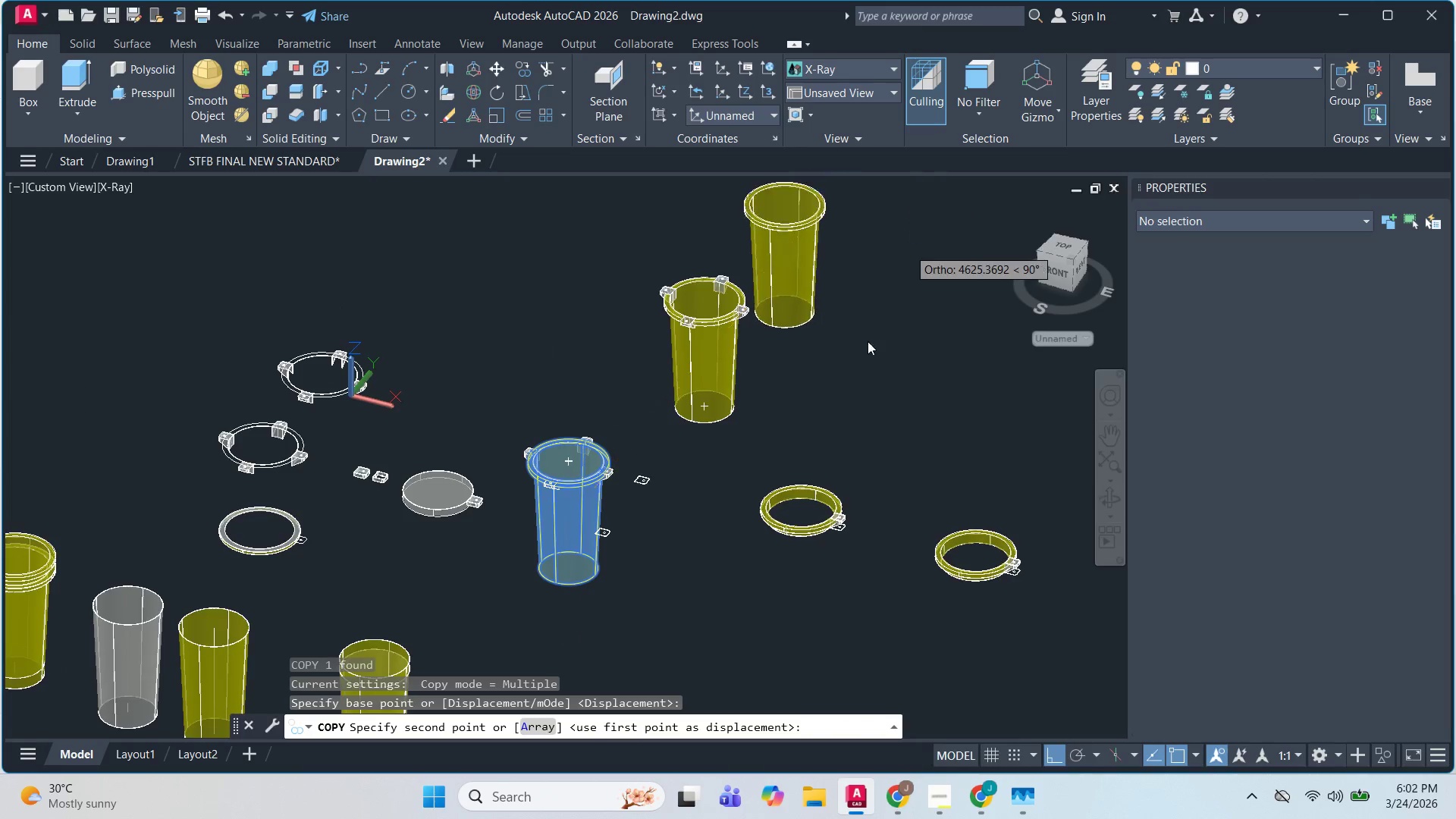 
left_click([849, 388])
 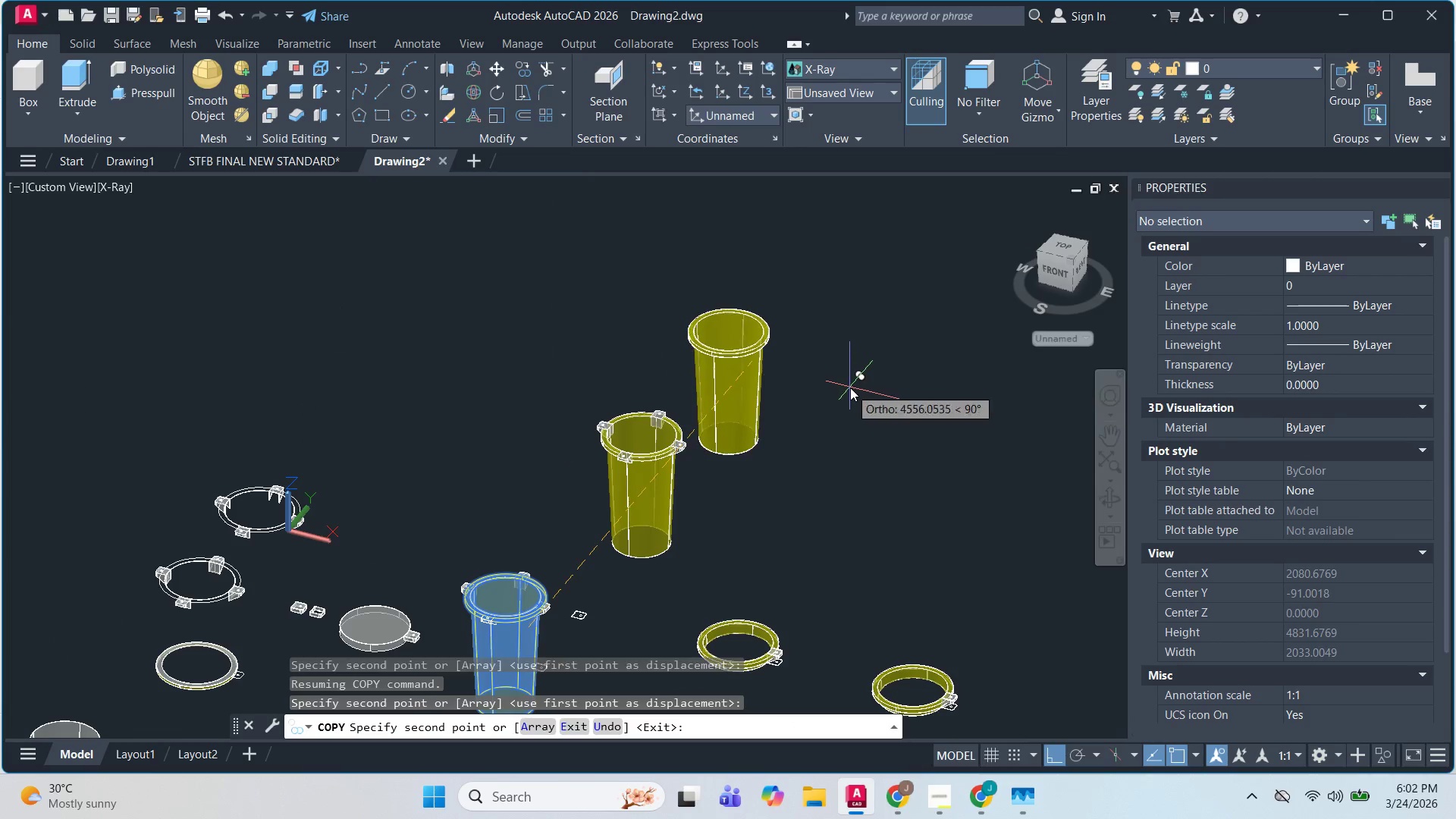 
key(Escape)
 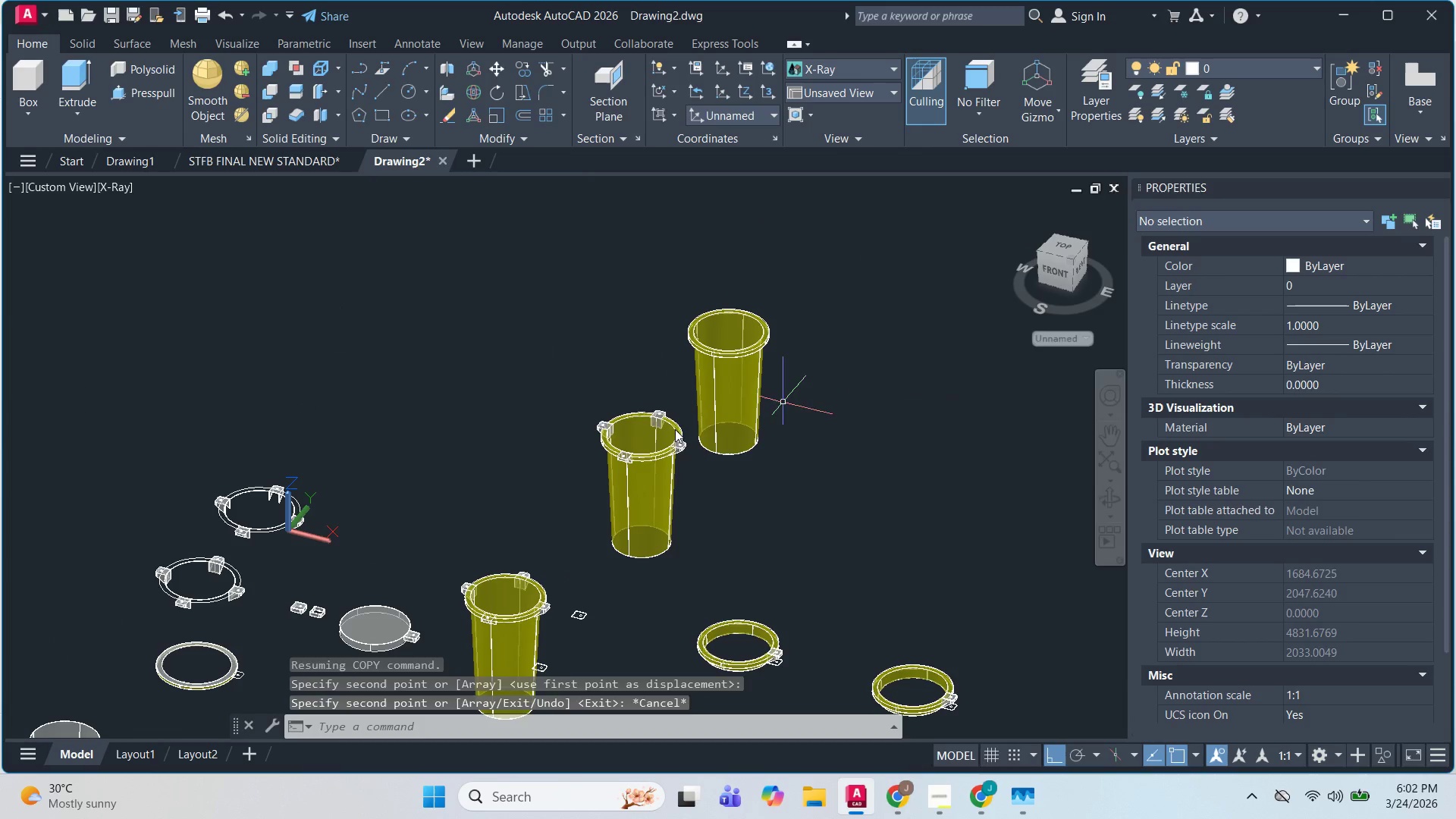 
key(Escape)
 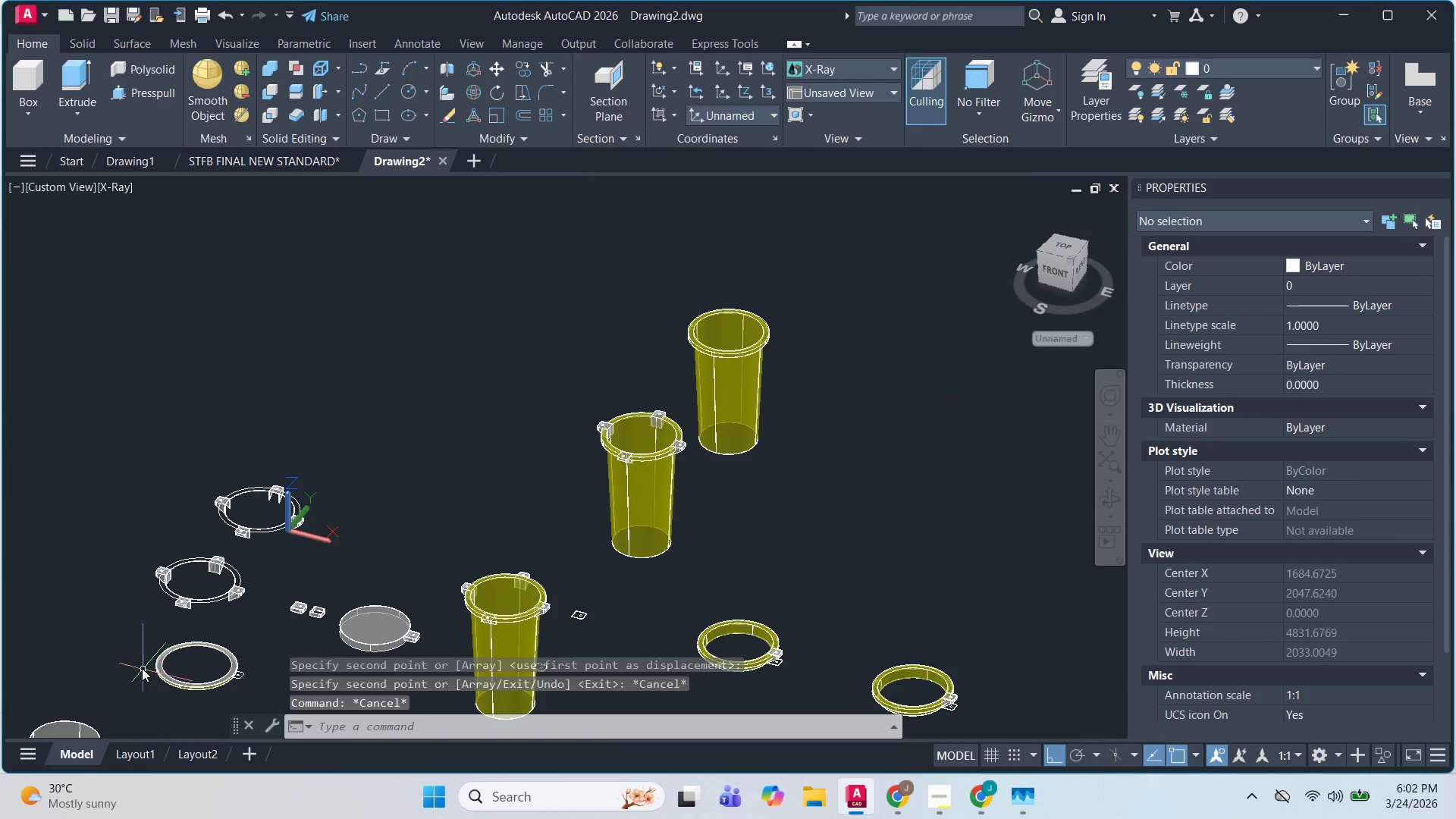 
key(Escape)
 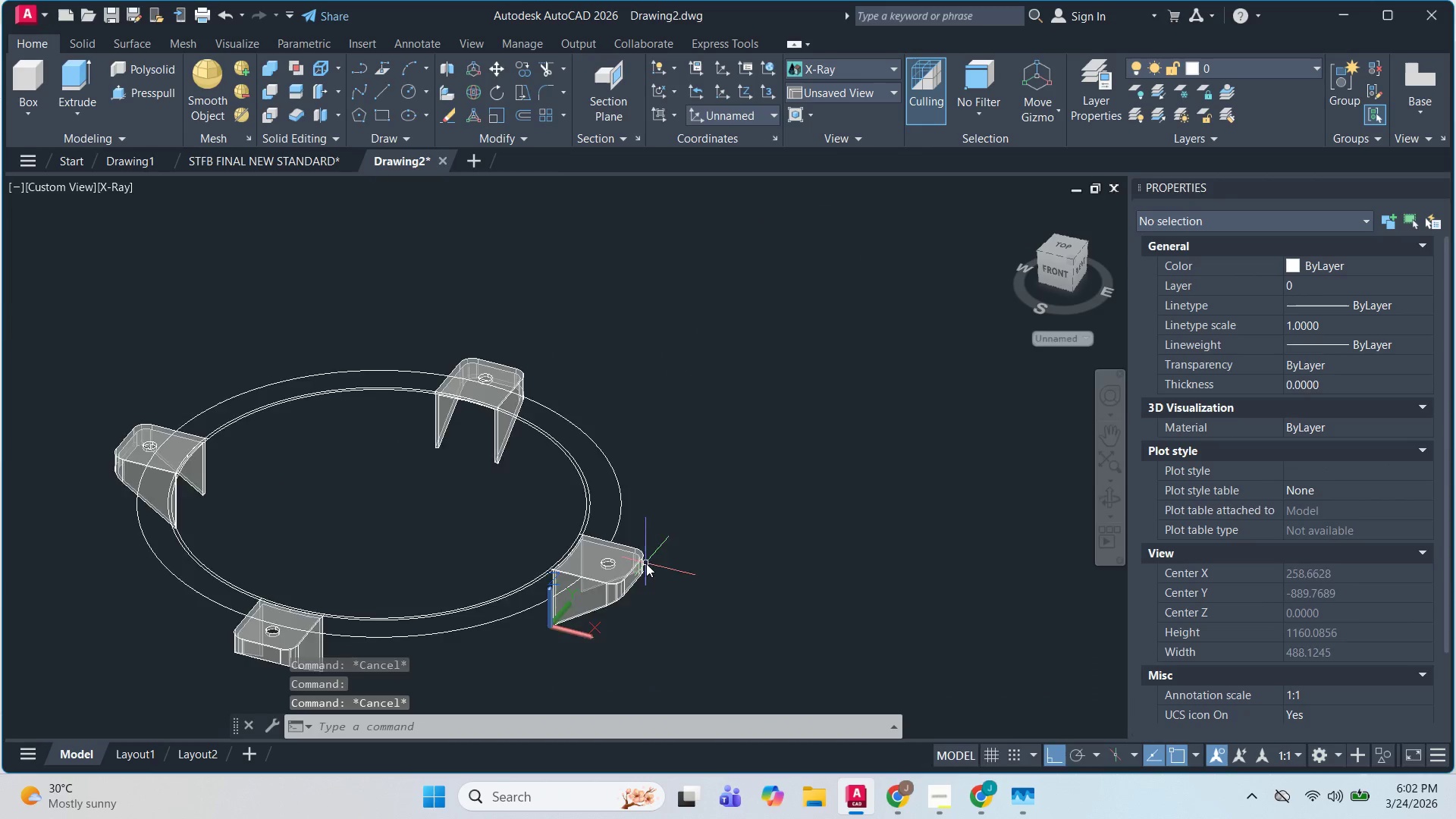 
key(Escape)
 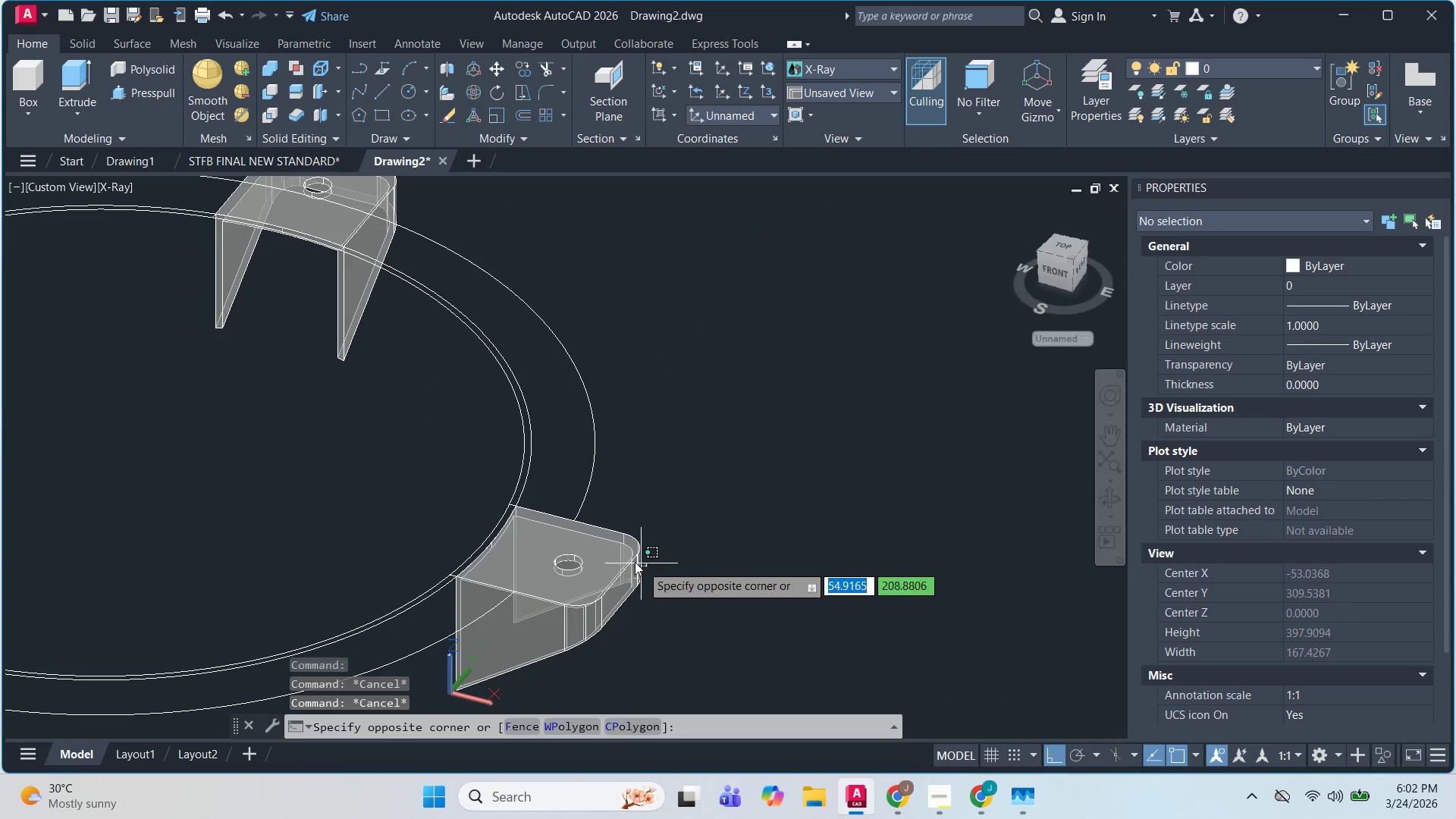 
scroll: coordinate [648, 565], scroll_direction: up, amount: 7.0
 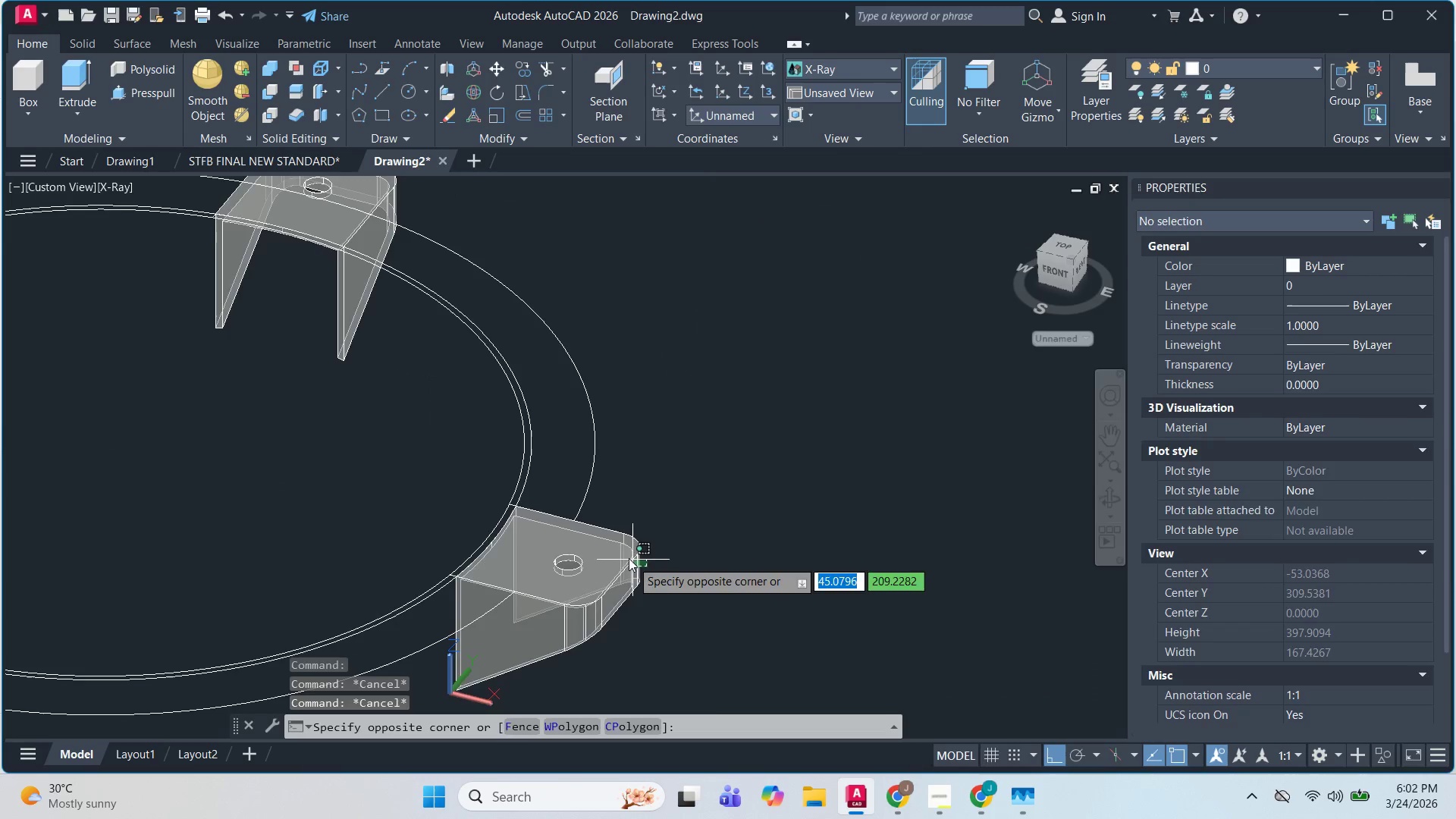 
double_click([627, 558])
 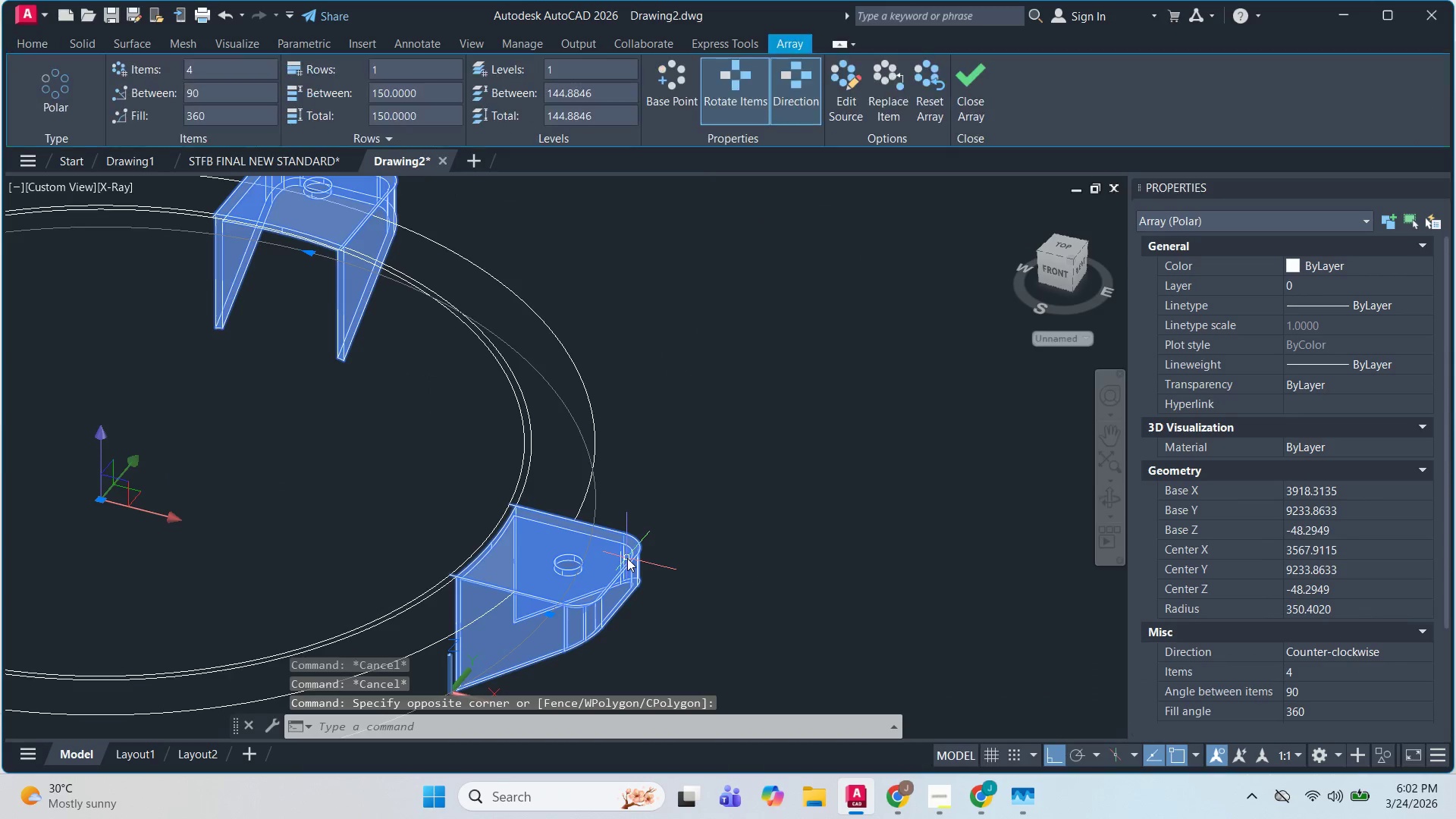 
scroll: coordinate [627, 558], scroll_direction: down, amount: 2.0
 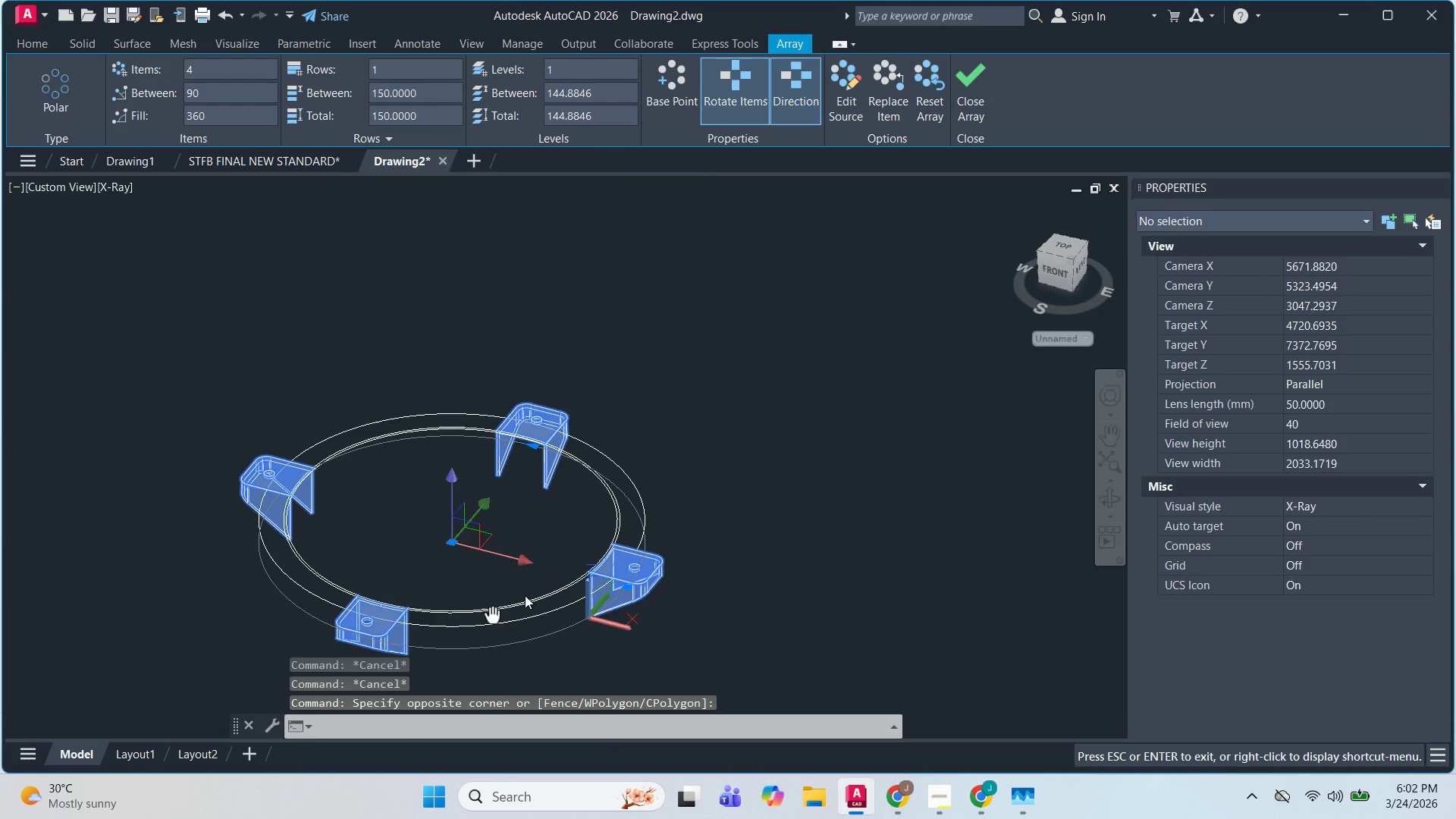 
type(co )
 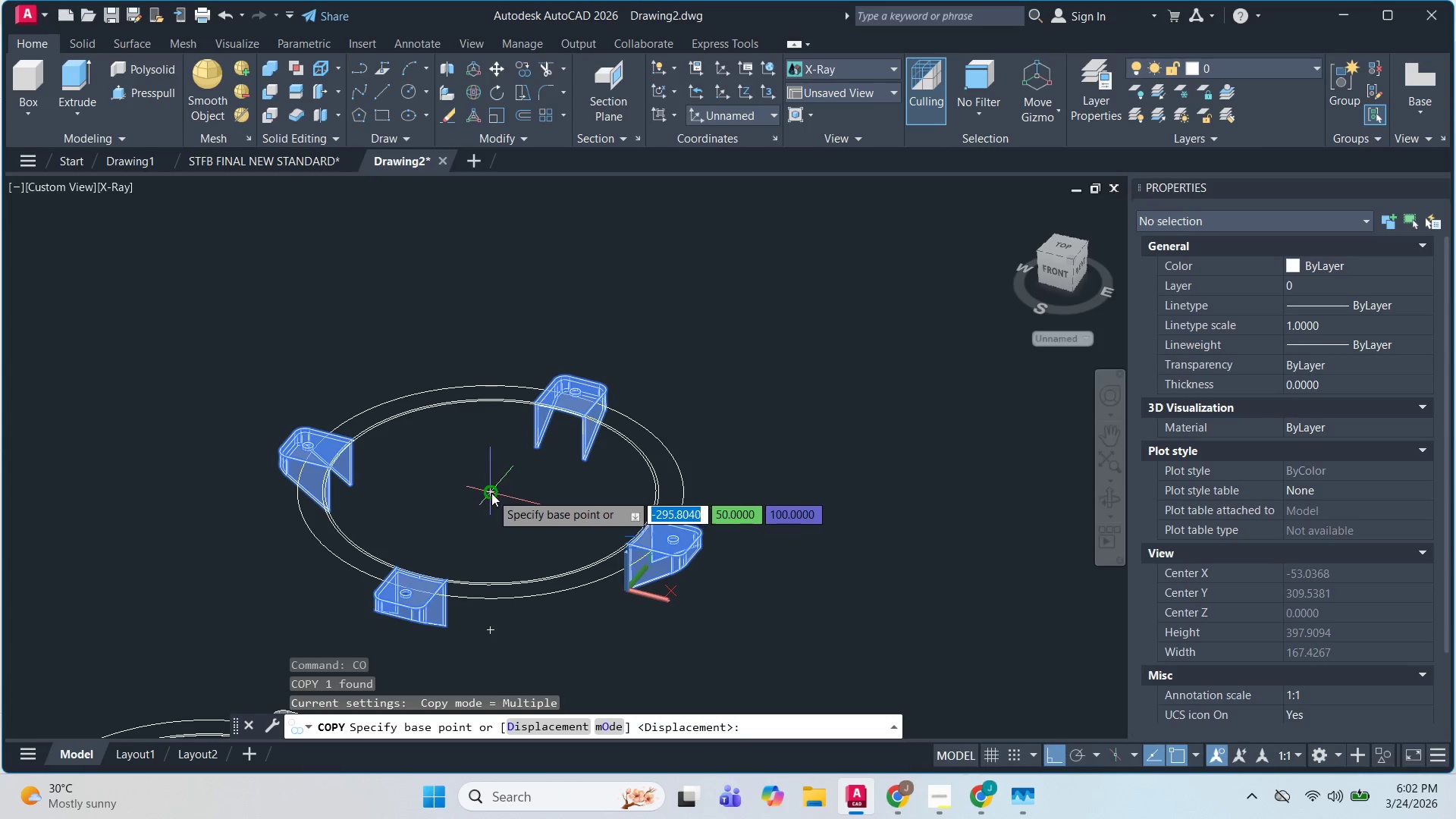 
scroll: coordinate [717, 369], scroll_direction: up, amount: 3.0
 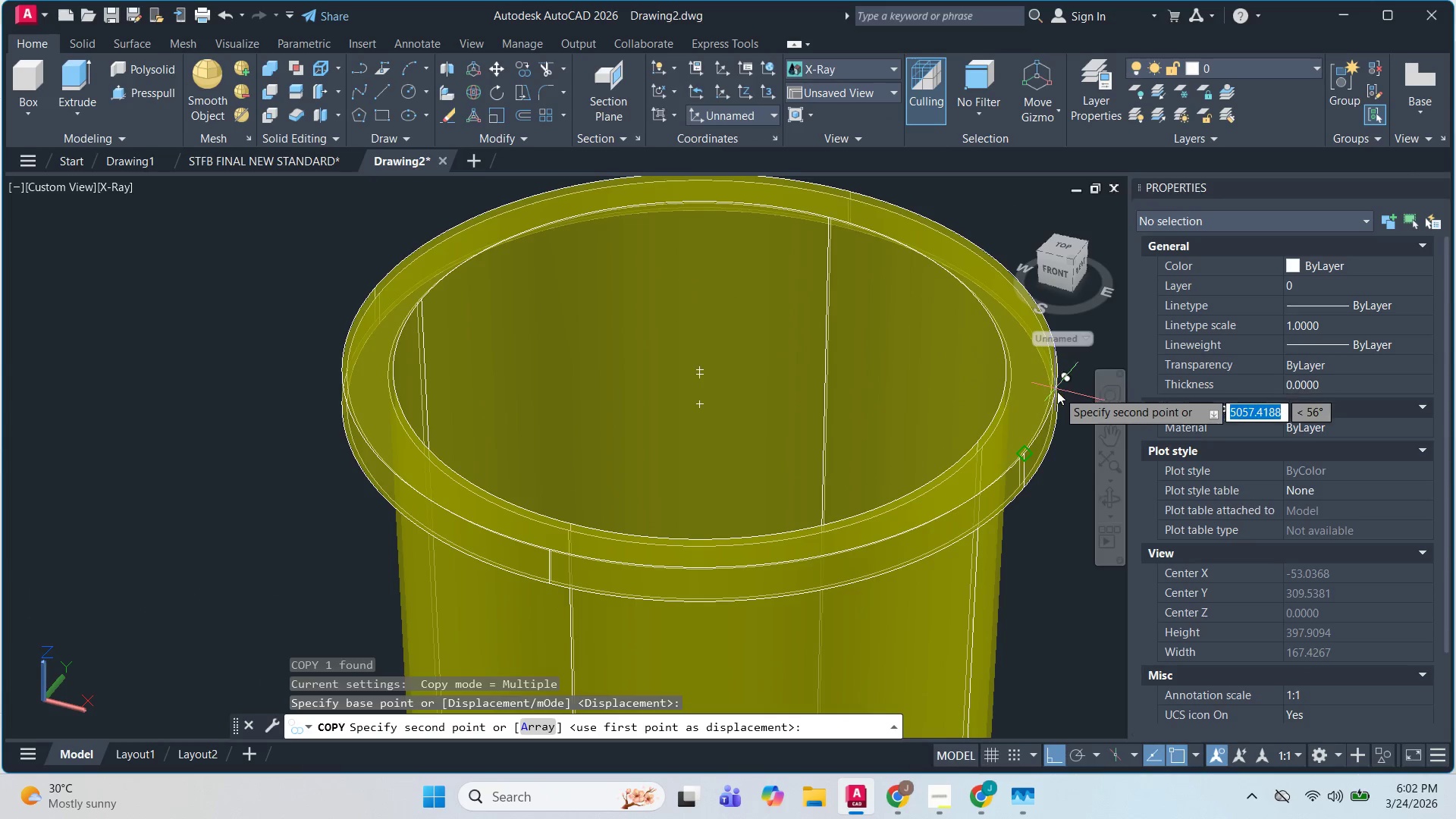 
key(Shift+ShiftLeft)
 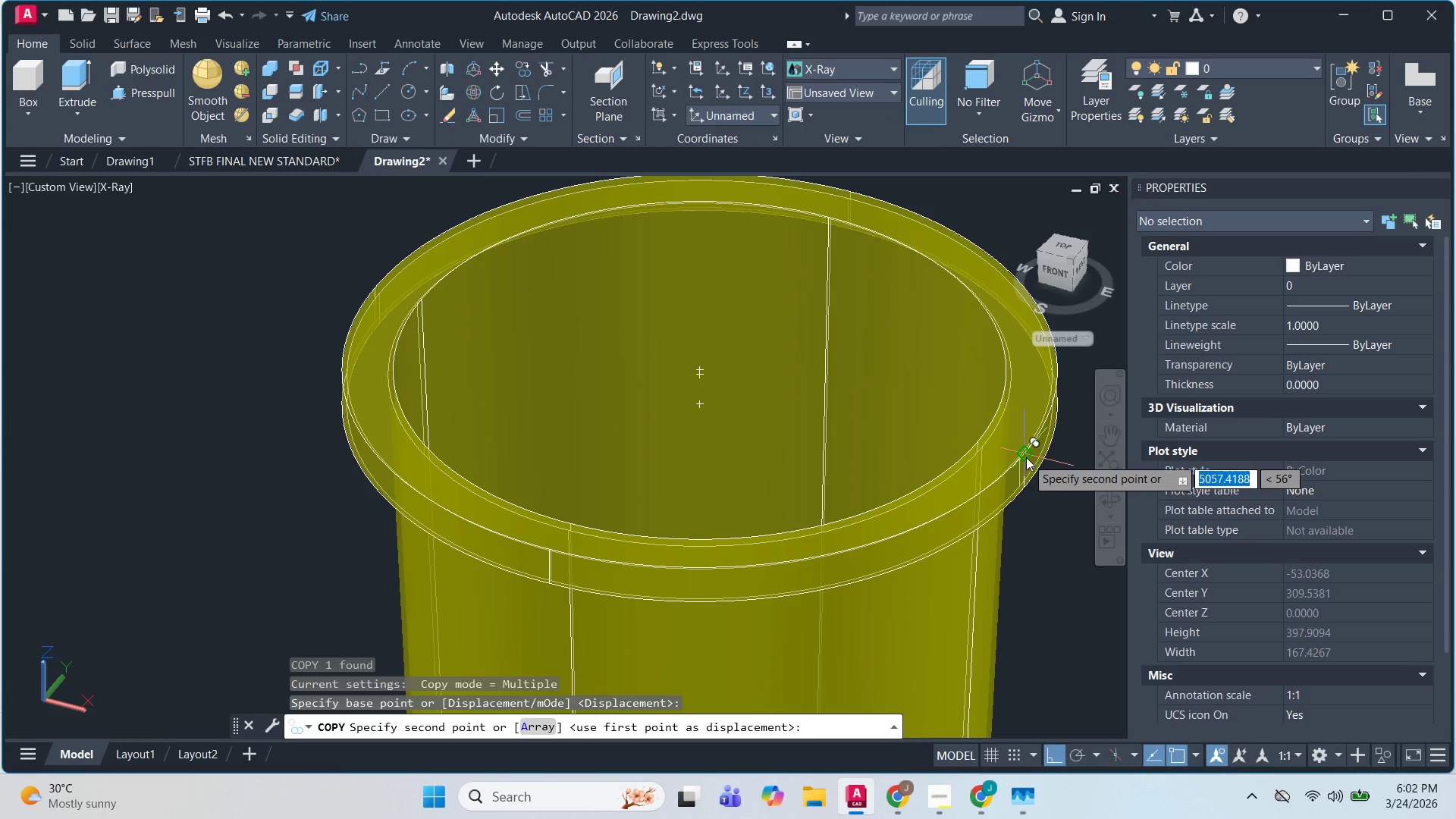 
right_click([1026, 457])
 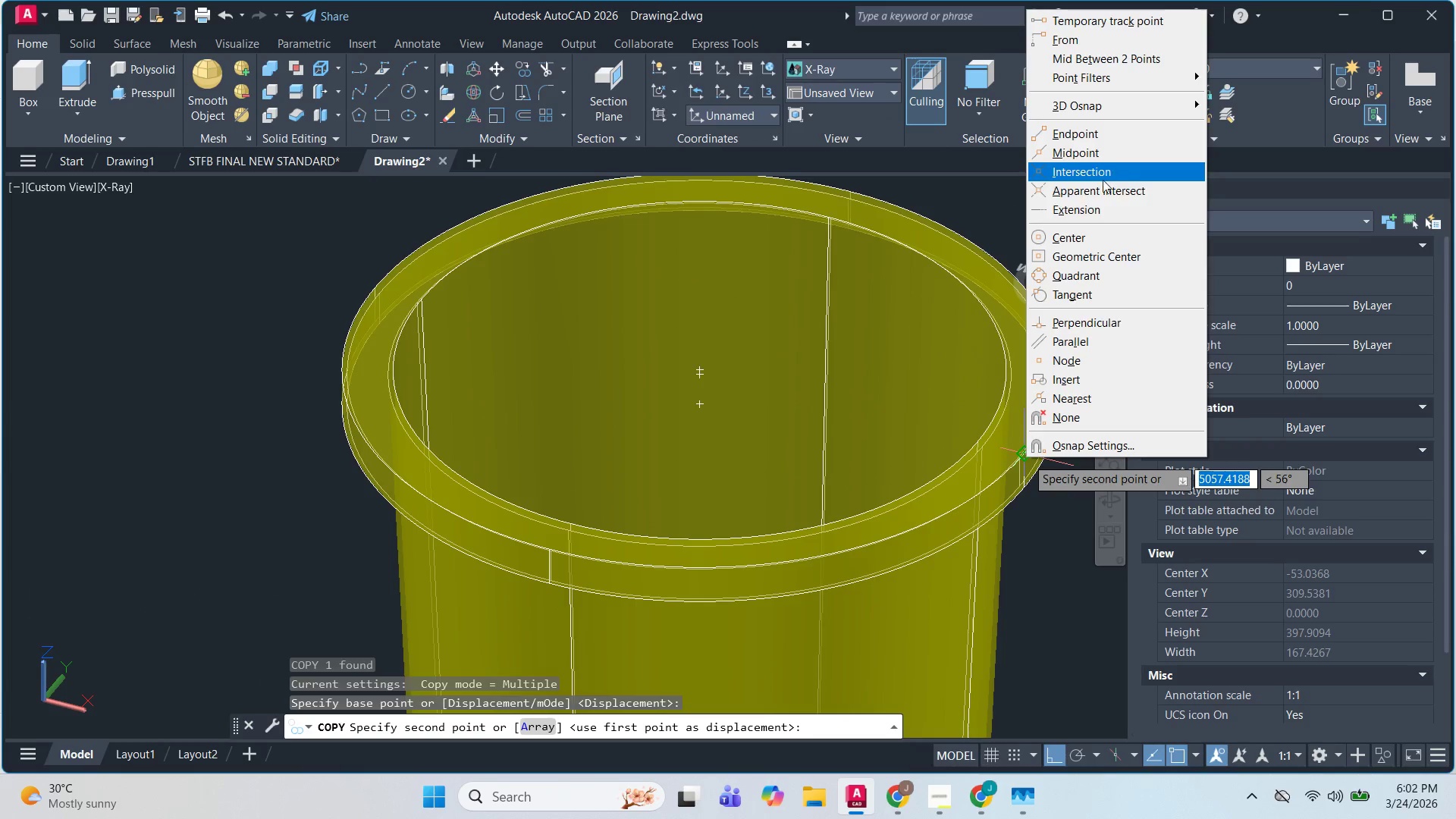 
left_click([1097, 236])
 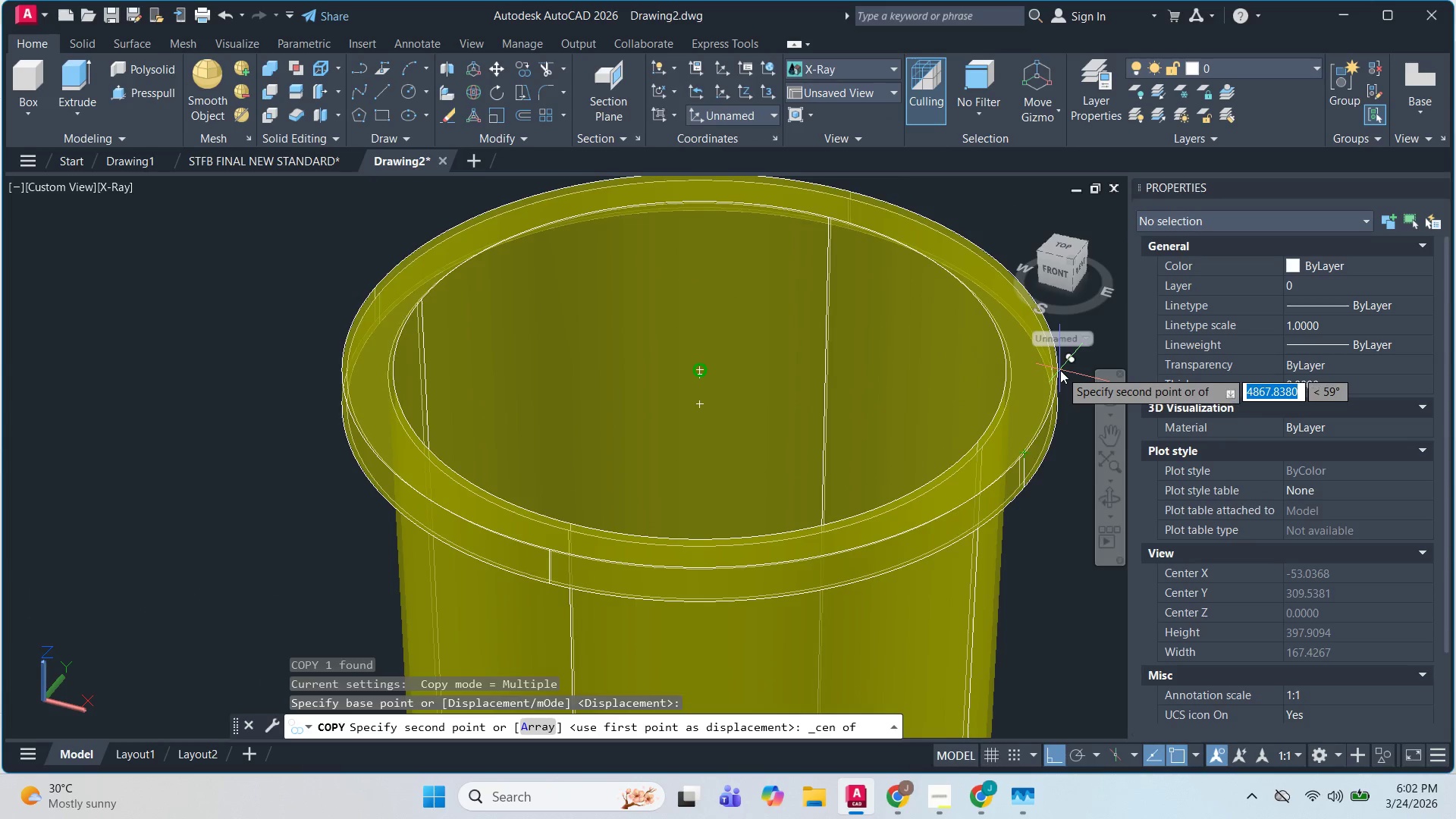 
left_click([1053, 368])
 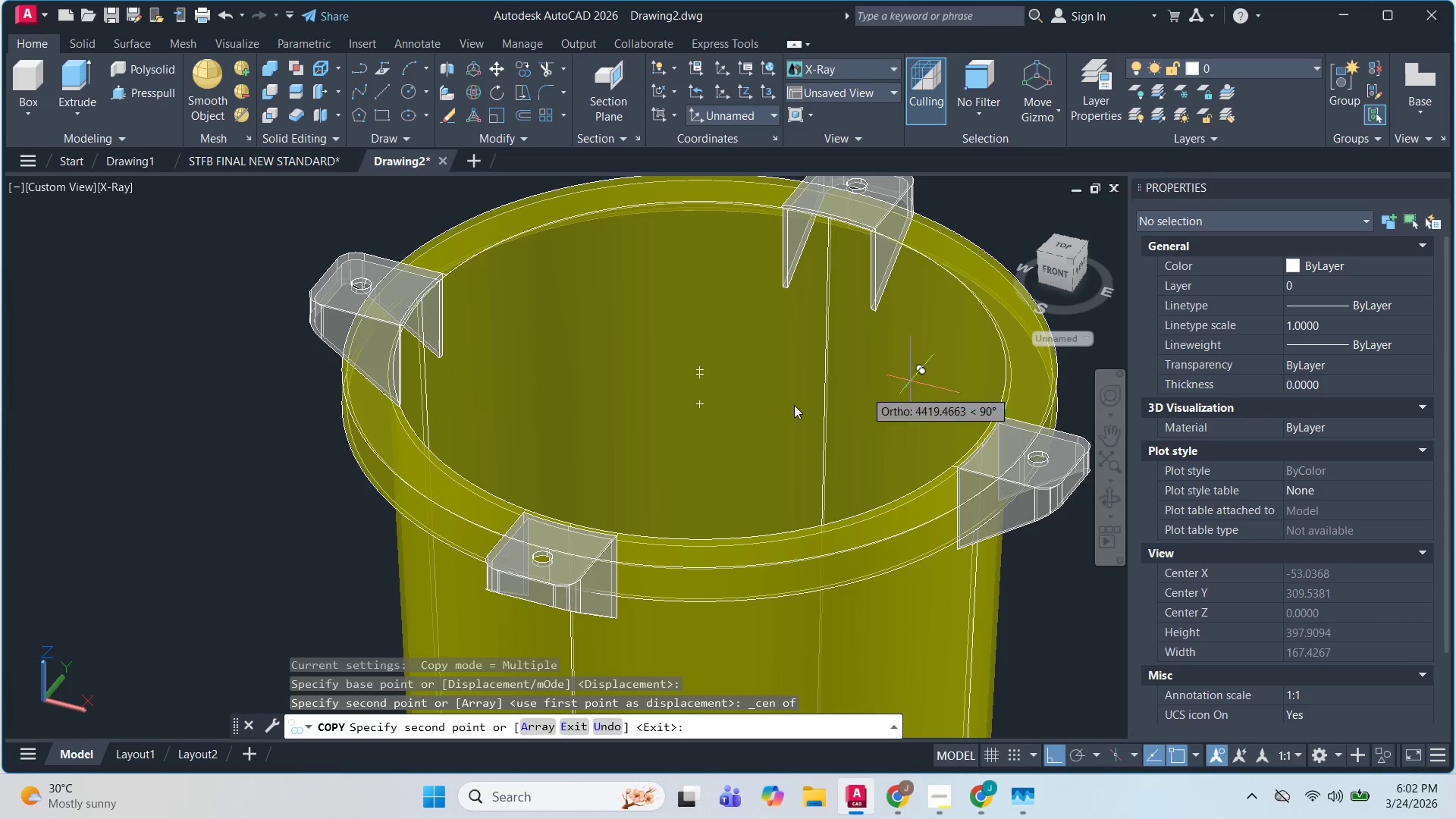 
key(Escape)
 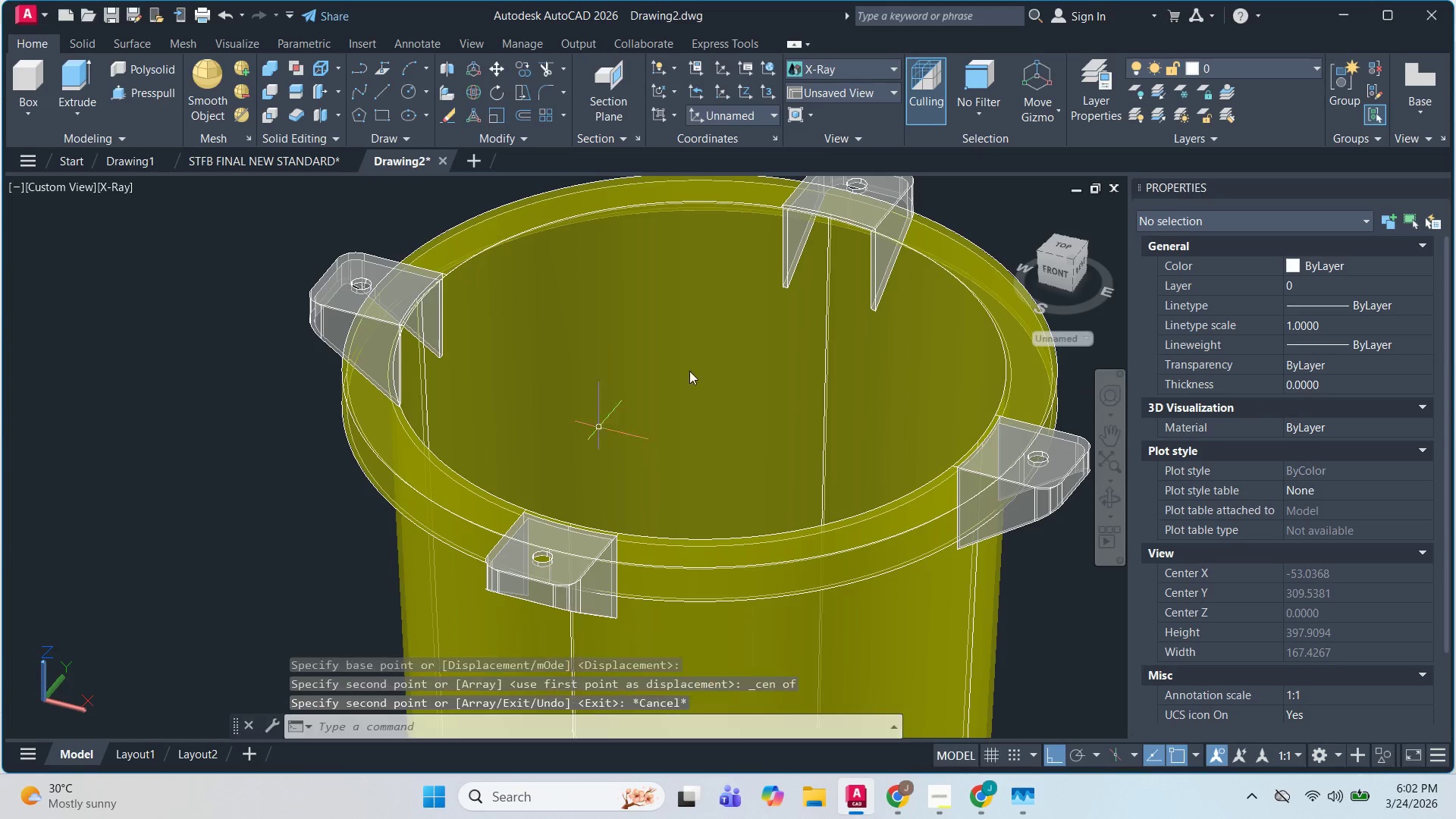 
key(Escape)
 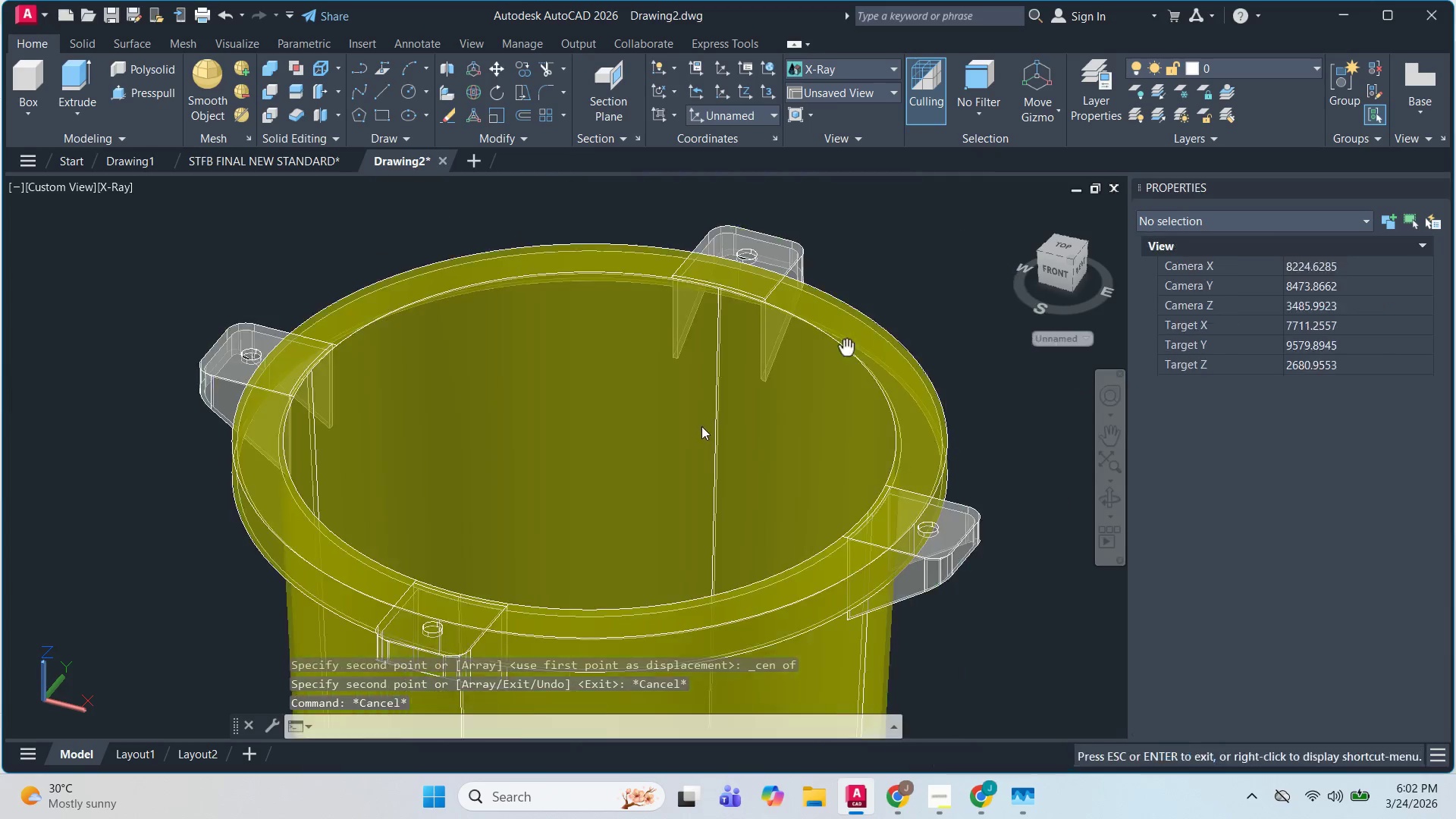 
hold_key(key=ShiftLeft, duration=1.52)
 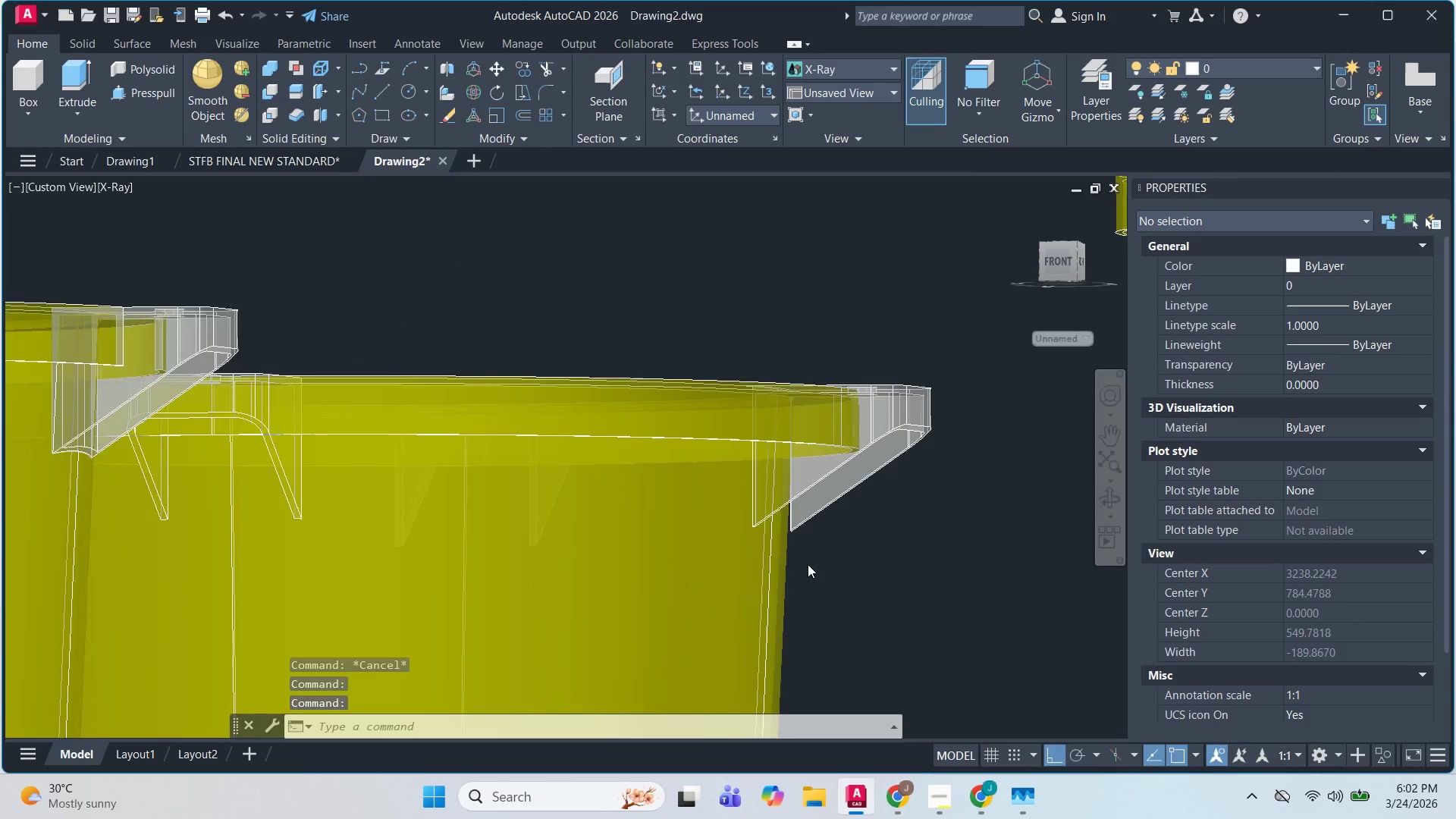 
key(Shift+ShiftLeft)
 